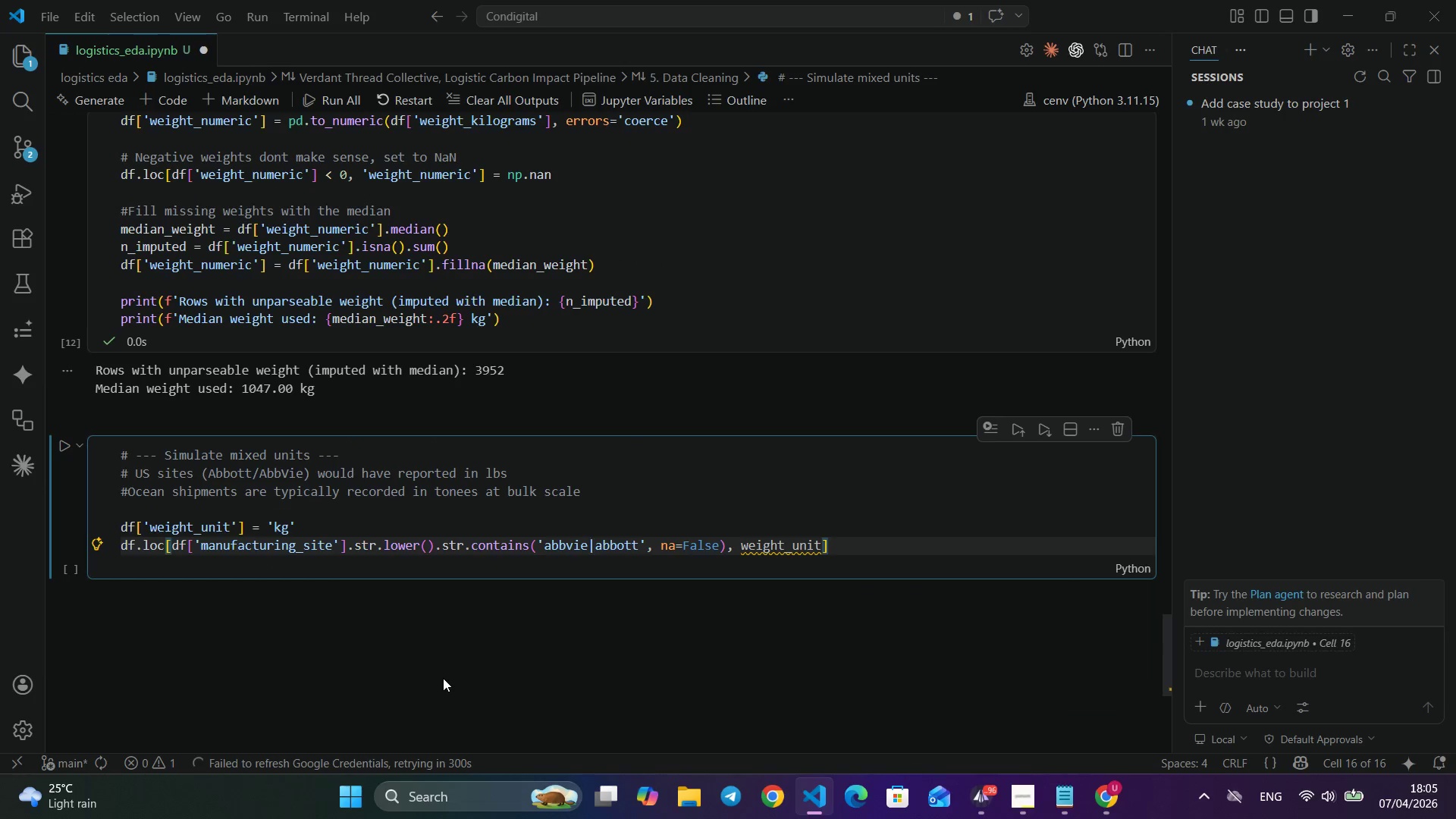 
left_click([739, 539])
 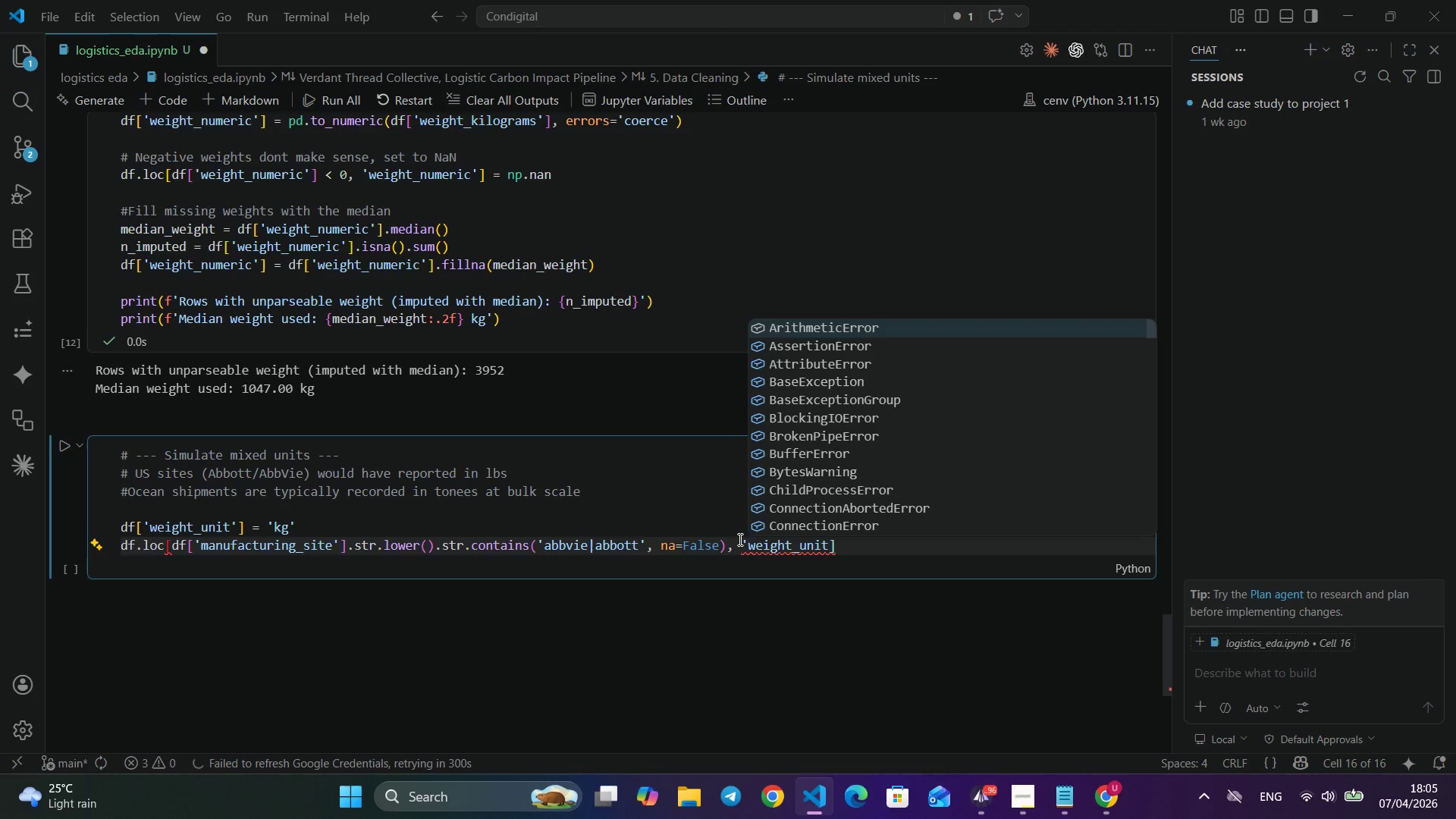 
key(Quote)
 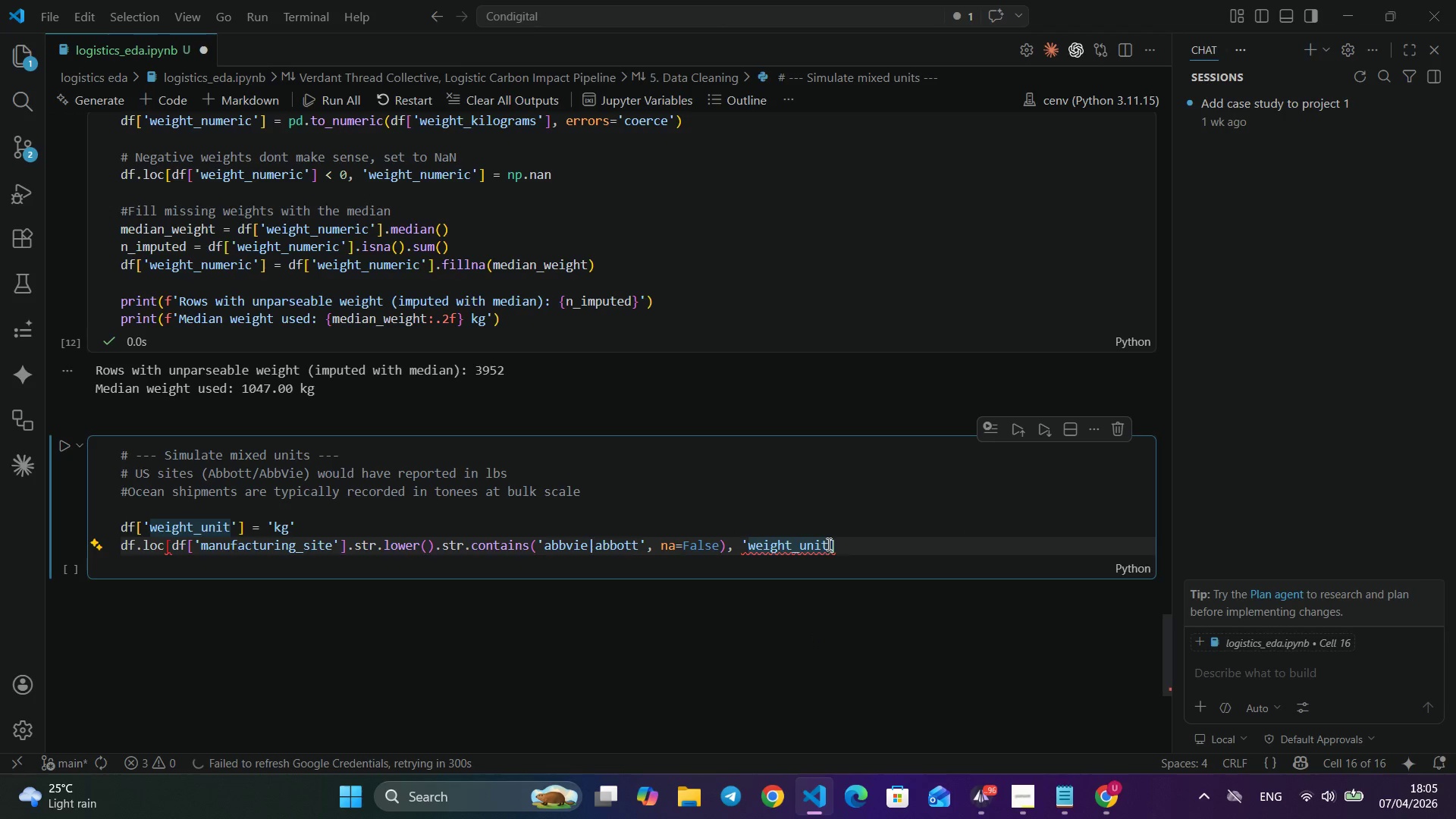 
left_click([827, 544])
 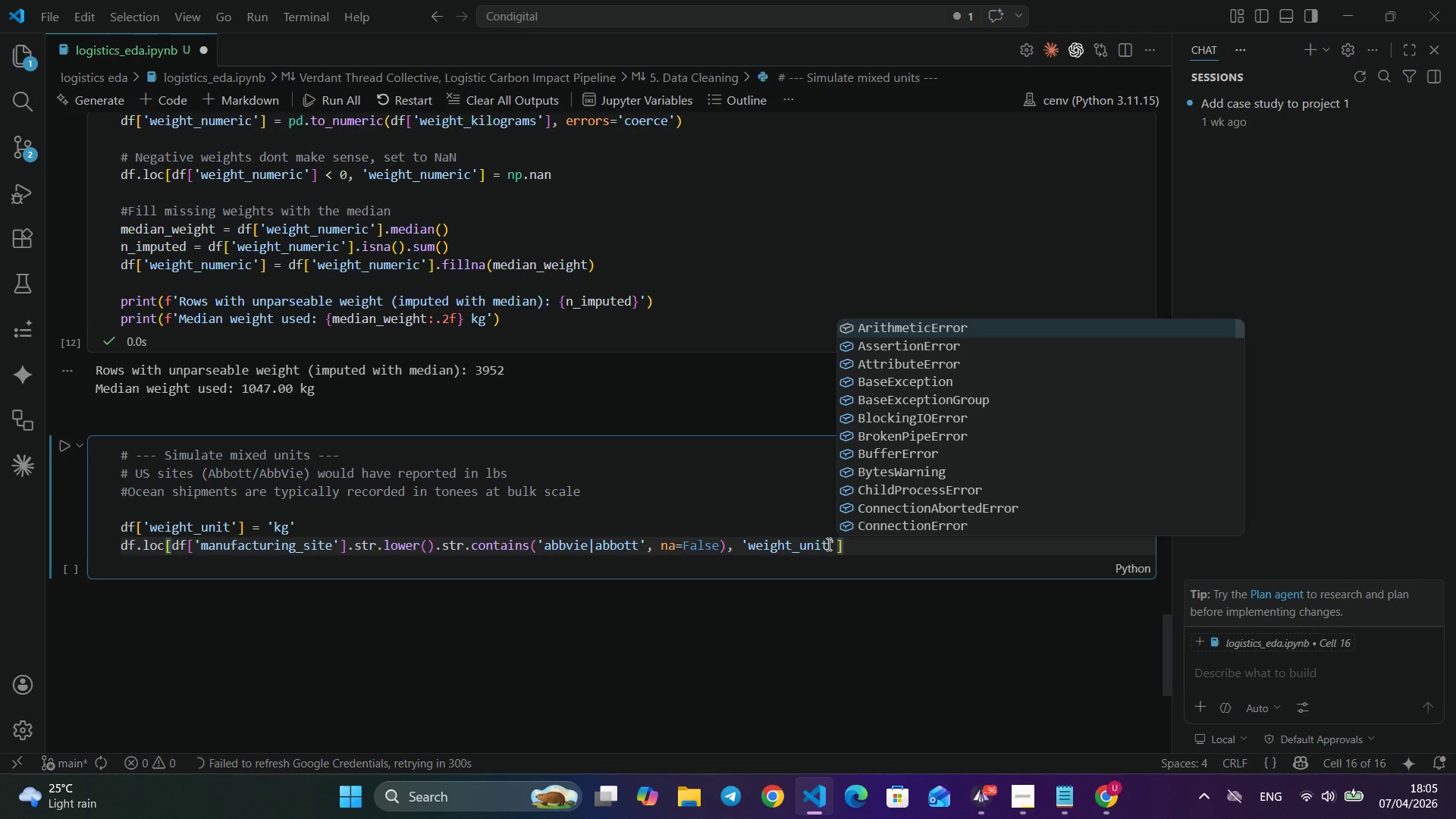 
key(Quote)
 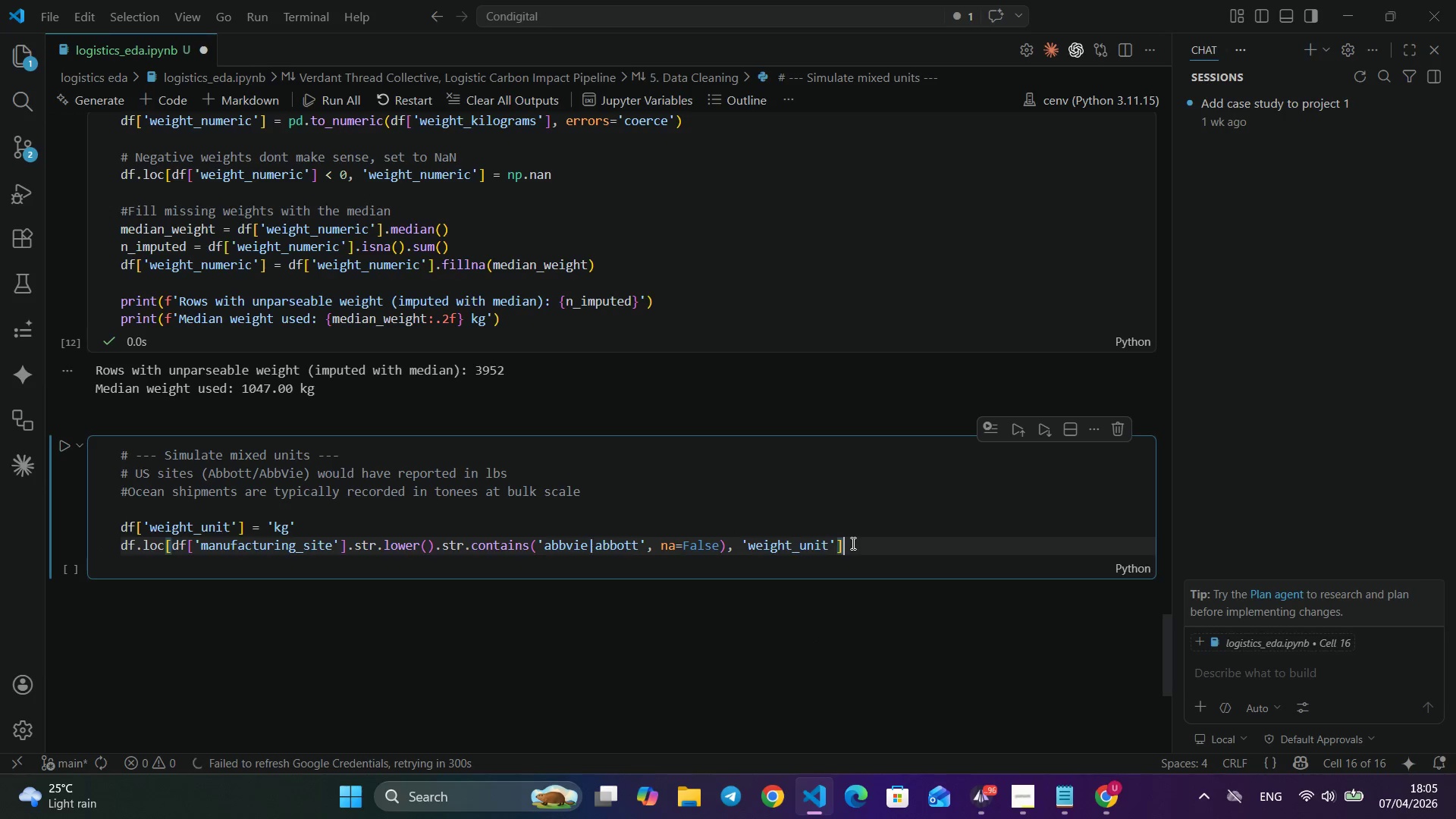 
left_click([852, 543])
 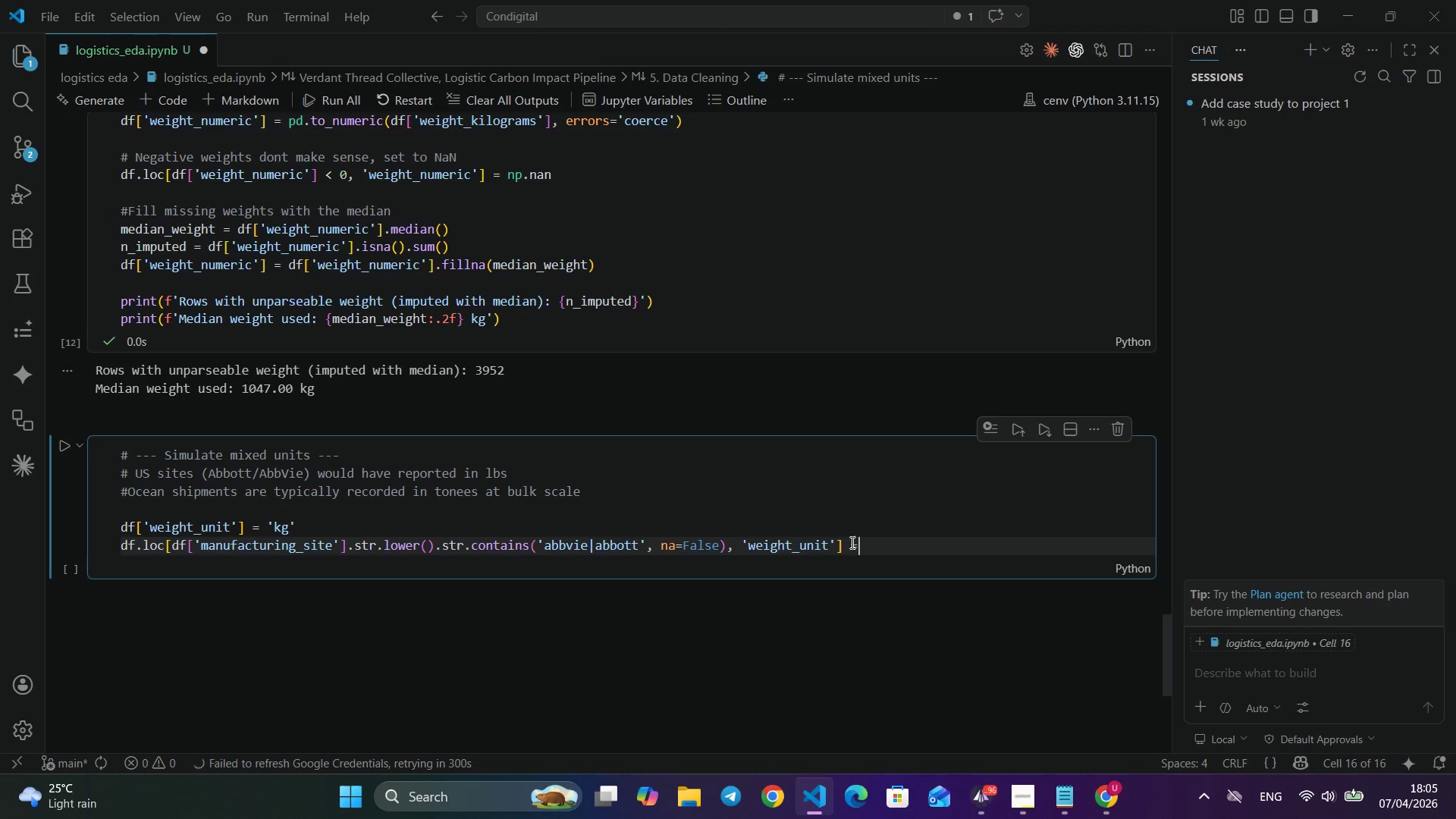 
type( = 'lbs)
 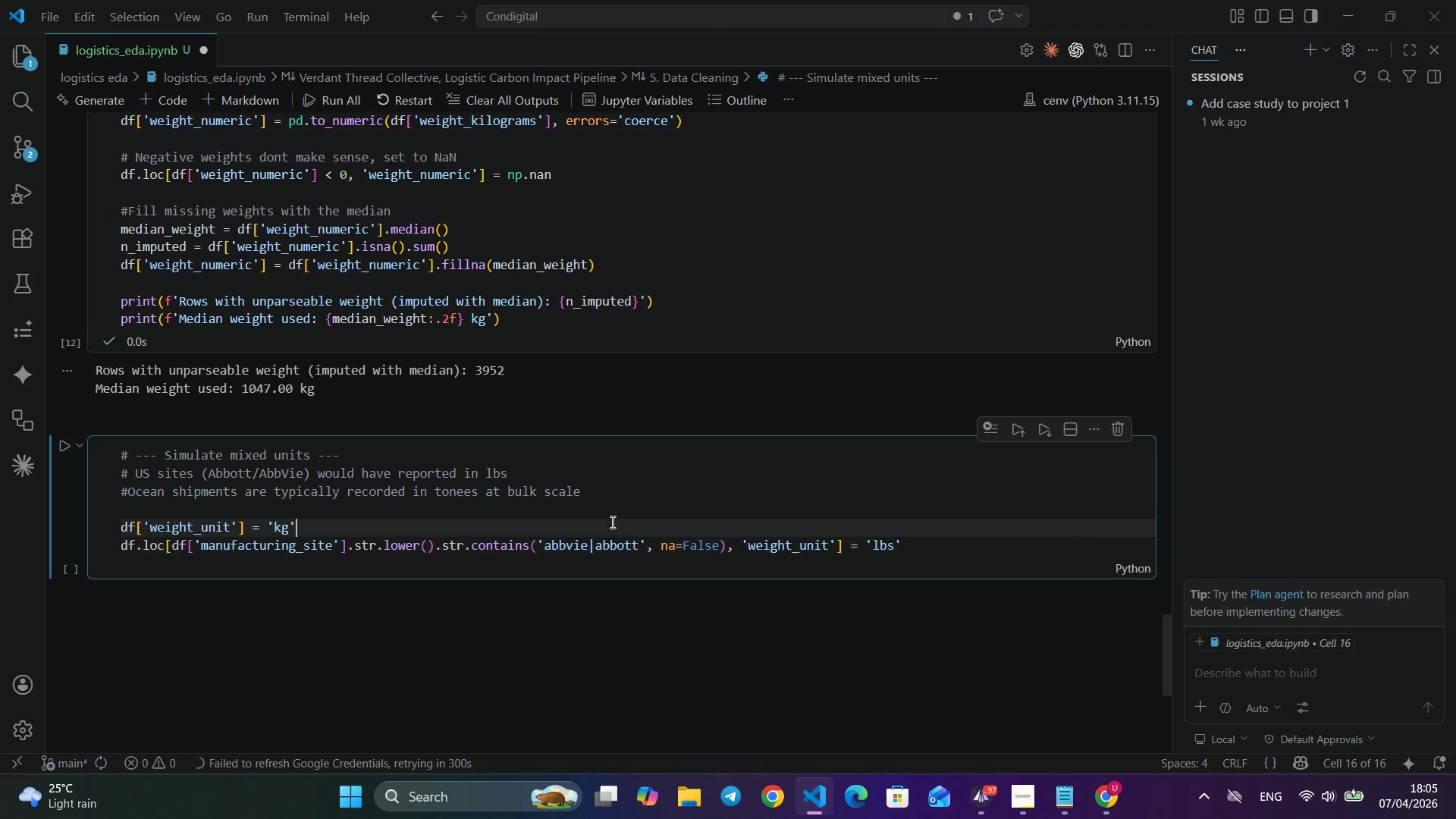 
left_click([611, 522])
 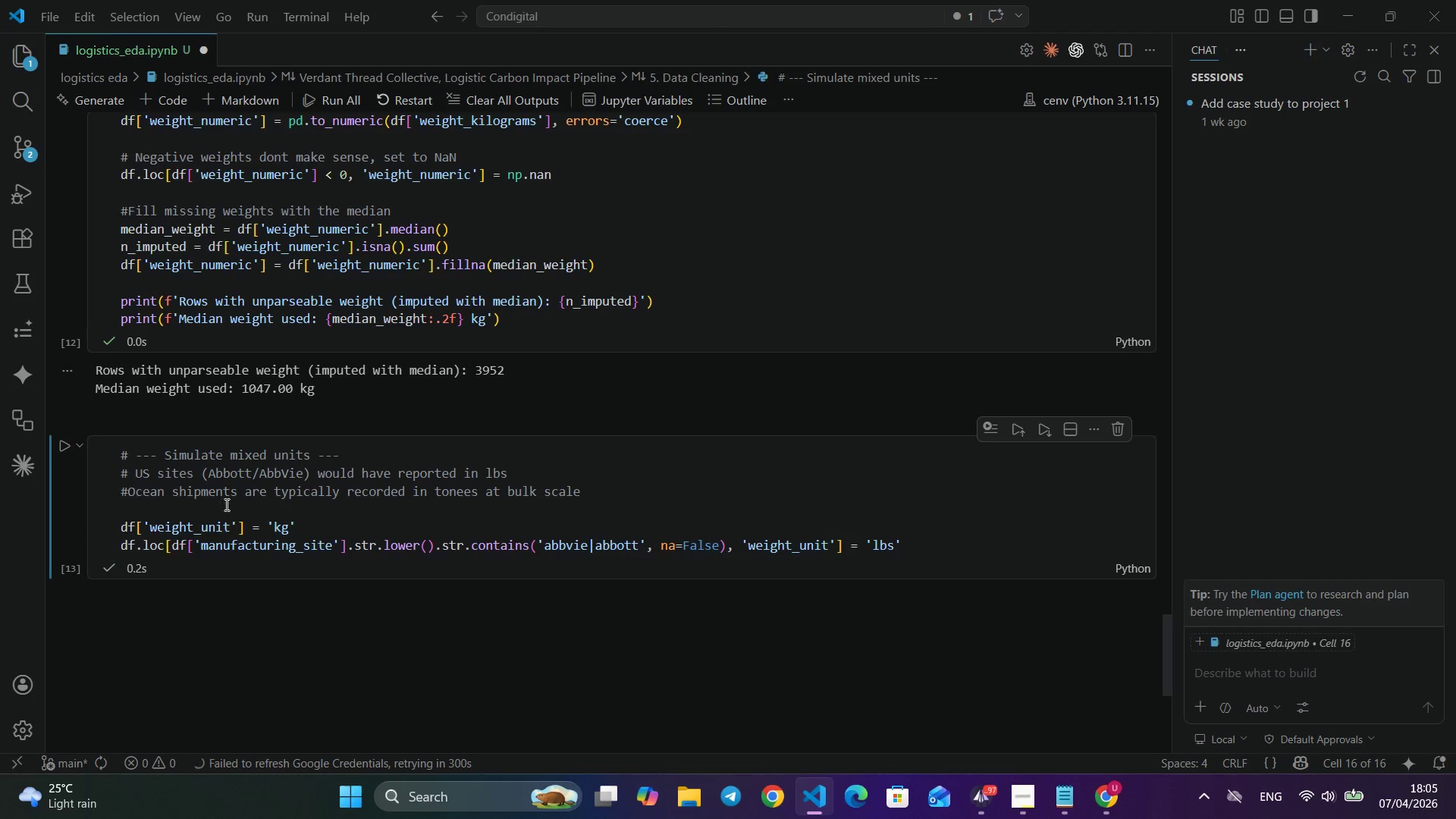 
left_click([62, 454])
 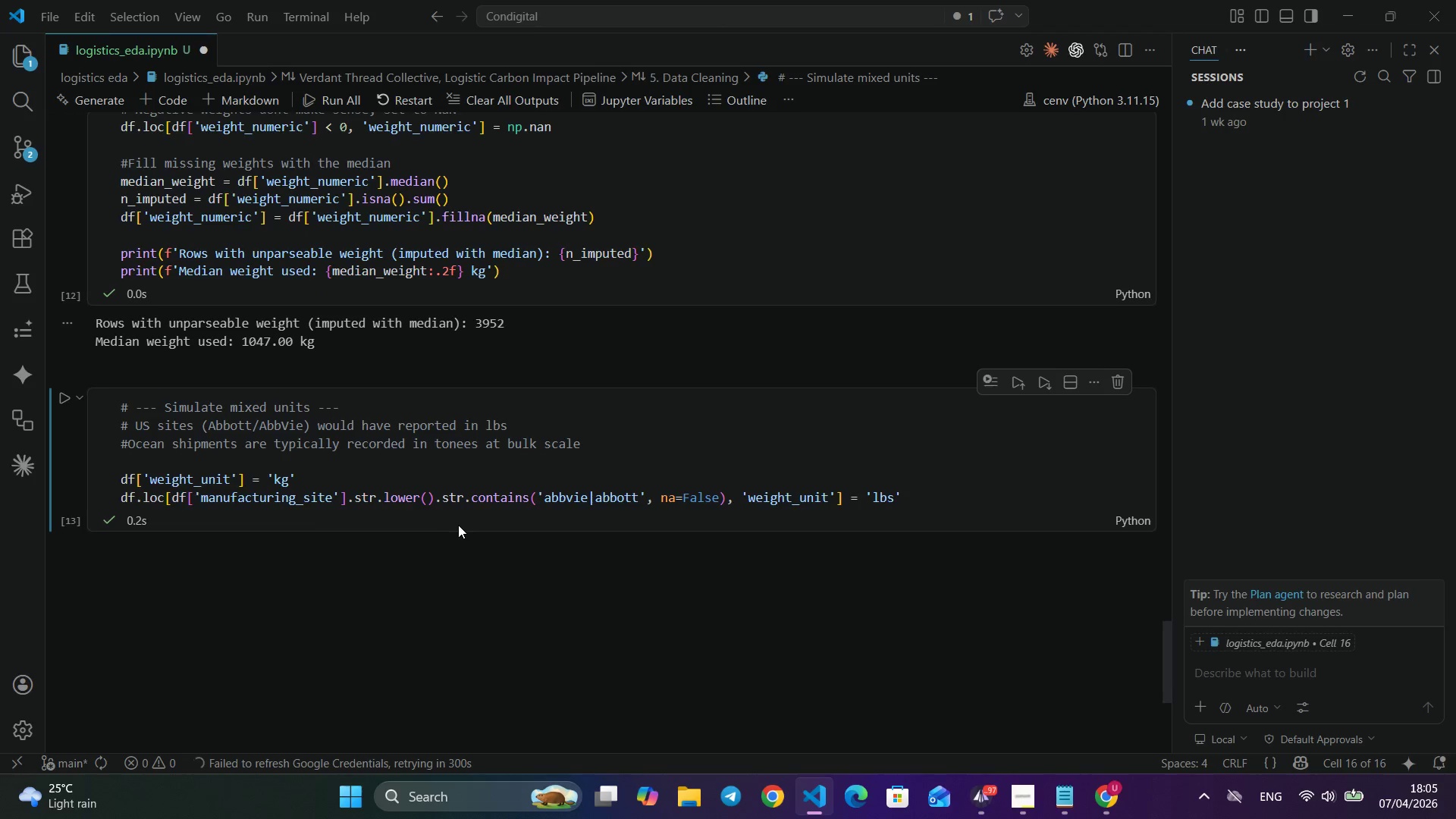 
scroll: coordinate [458, 525], scroll_direction: down, amount: 1.0
 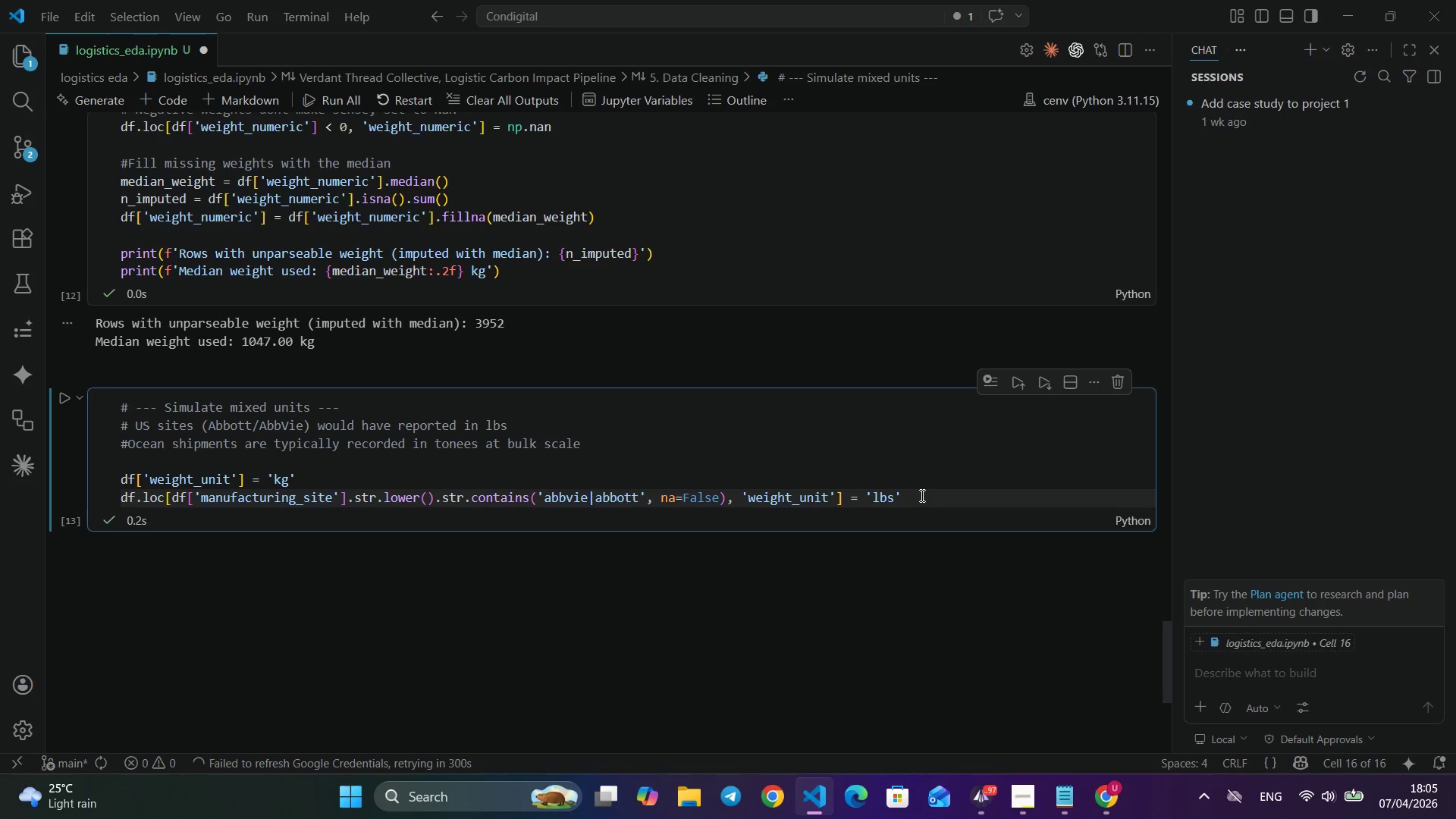 
left_click([921, 495])
 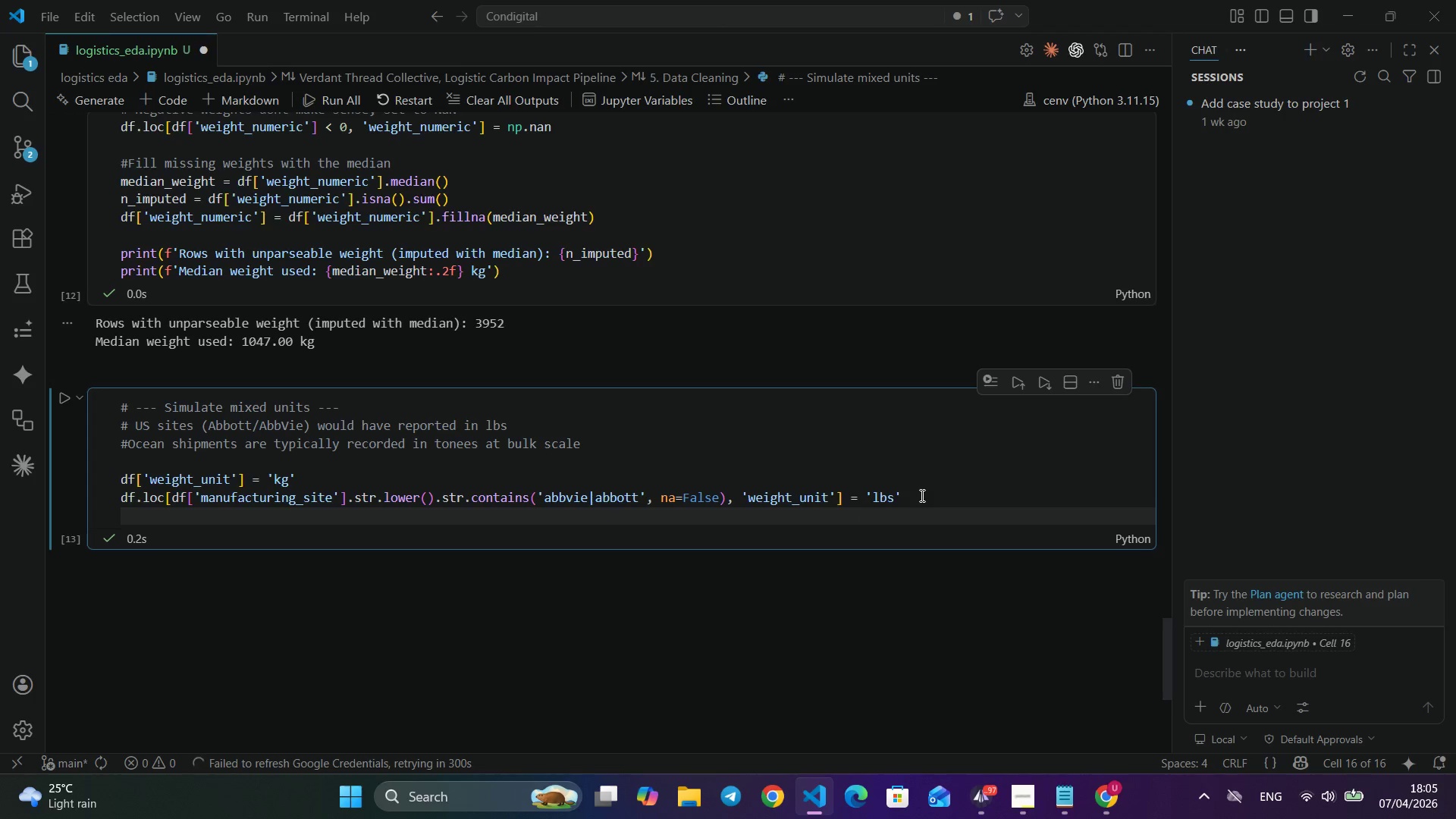 
key(Enter)
 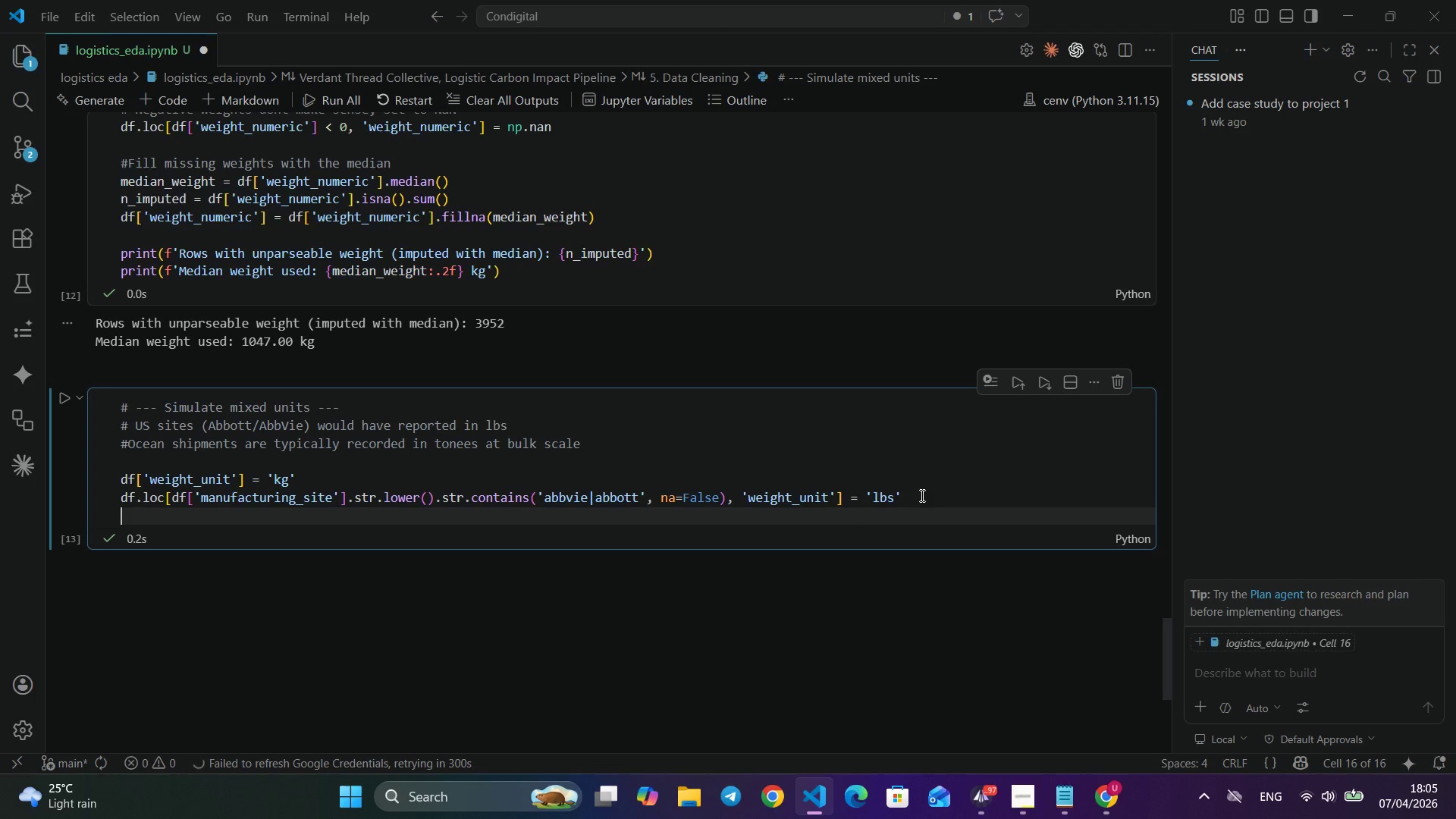 
type(df.loc[df['sh)
 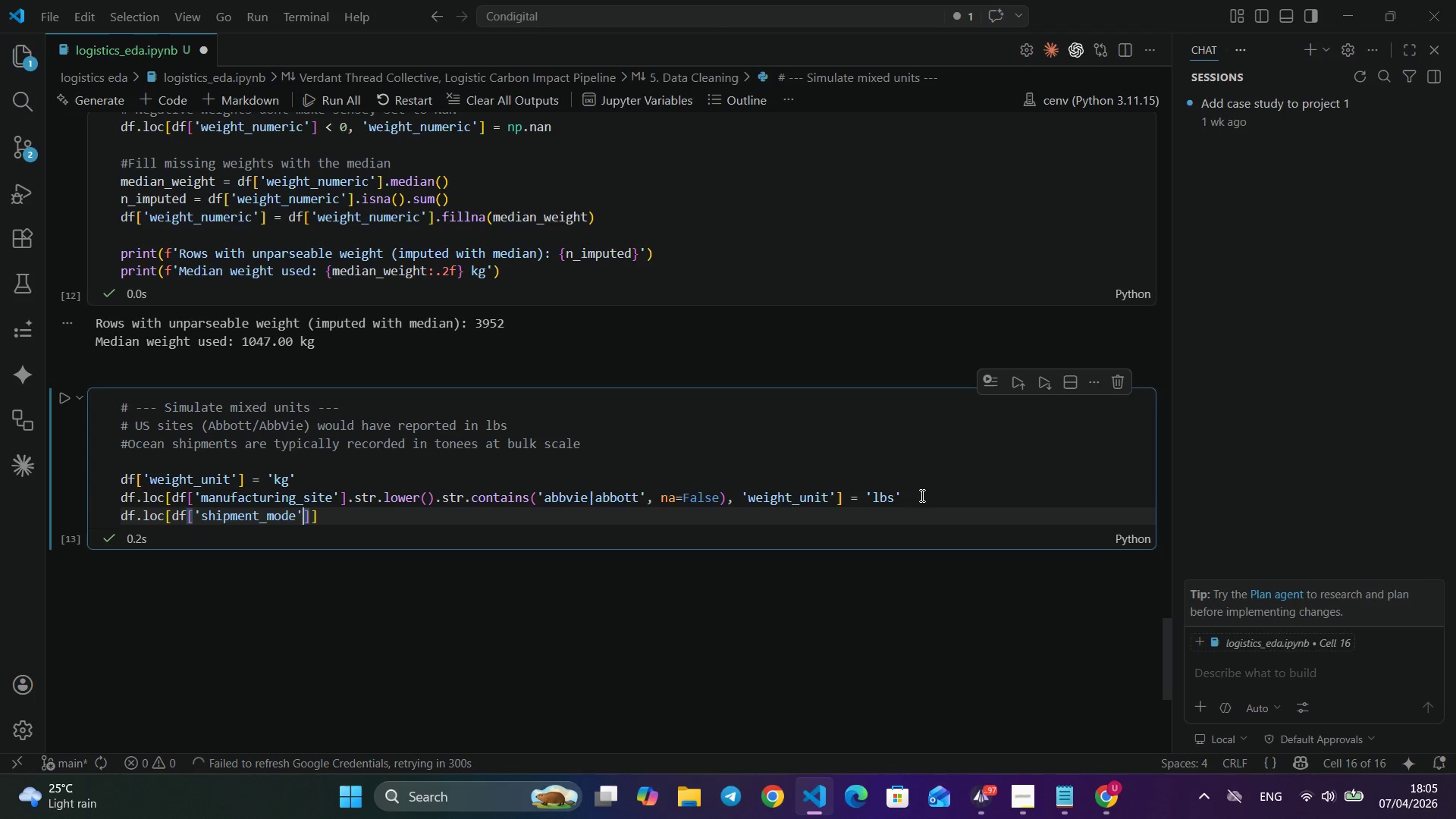 
key(Enter)
 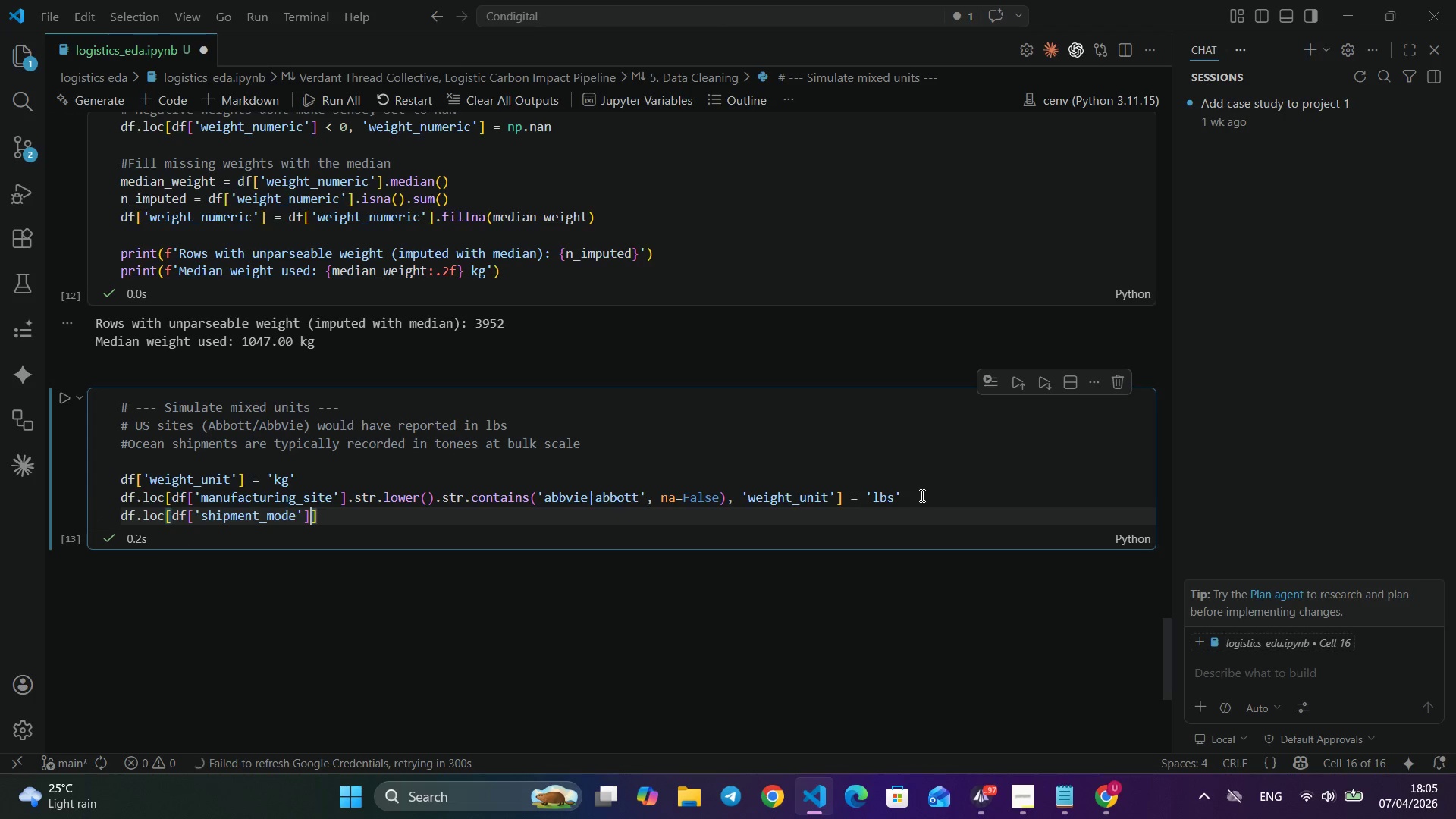 
key(ArrowRight)
 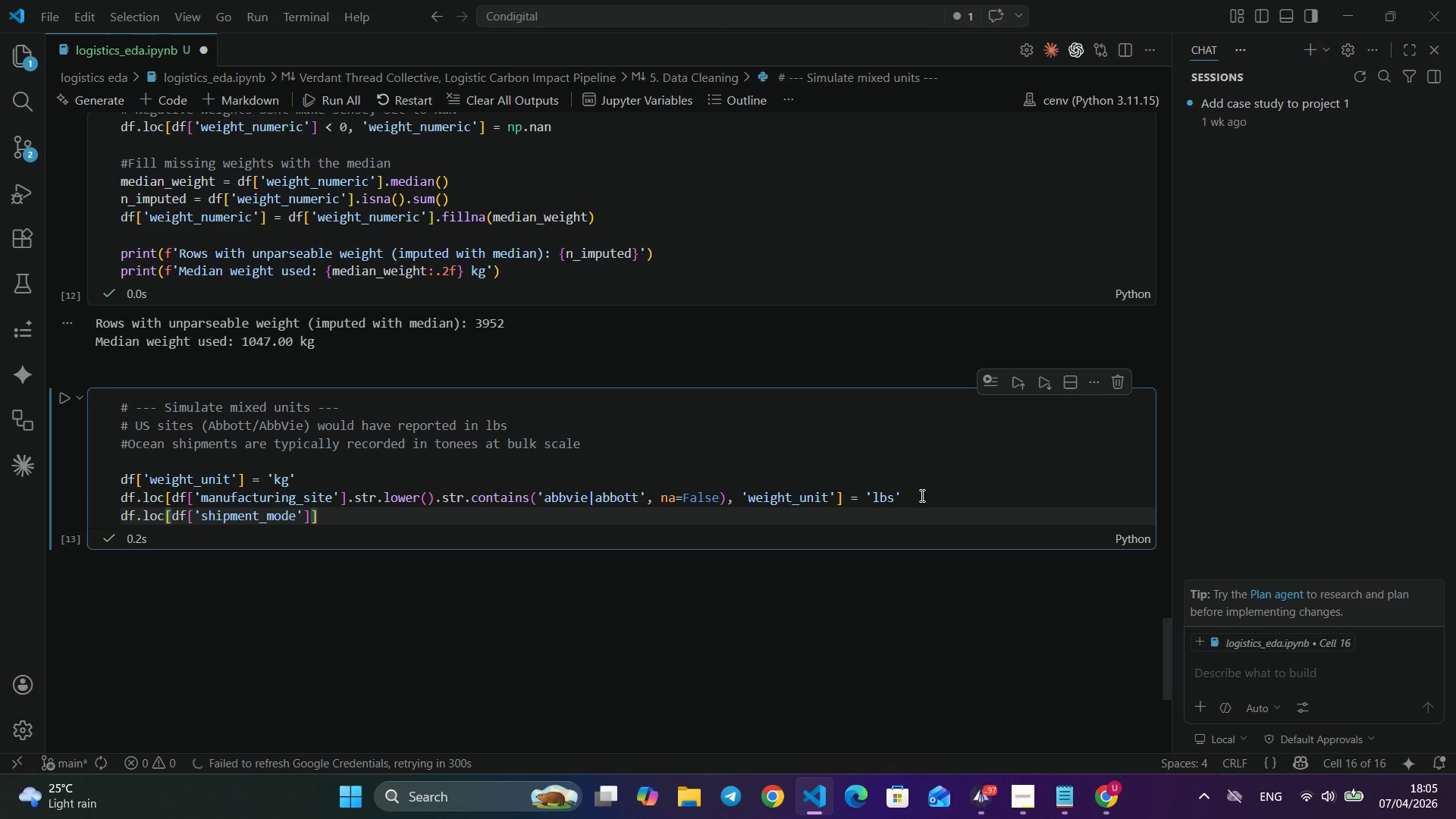 
key(ArrowRight)
 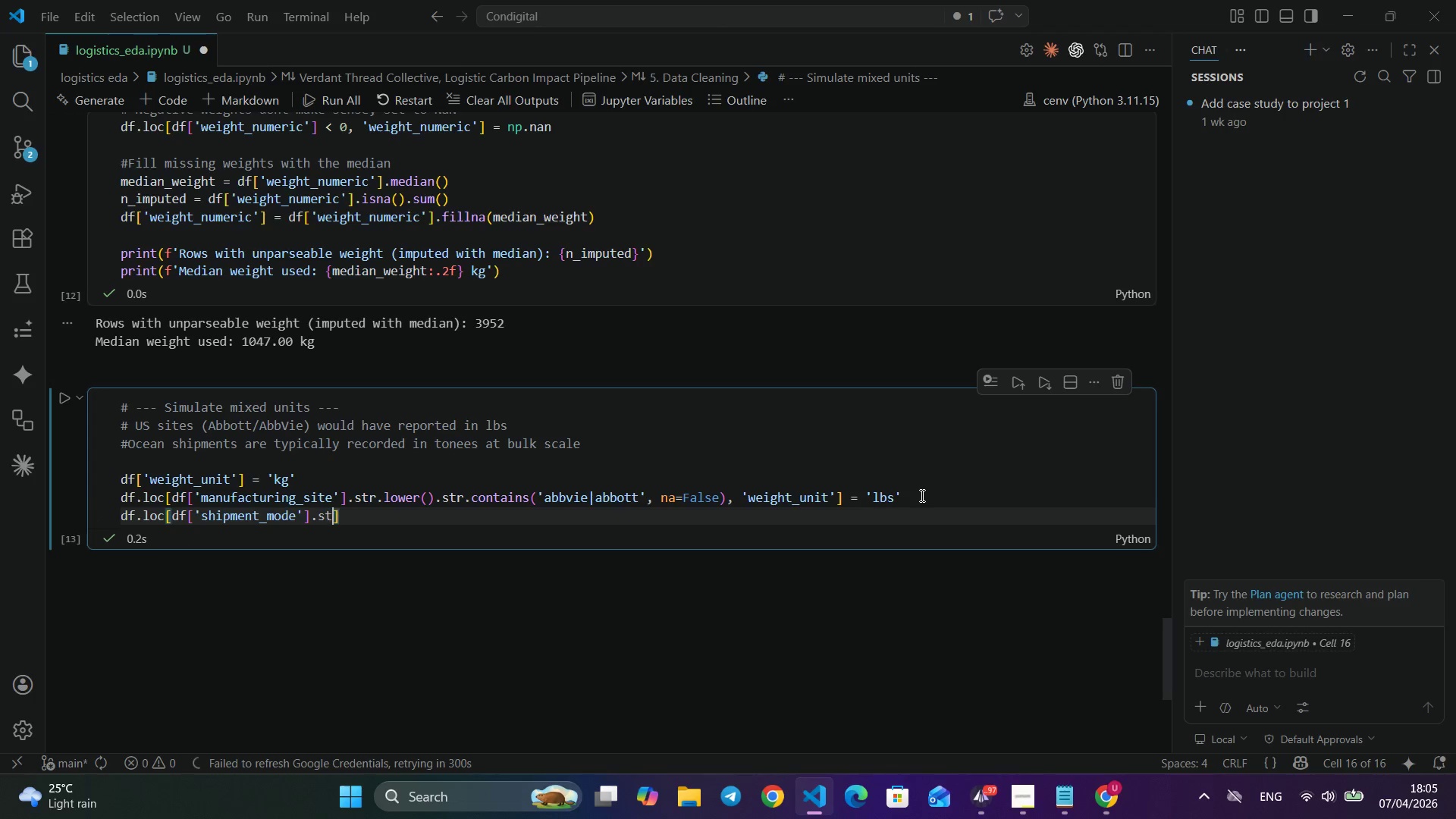 
type(.str.loc)
key(Backspace)
type(w)
 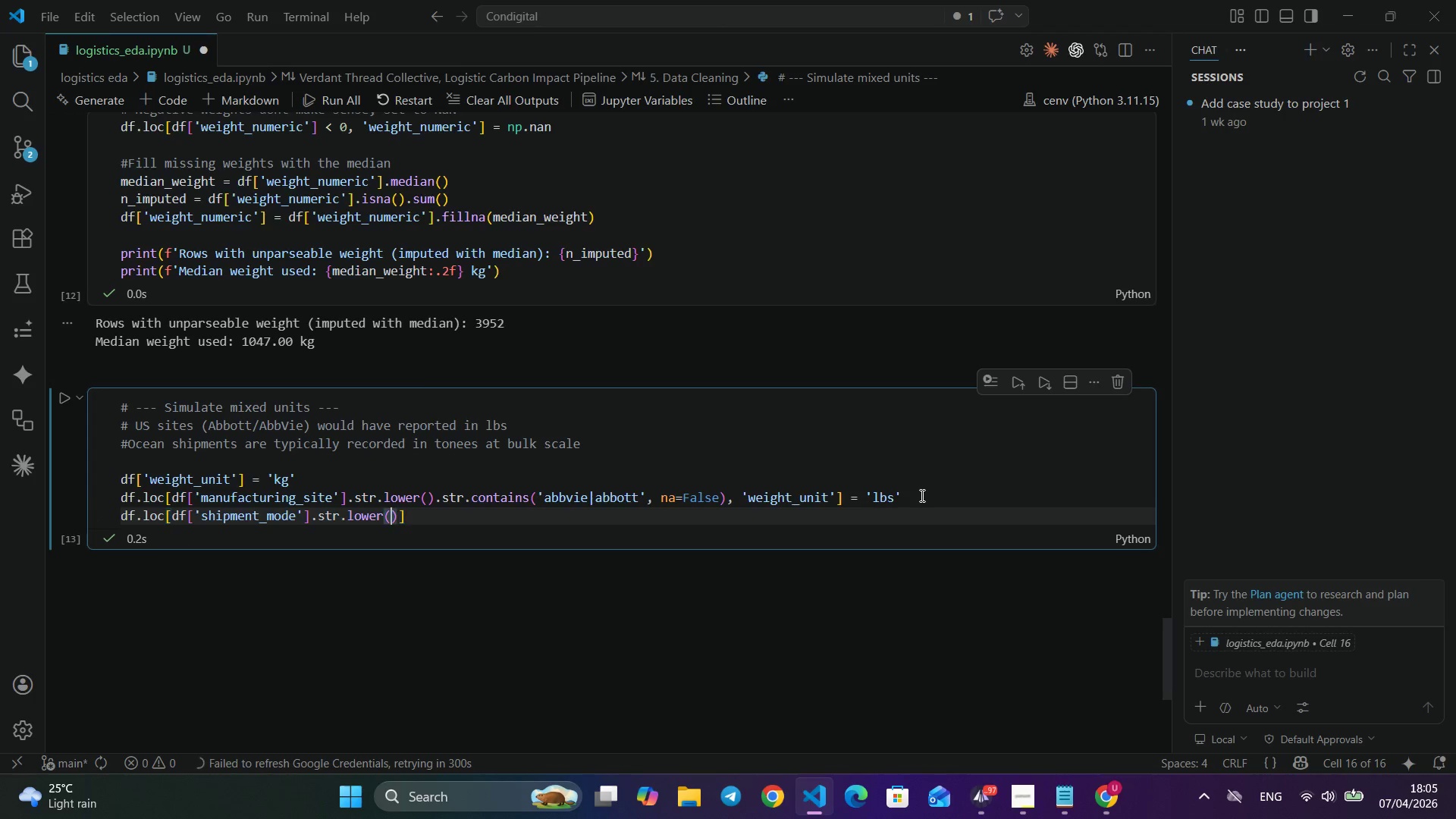 
key(Enter)
 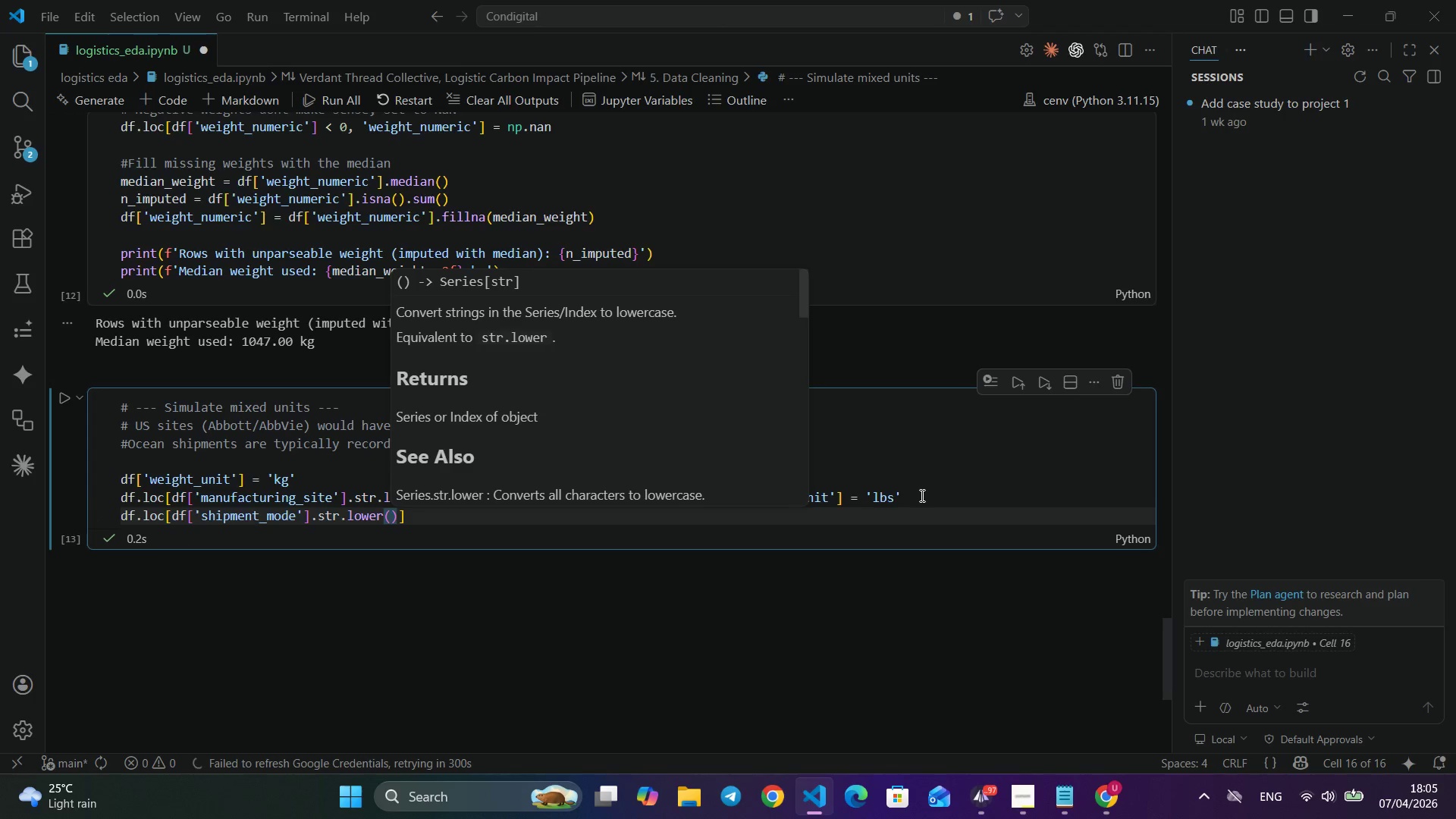 
key(Shift+ShiftLeft)
 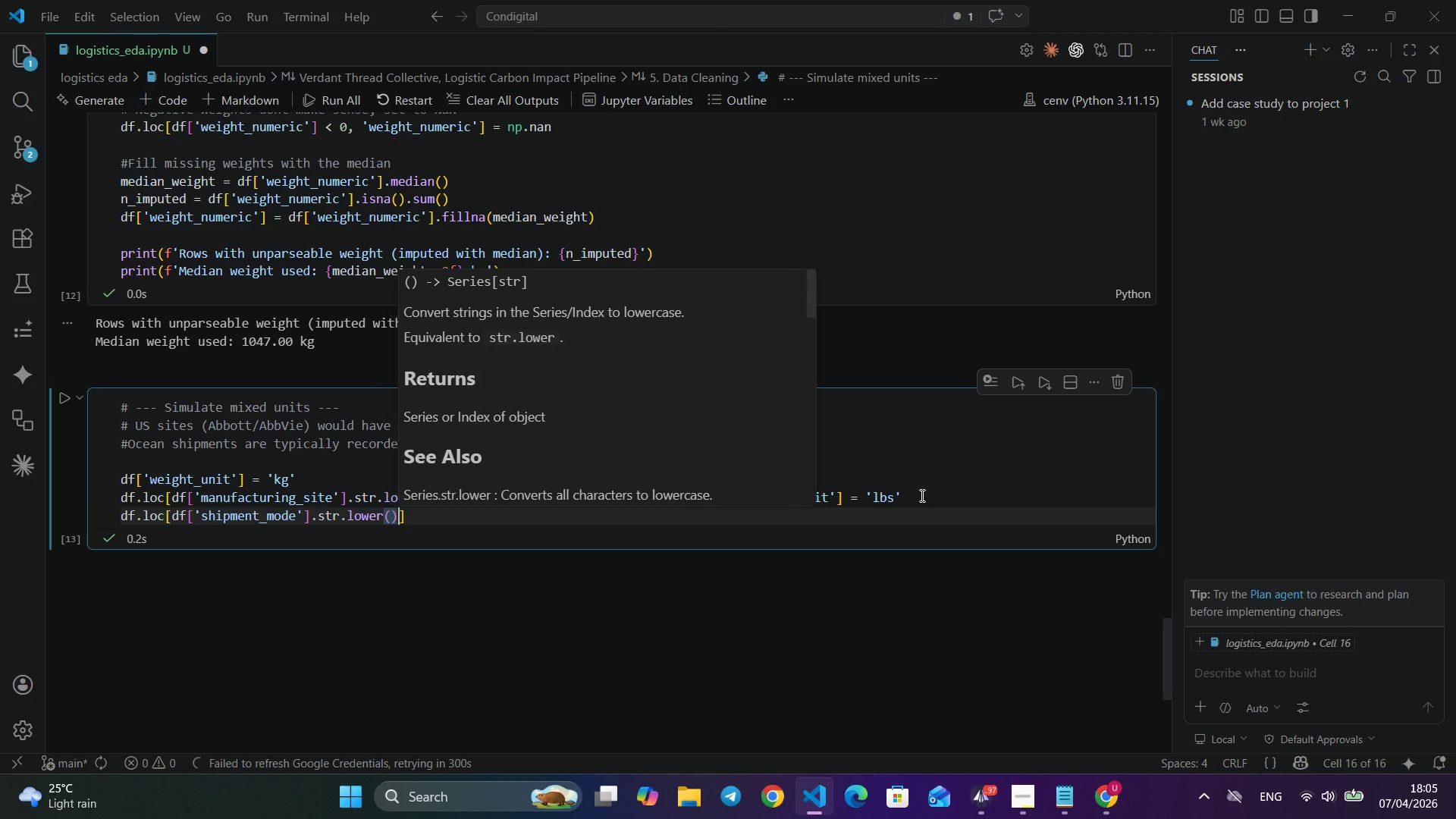 
key(Shift+9)
 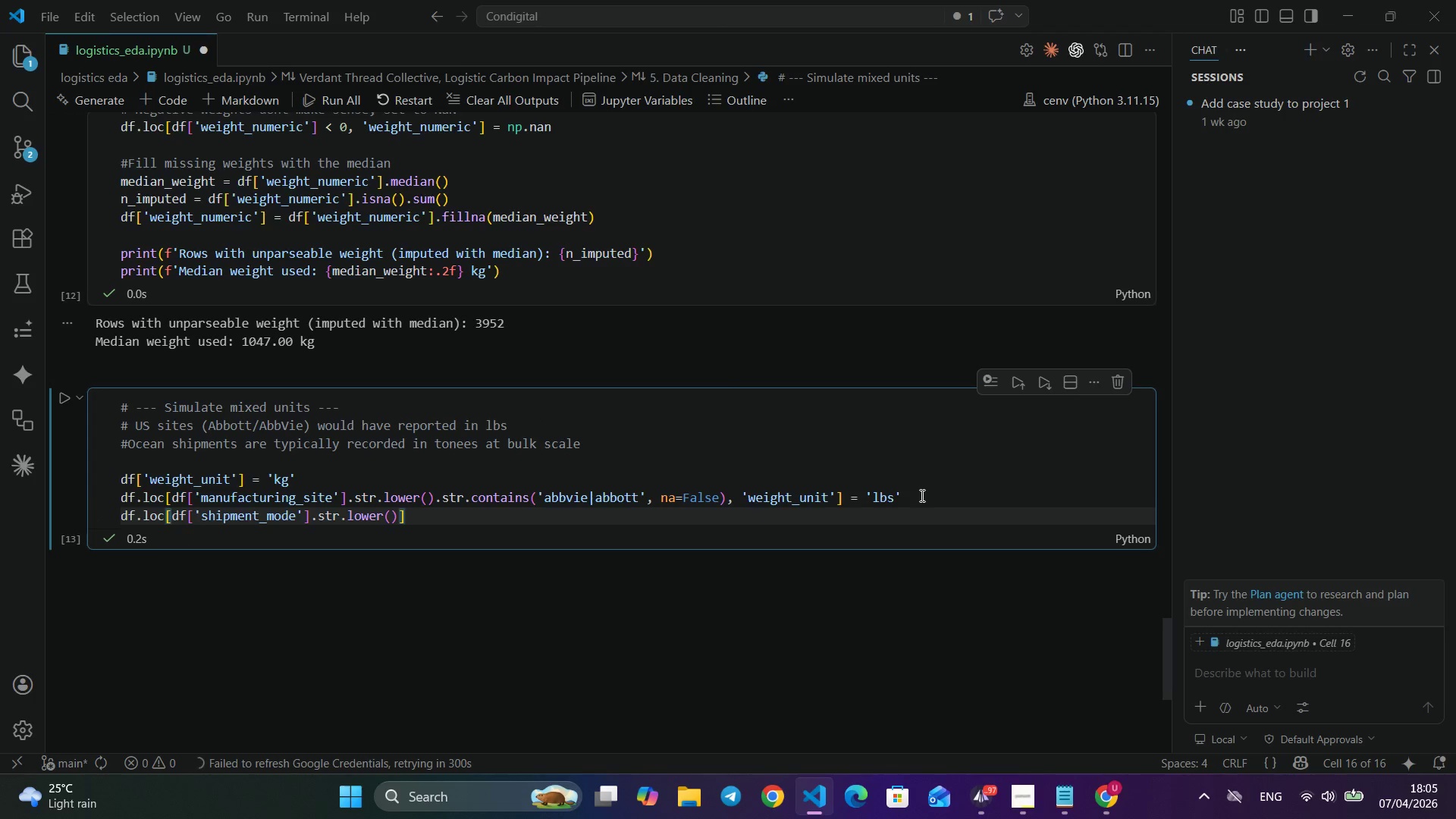 
key(ArrowRight)
 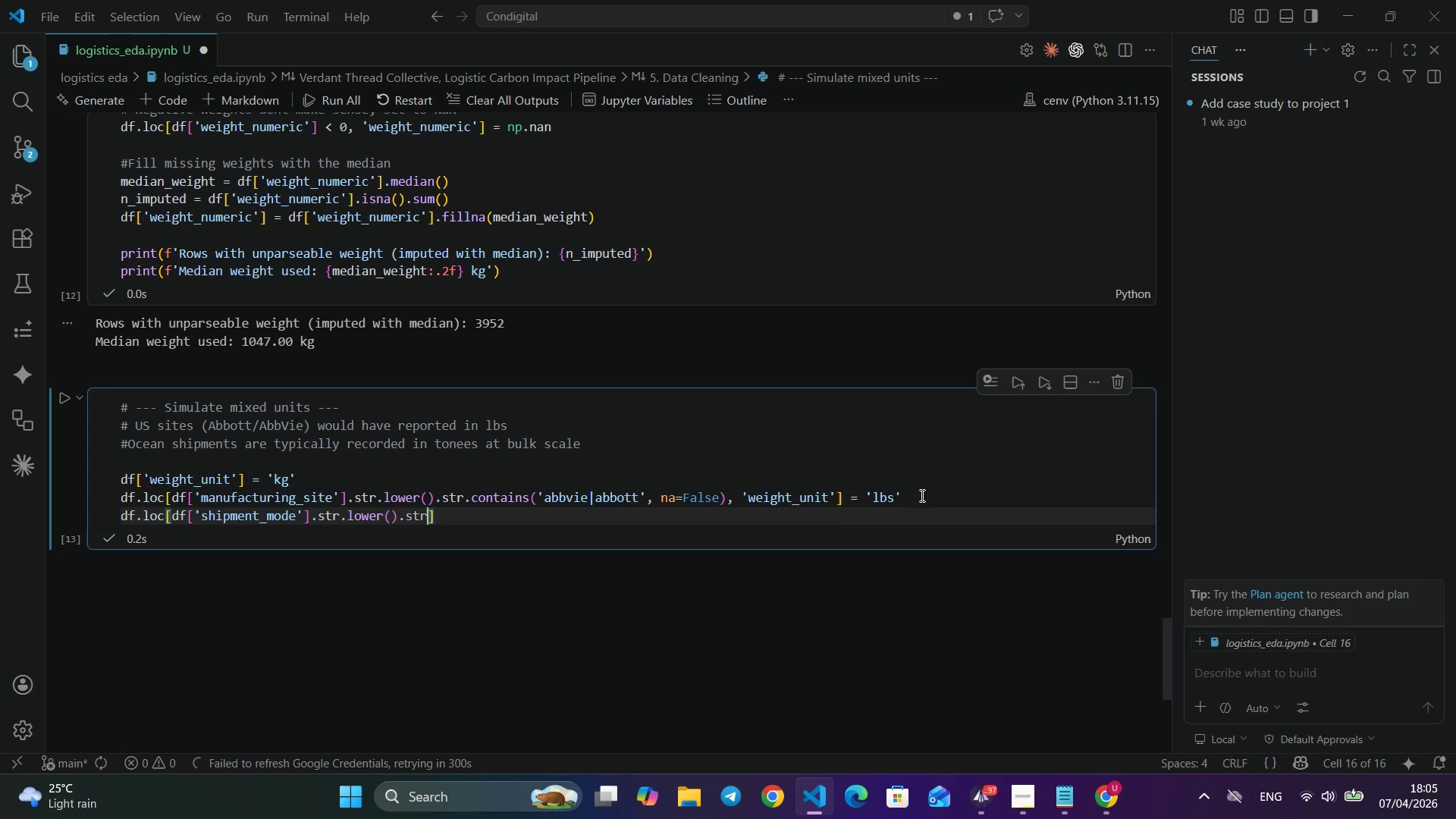 
type(.str.strip()
 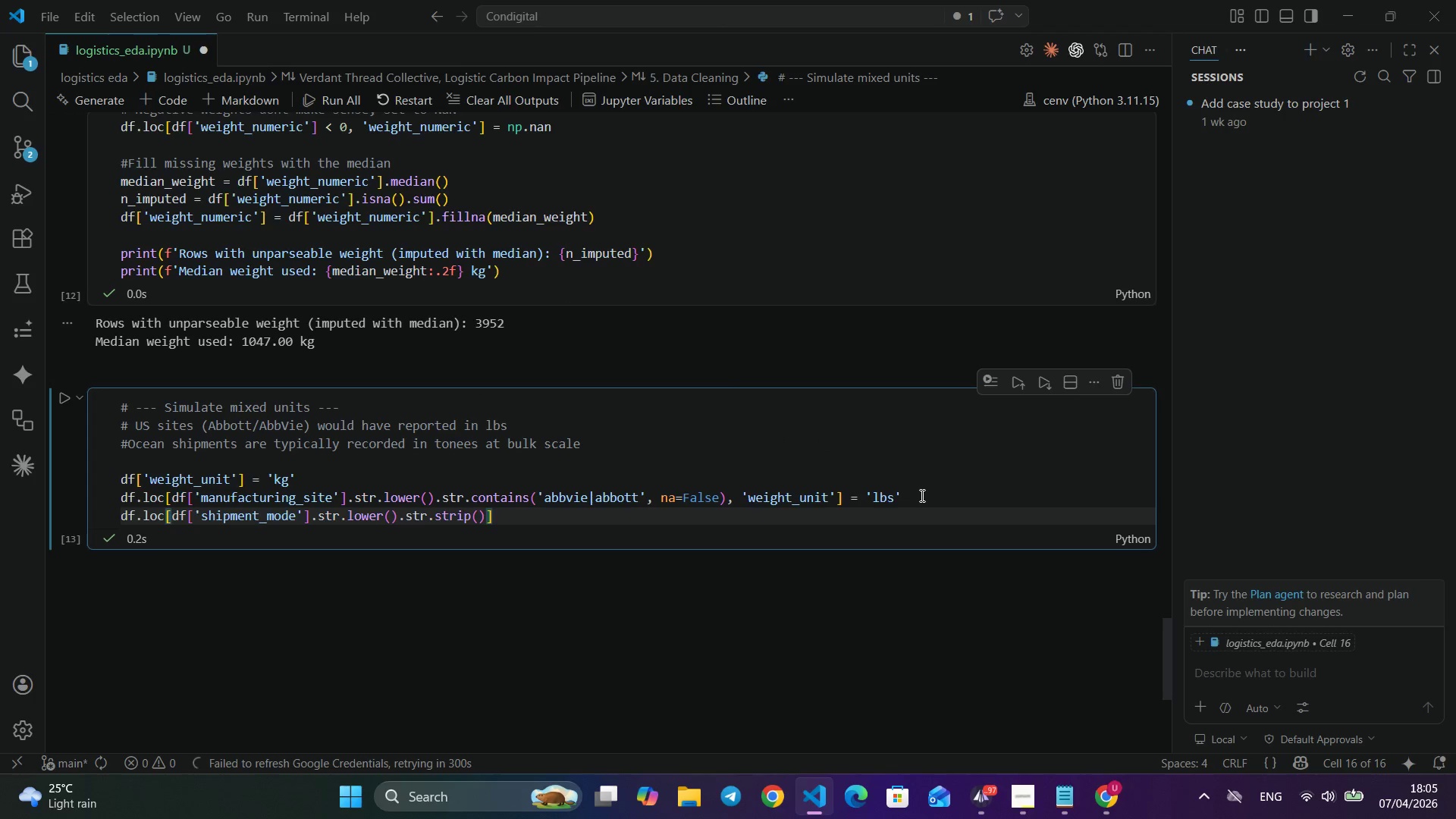 
key(ArrowRight)
 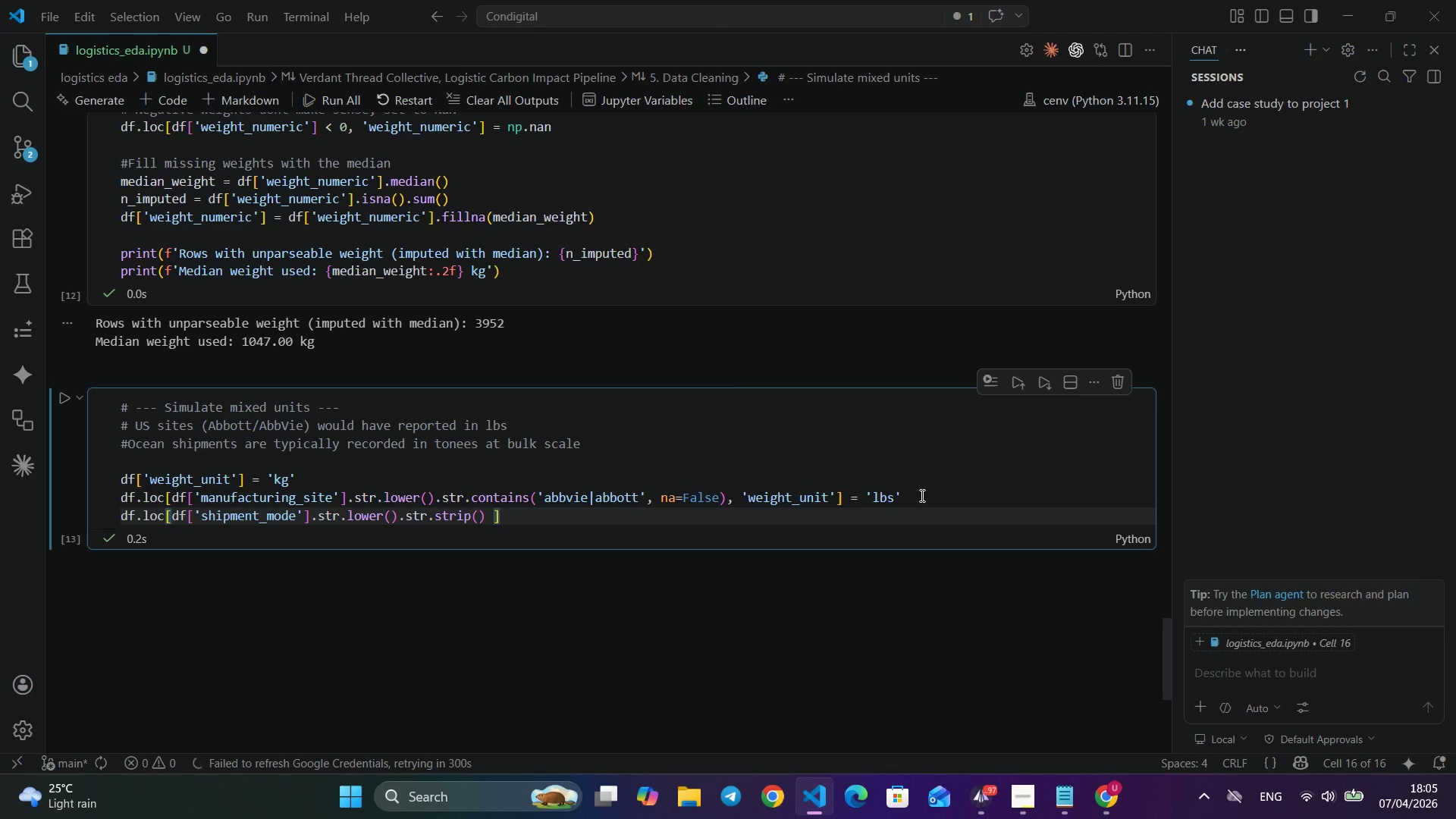 
type( == 'ocean)
 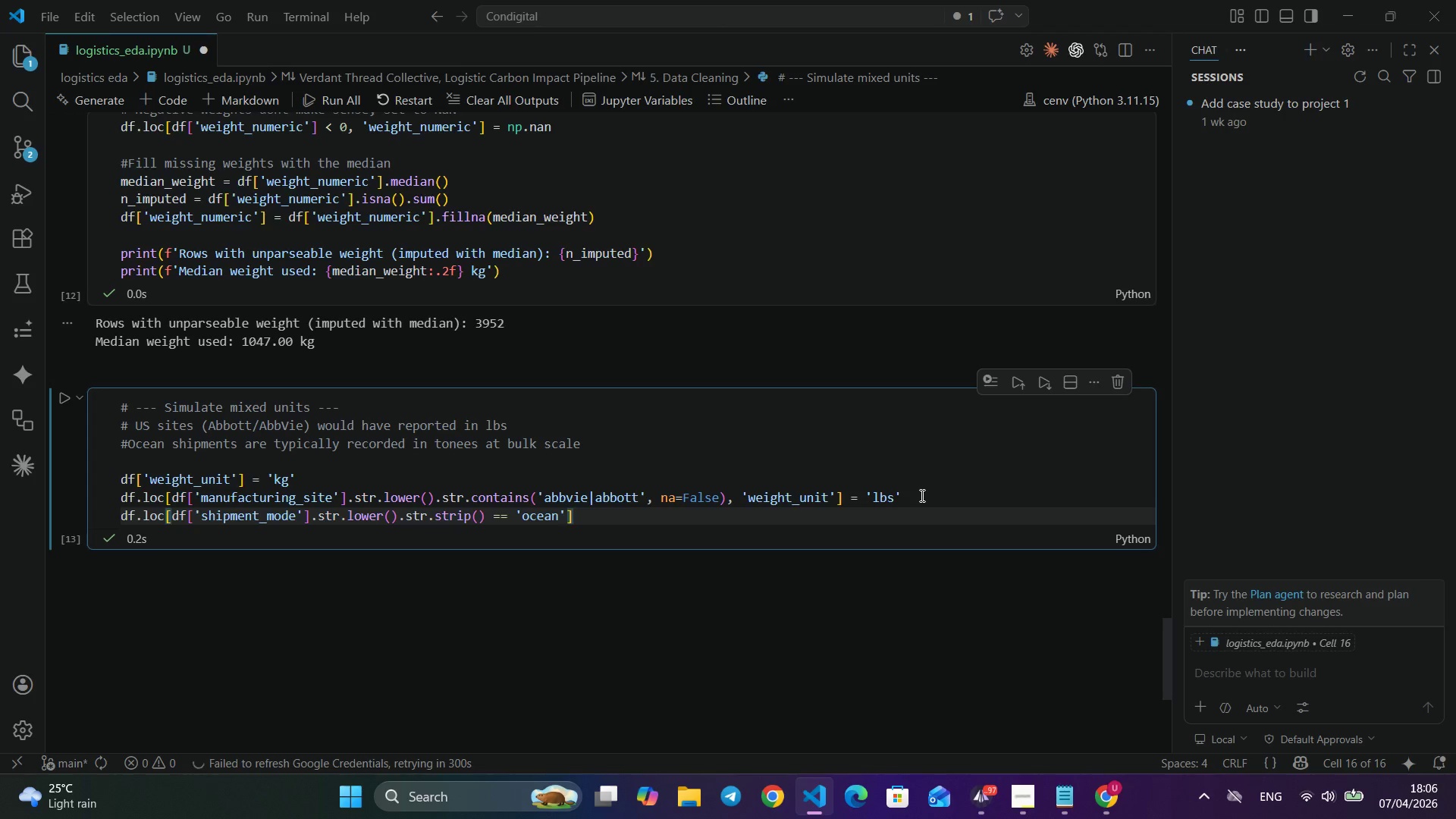 
key(ArrowRight)
 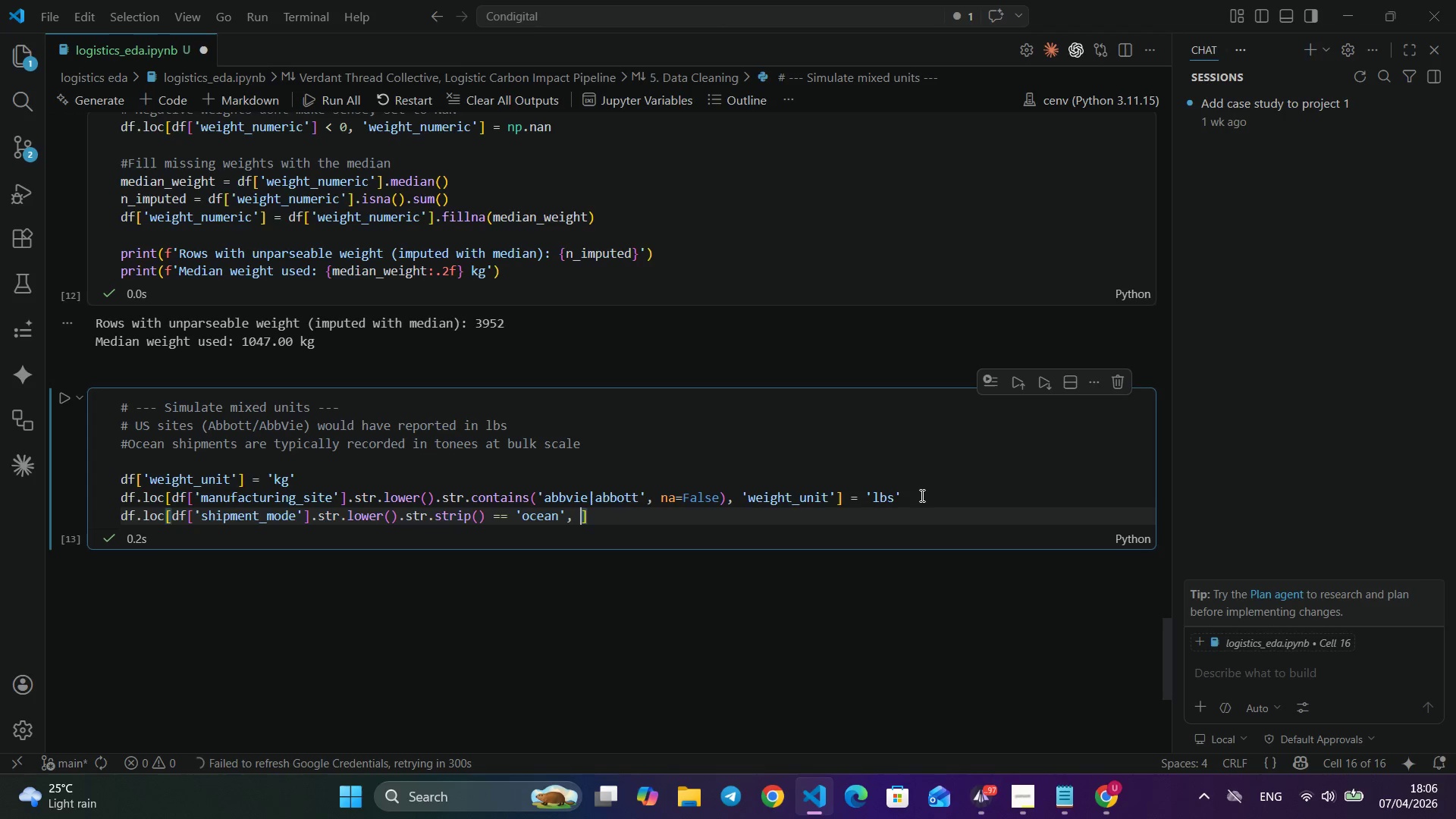 
type(, 'weight_unit)
 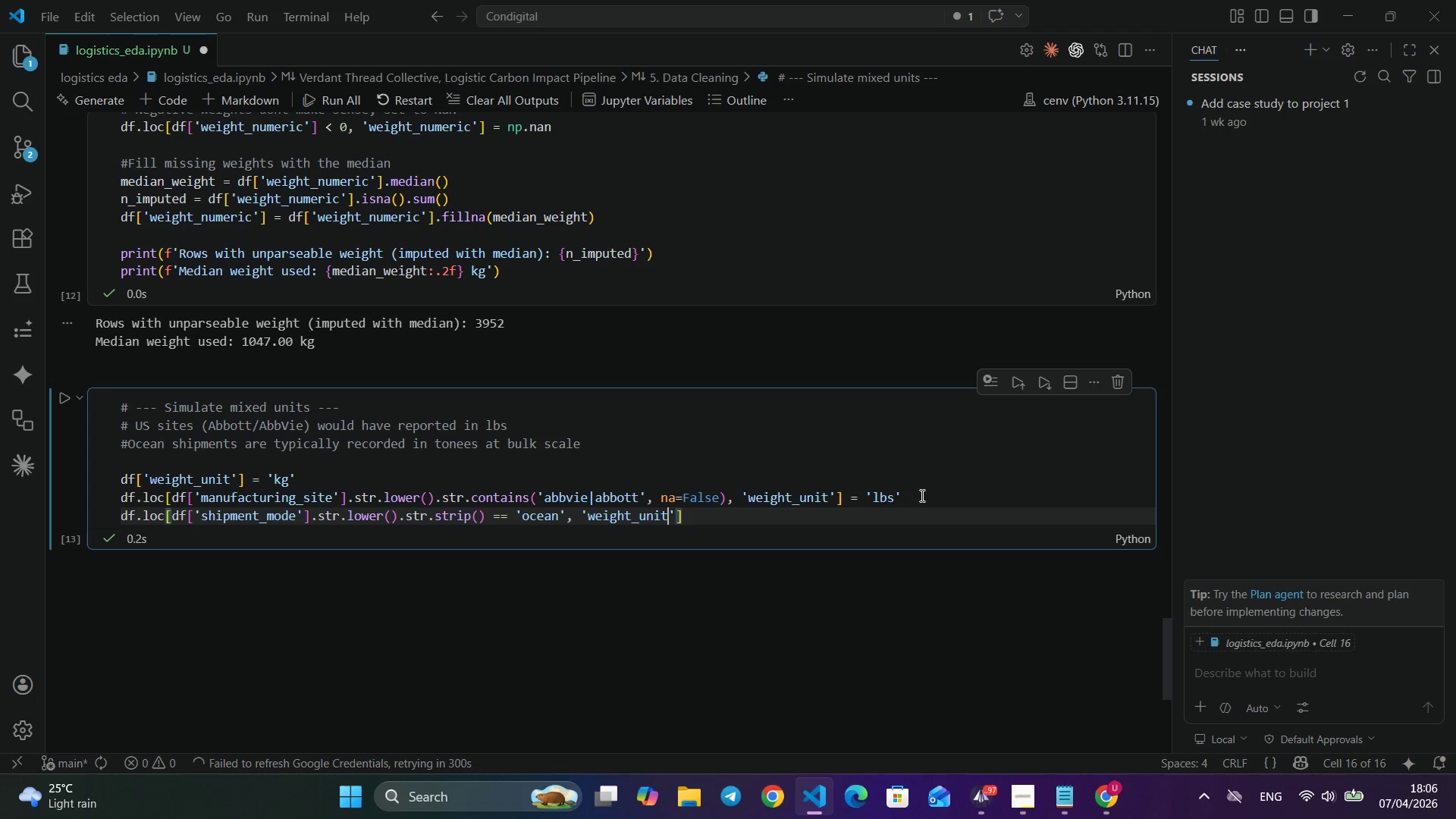 
wait(5.84)
 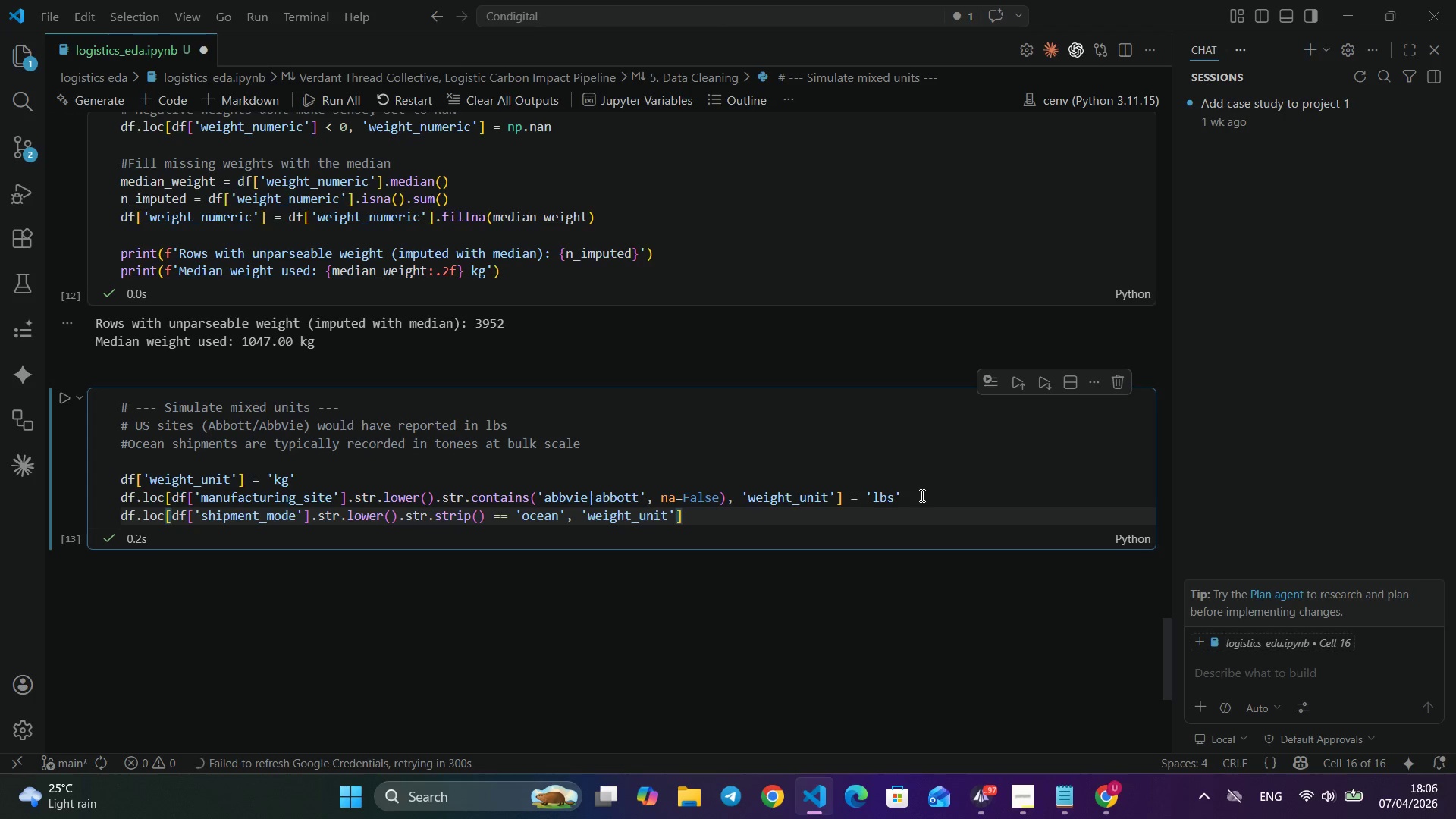 
key(ArrowRight)
 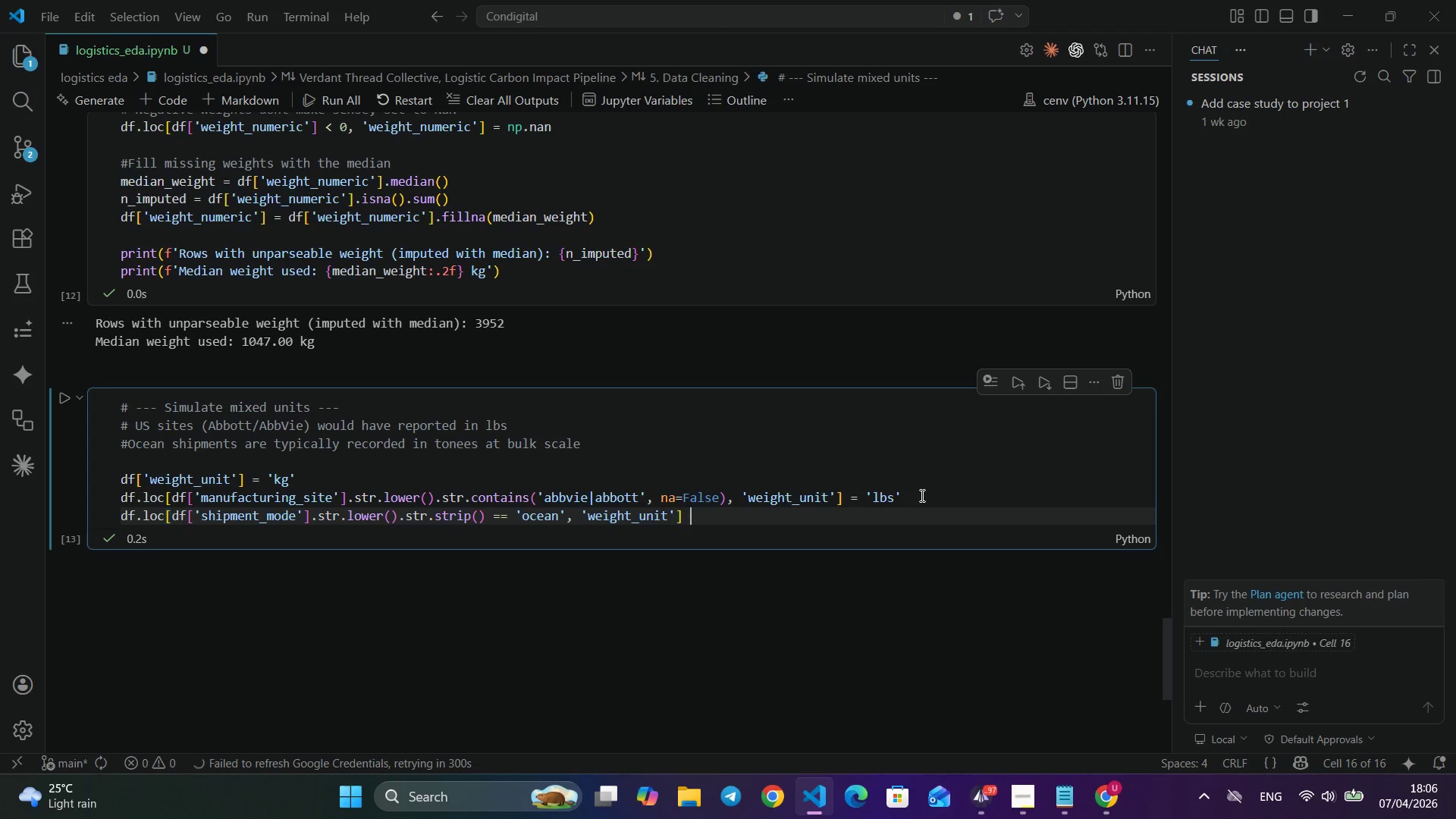 
key(ArrowRight)
 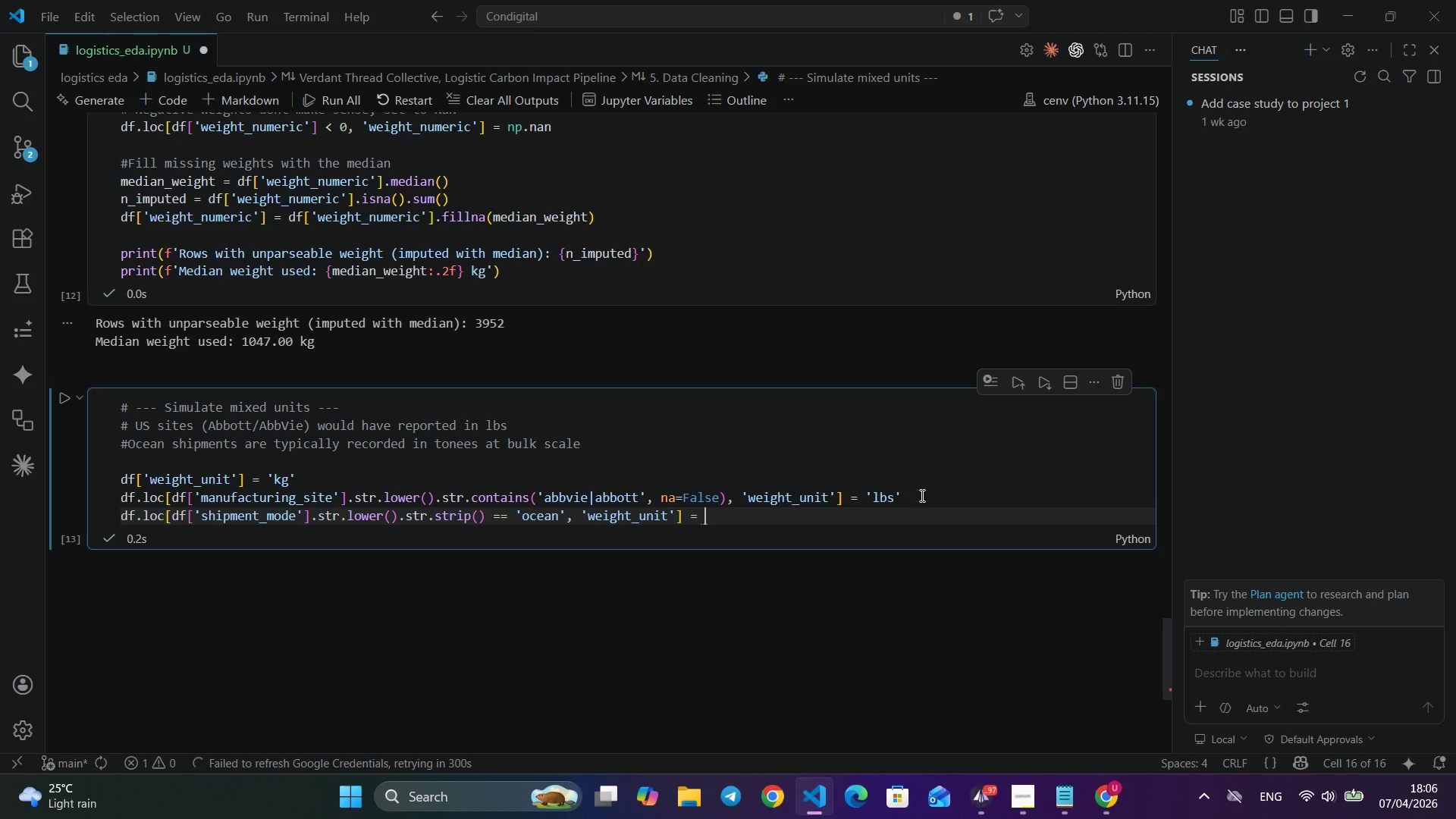 
type( = 'tone)
key(Backspace)
type(nes)
 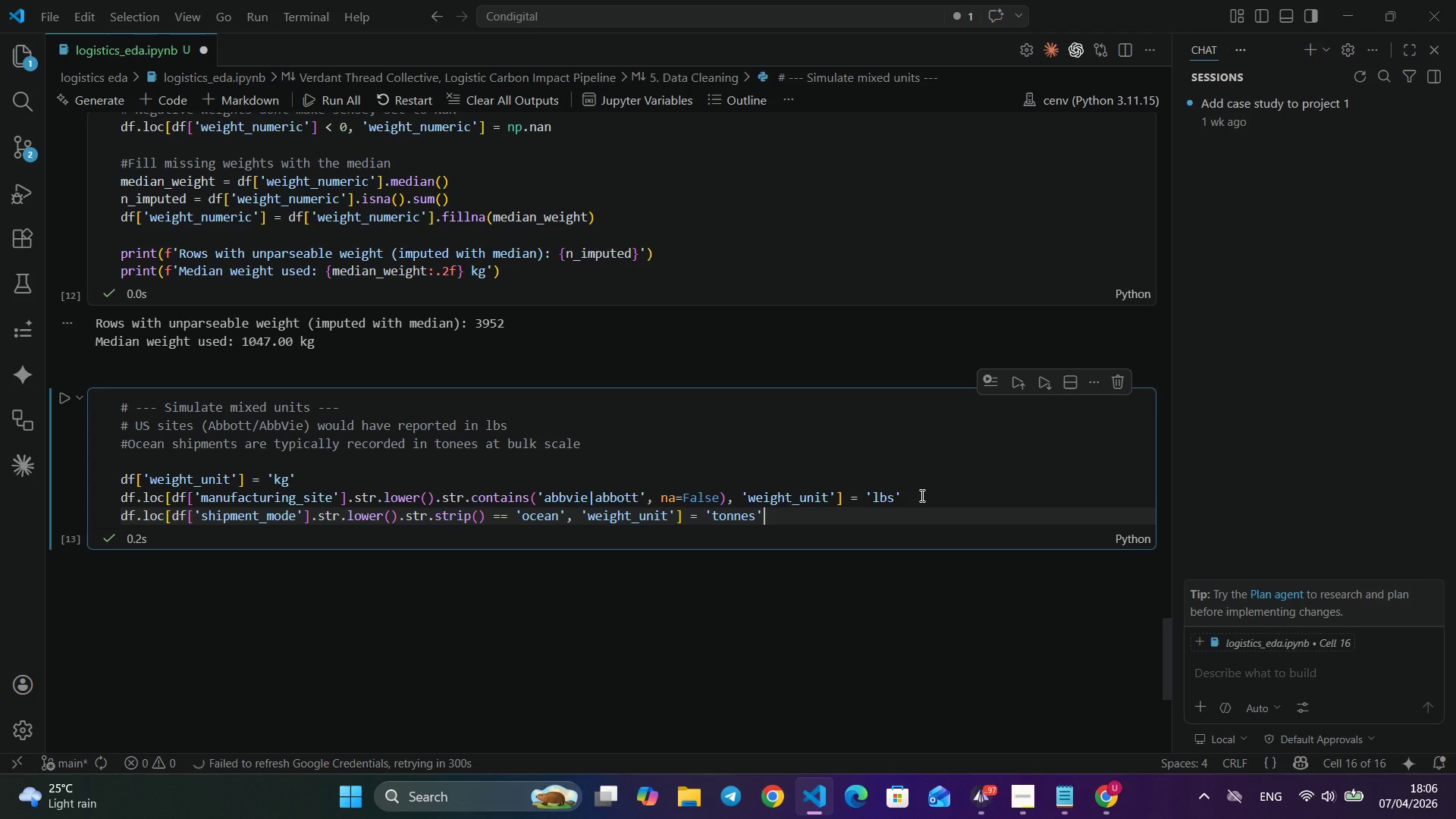 
key(ArrowRight)
 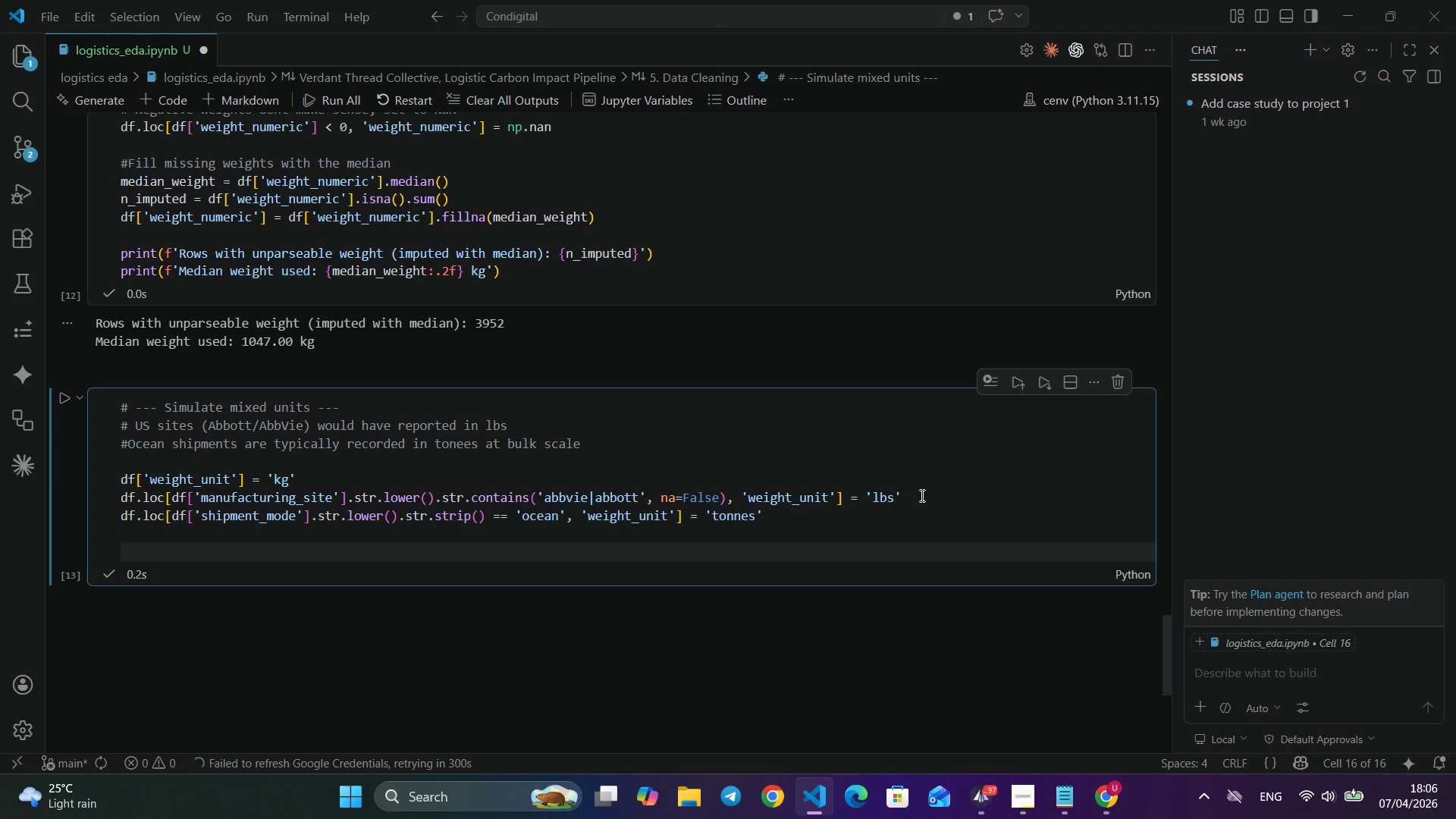 
key(Enter)
 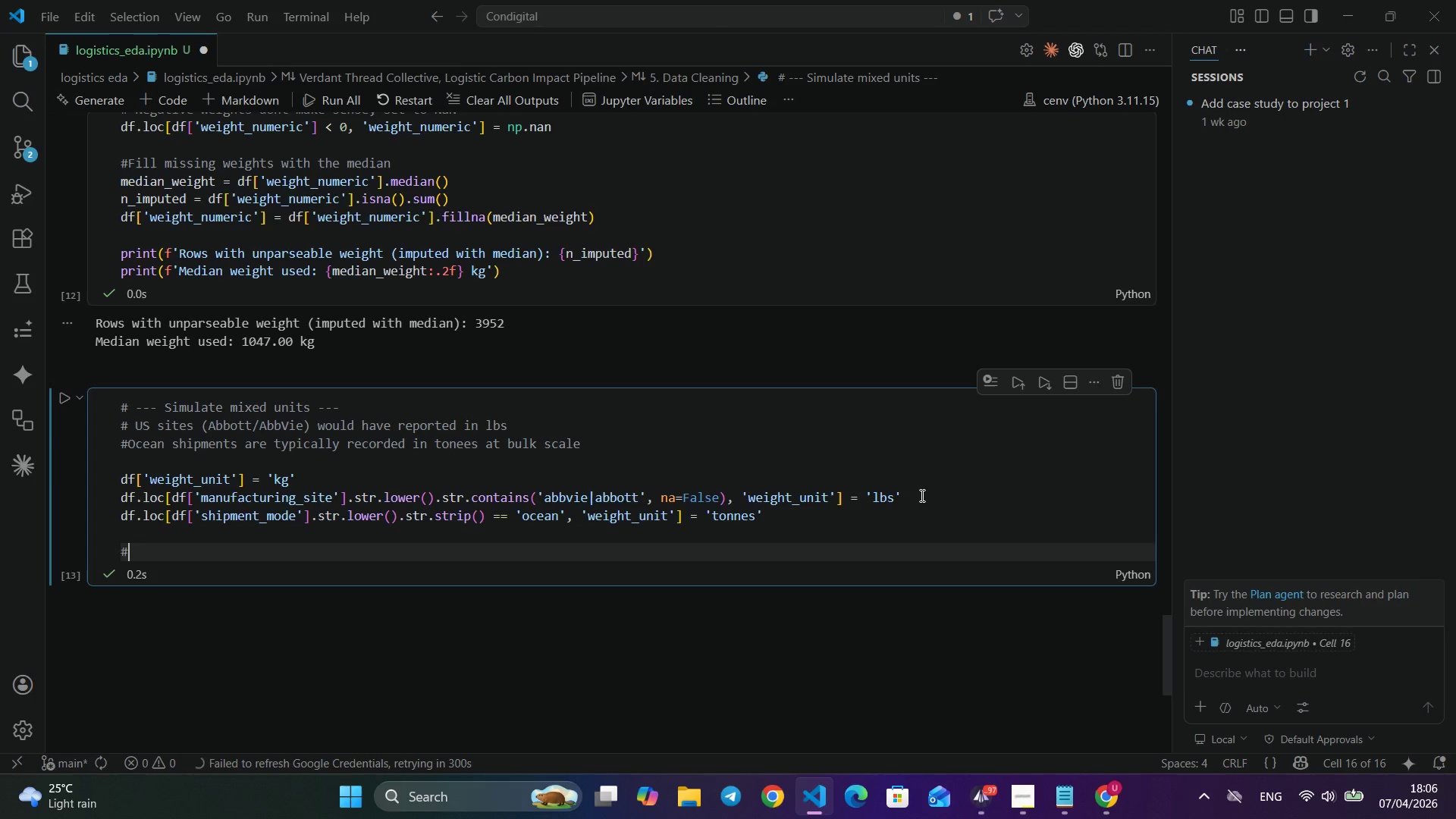 
key(Enter)
 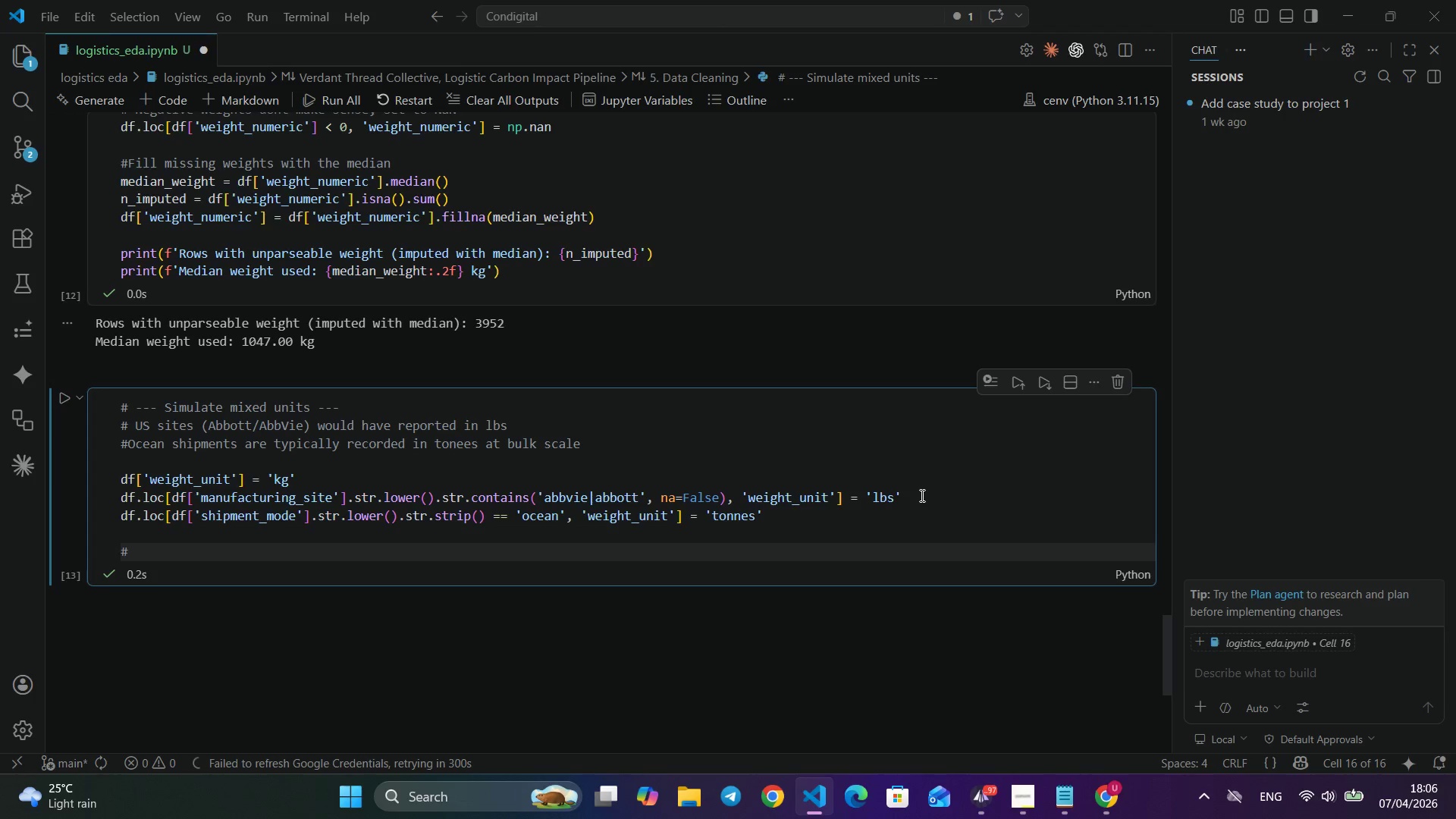 
type(#BAck)
key(Backspace)
key(Backspace)
key(Backspace)
type(ack-convert so the numbers reflex)
key(Backspace)
type(ct the original reported unit)
 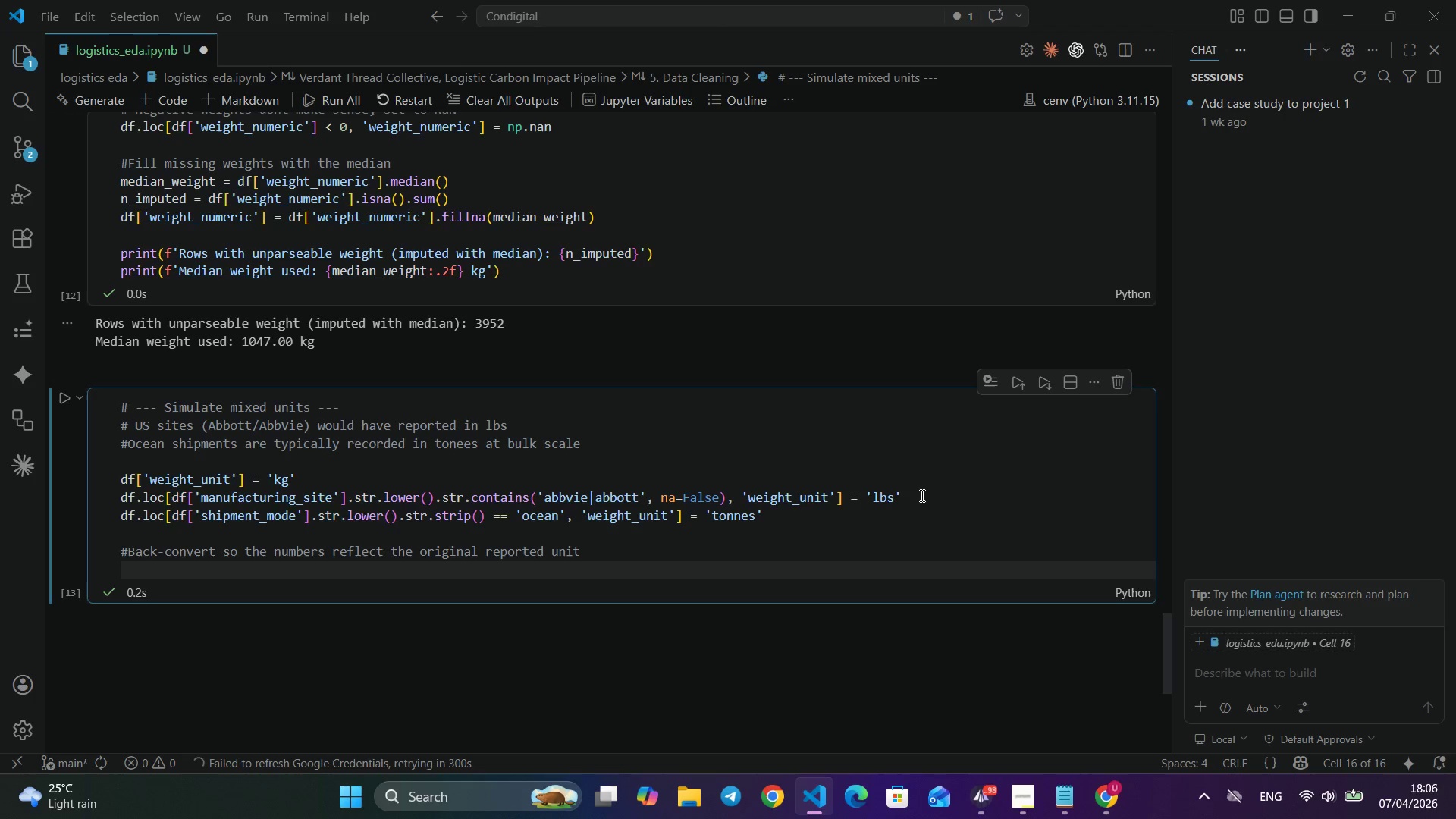 
key(Enter)
 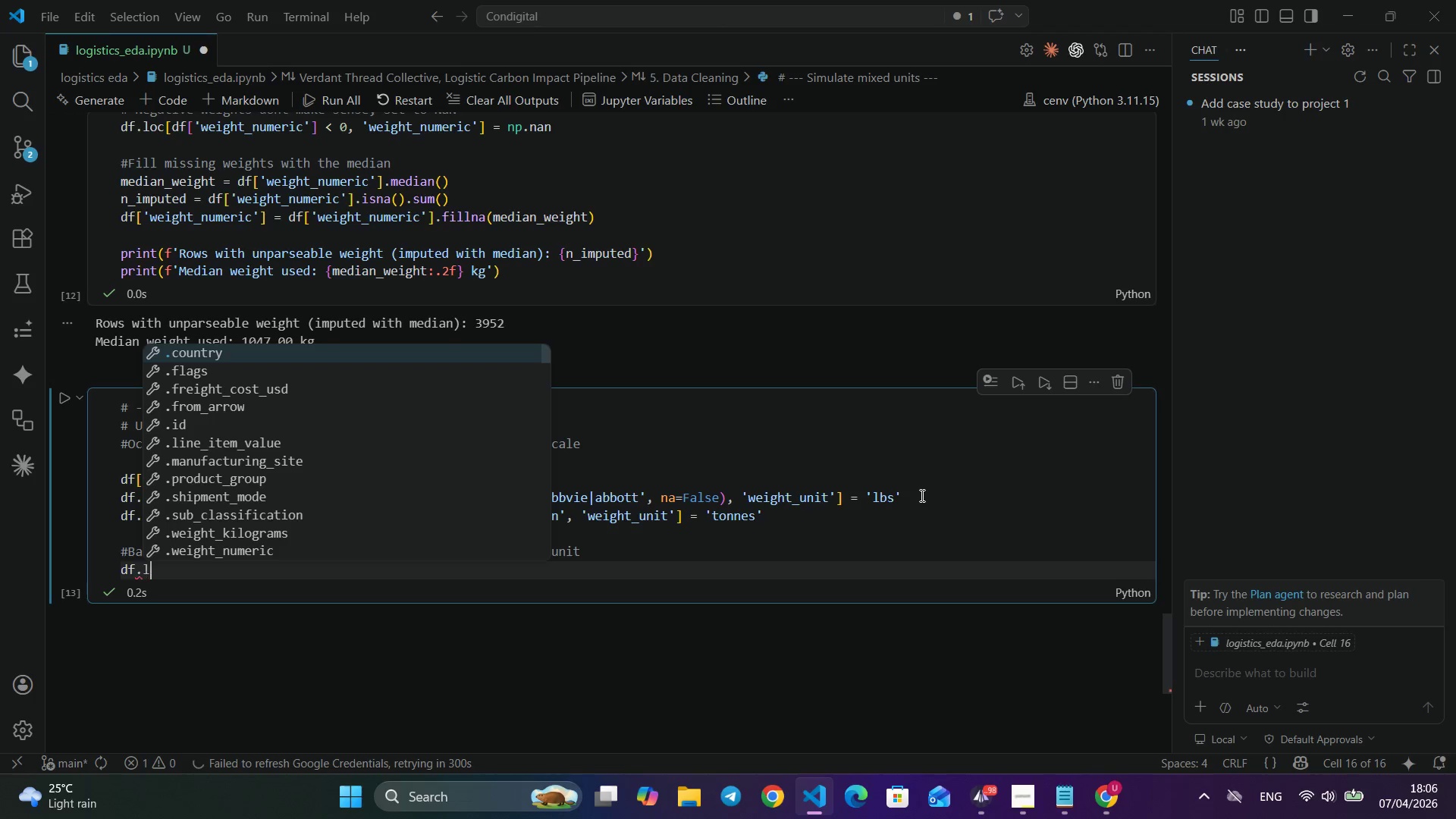 
type(df.loc[)
 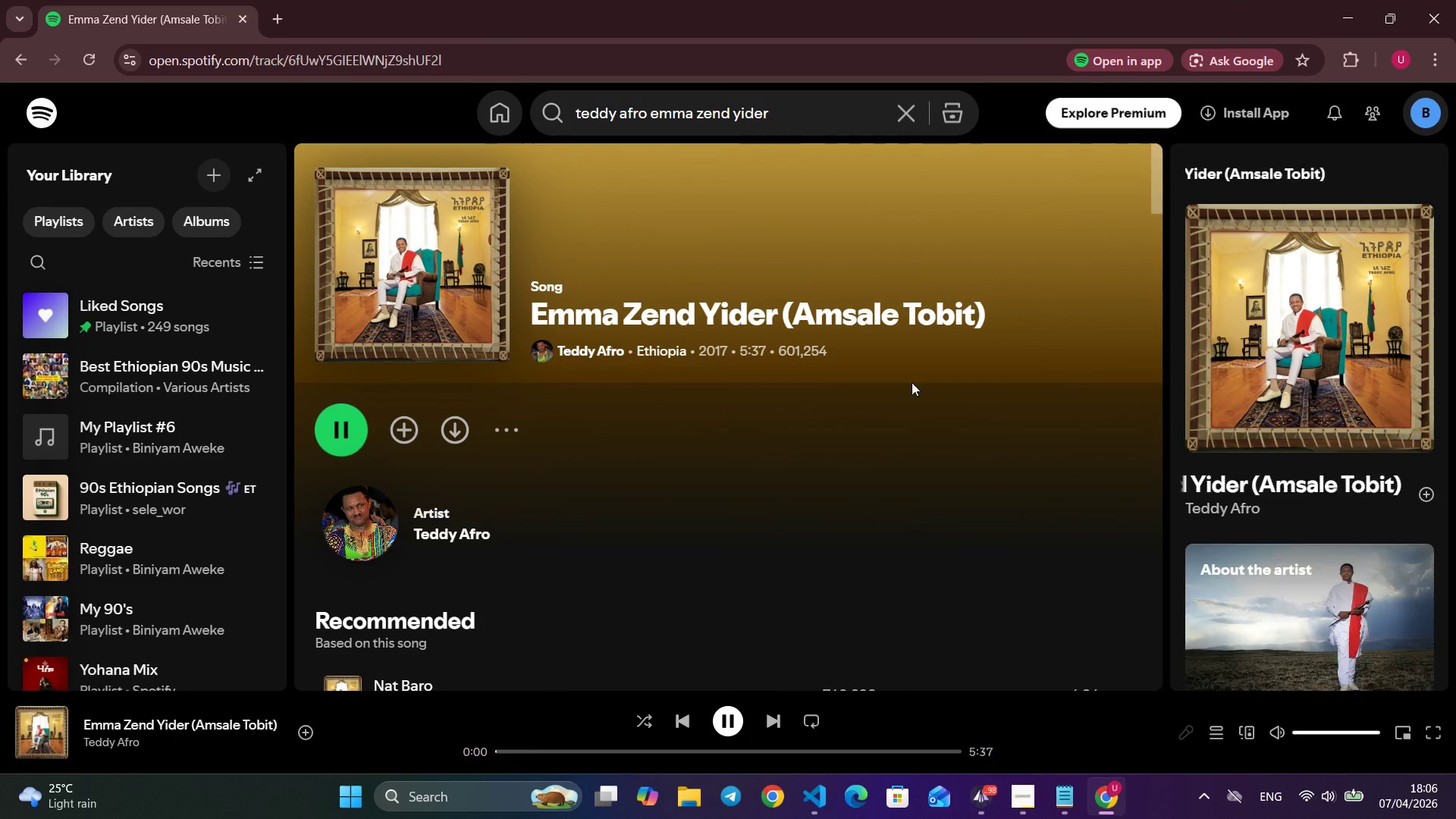 
key(Alt+AltLeft)
 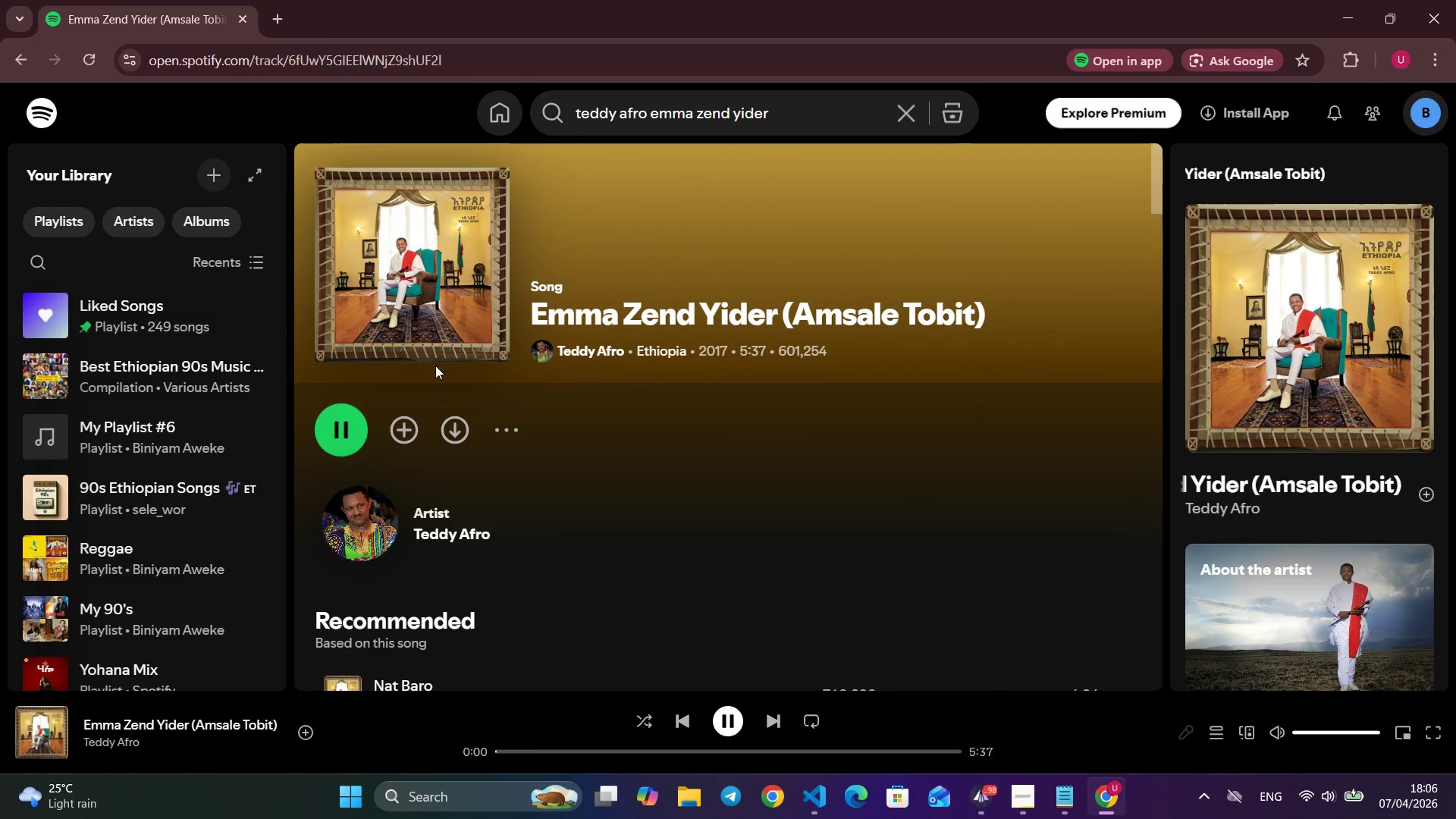 
key(Alt+Tab)
 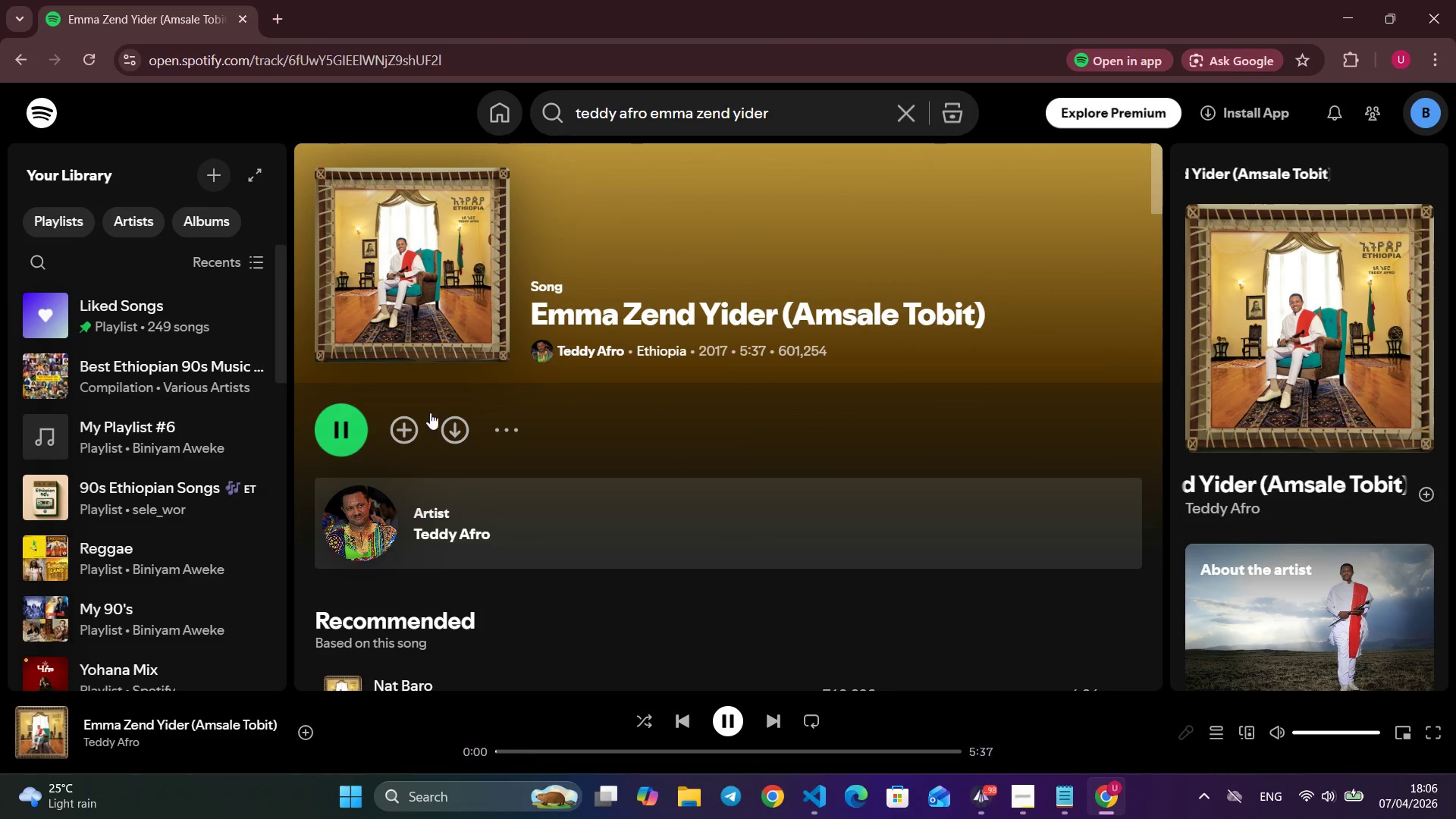 
left_click([333, 430])
 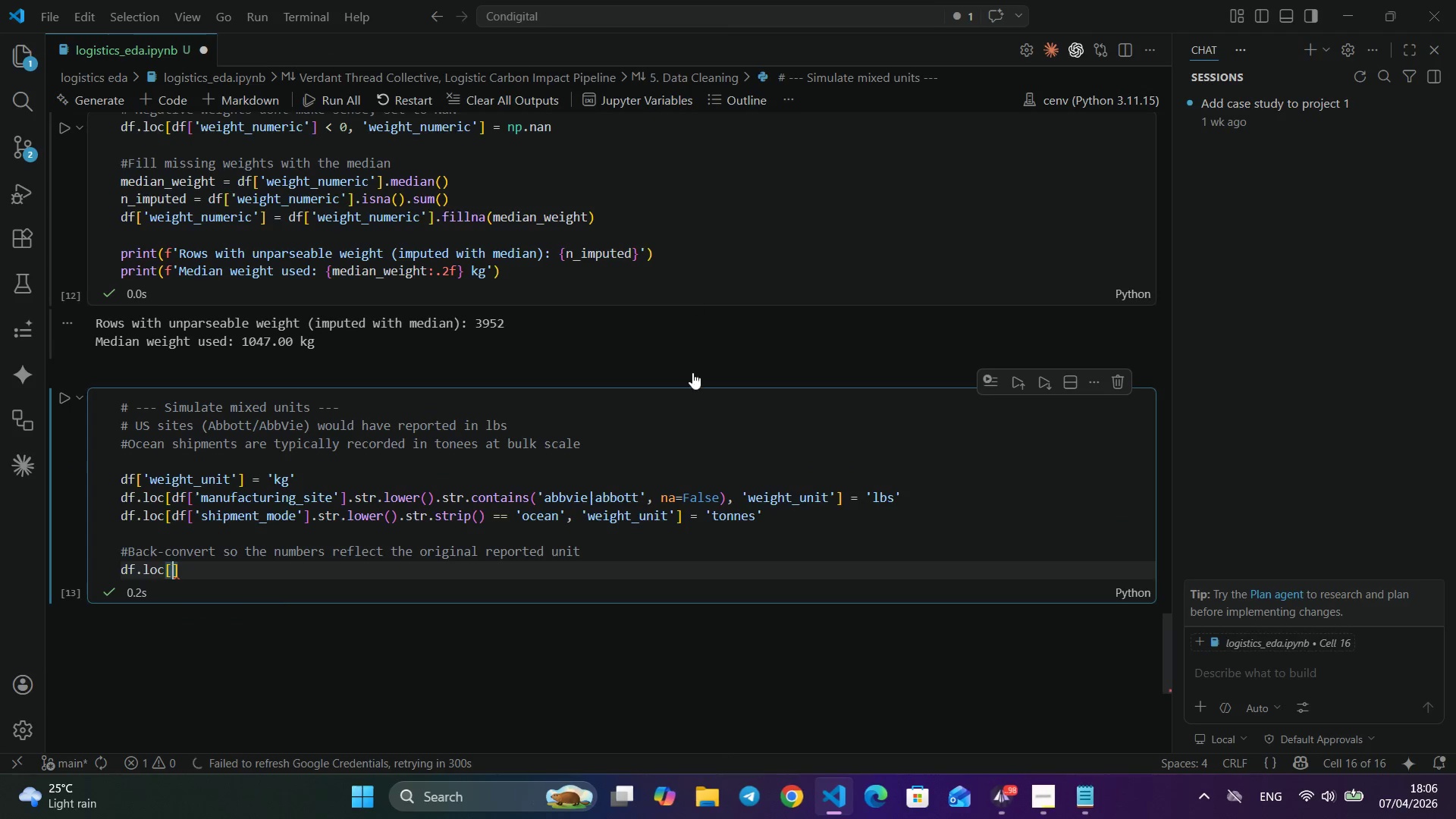 
left_click([243, 18])
 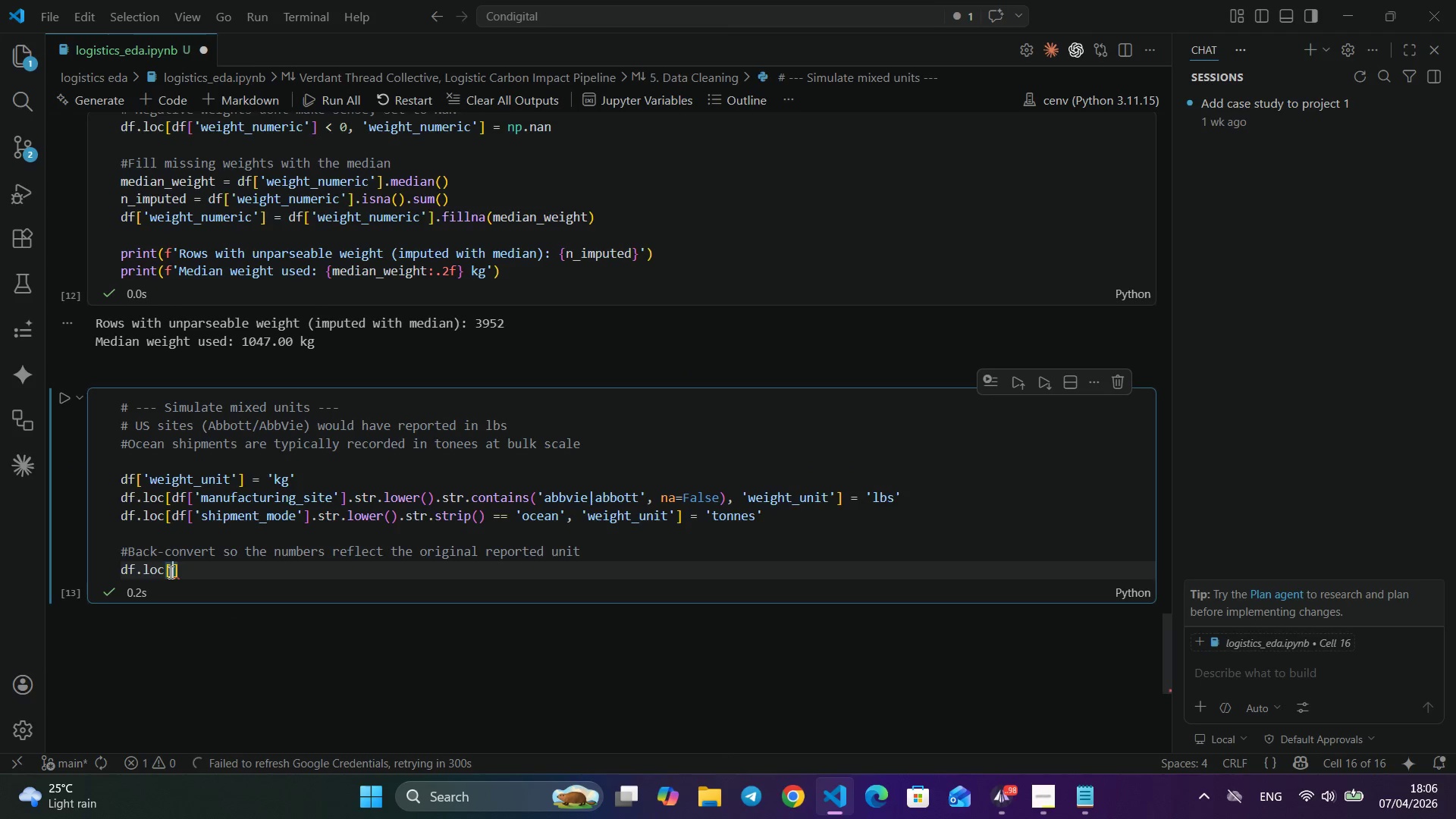 
left_click([169, 572])
 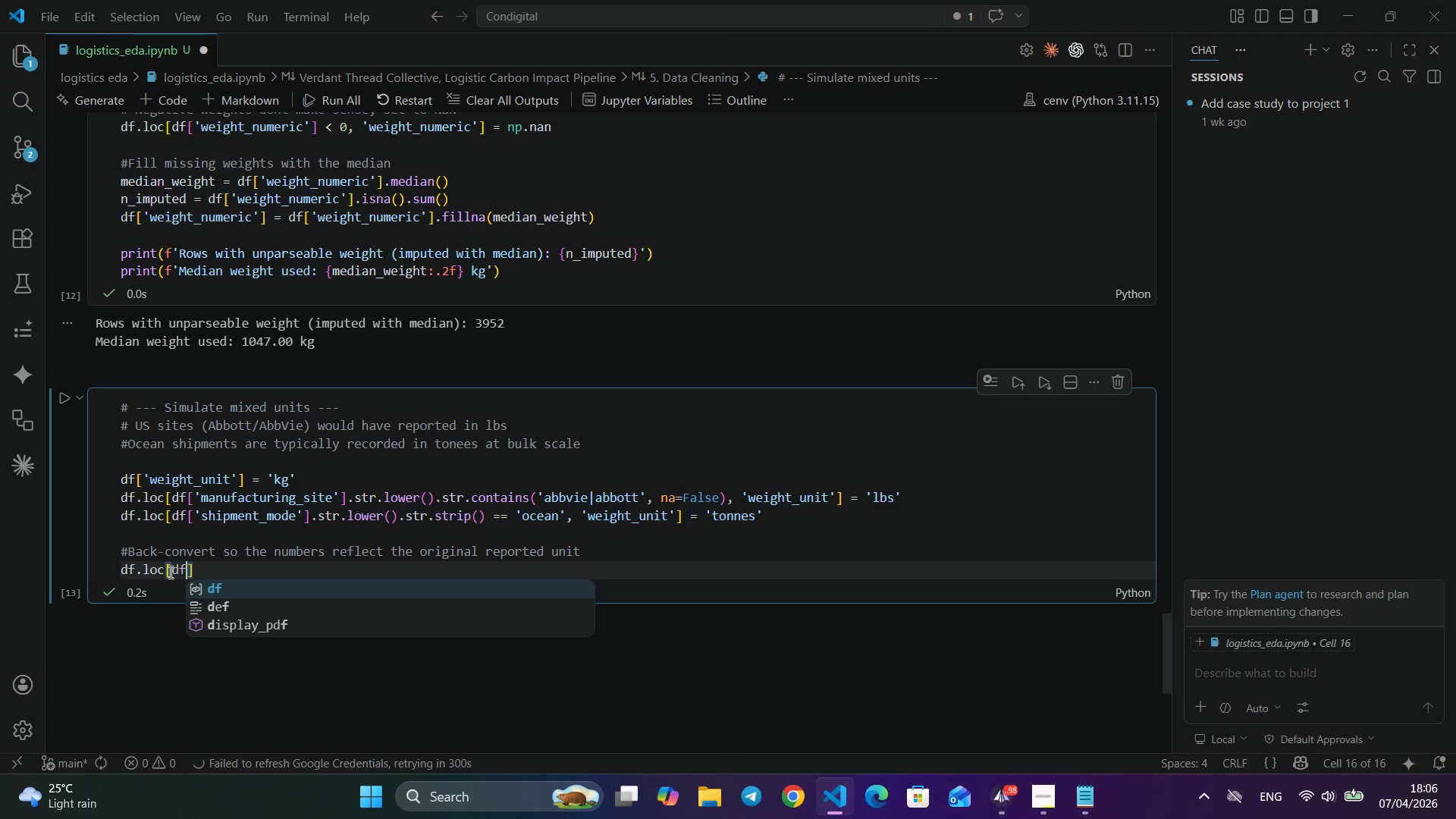 
key(Alt+D)
 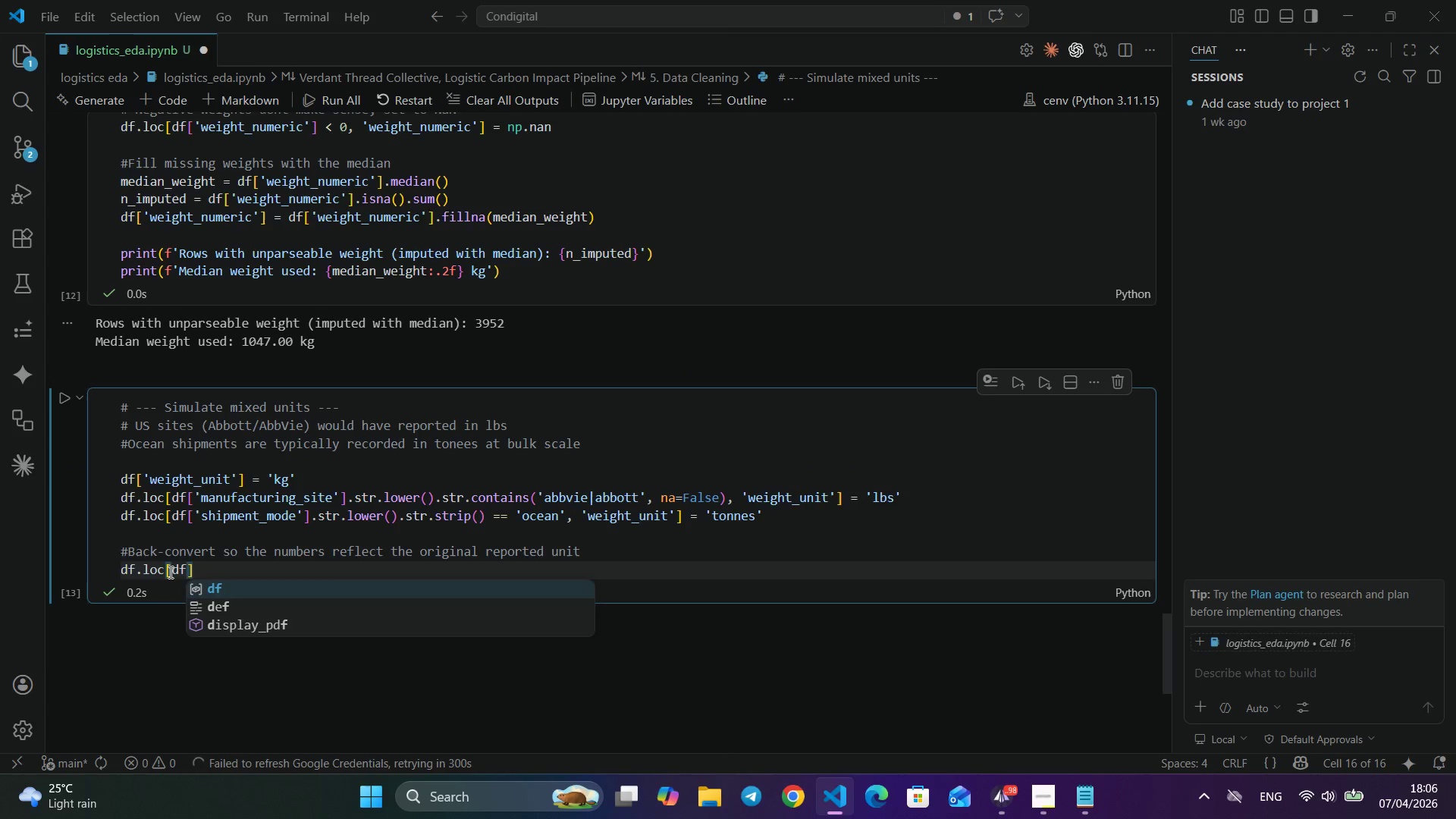 
key(Alt+F)
 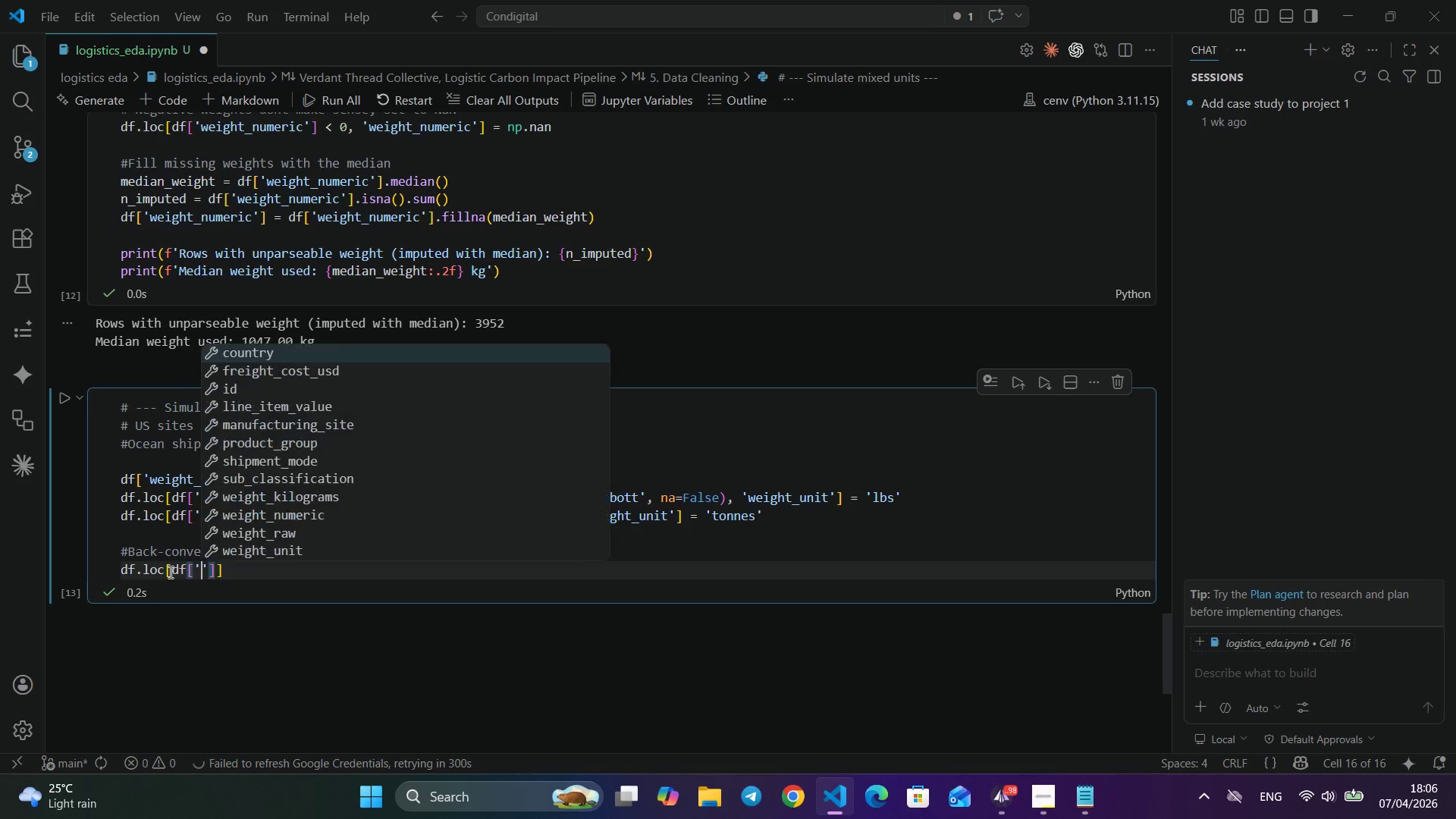 
key(Alt+BracketLeft)
 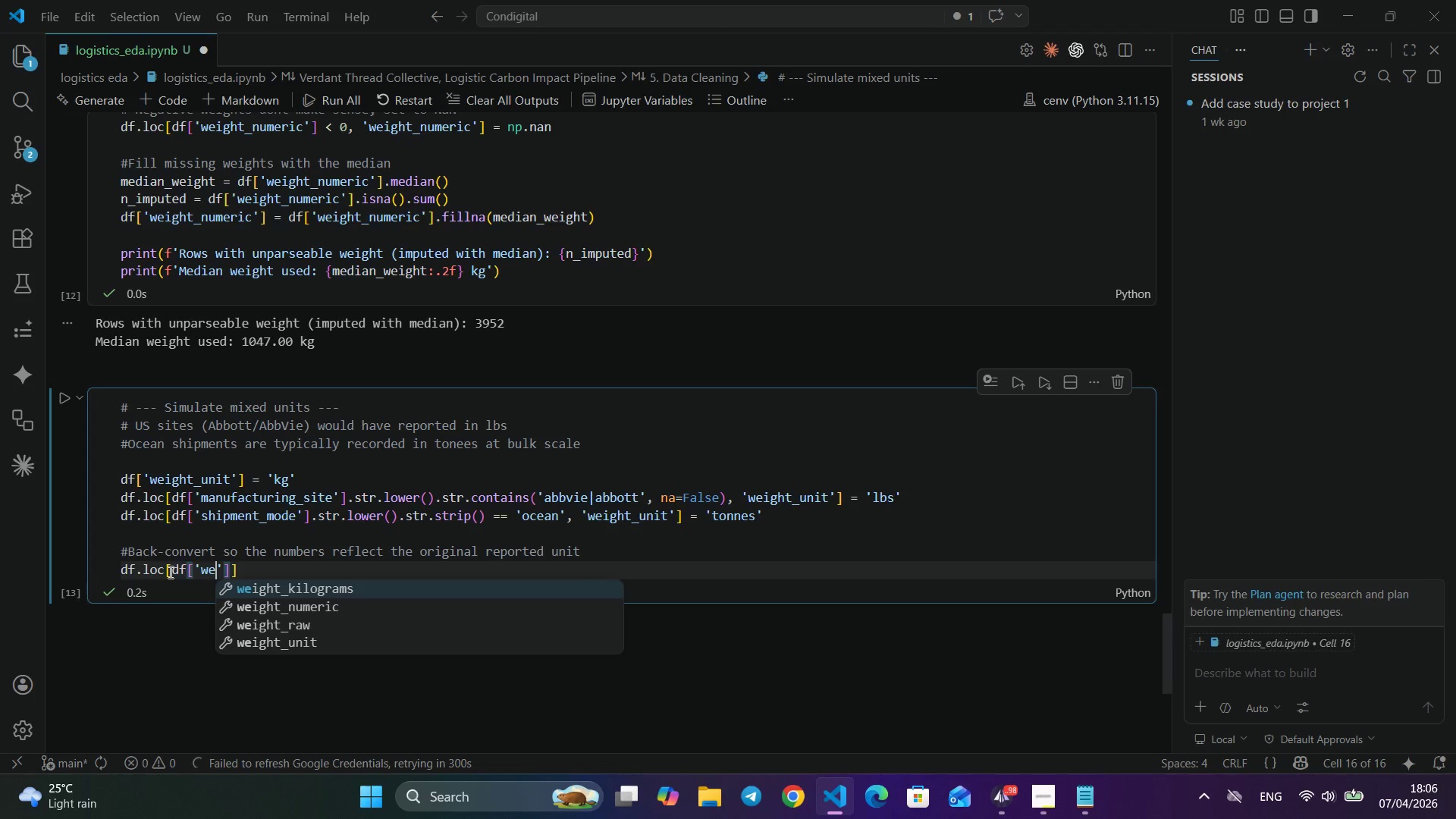 
key(Alt+Quote)
 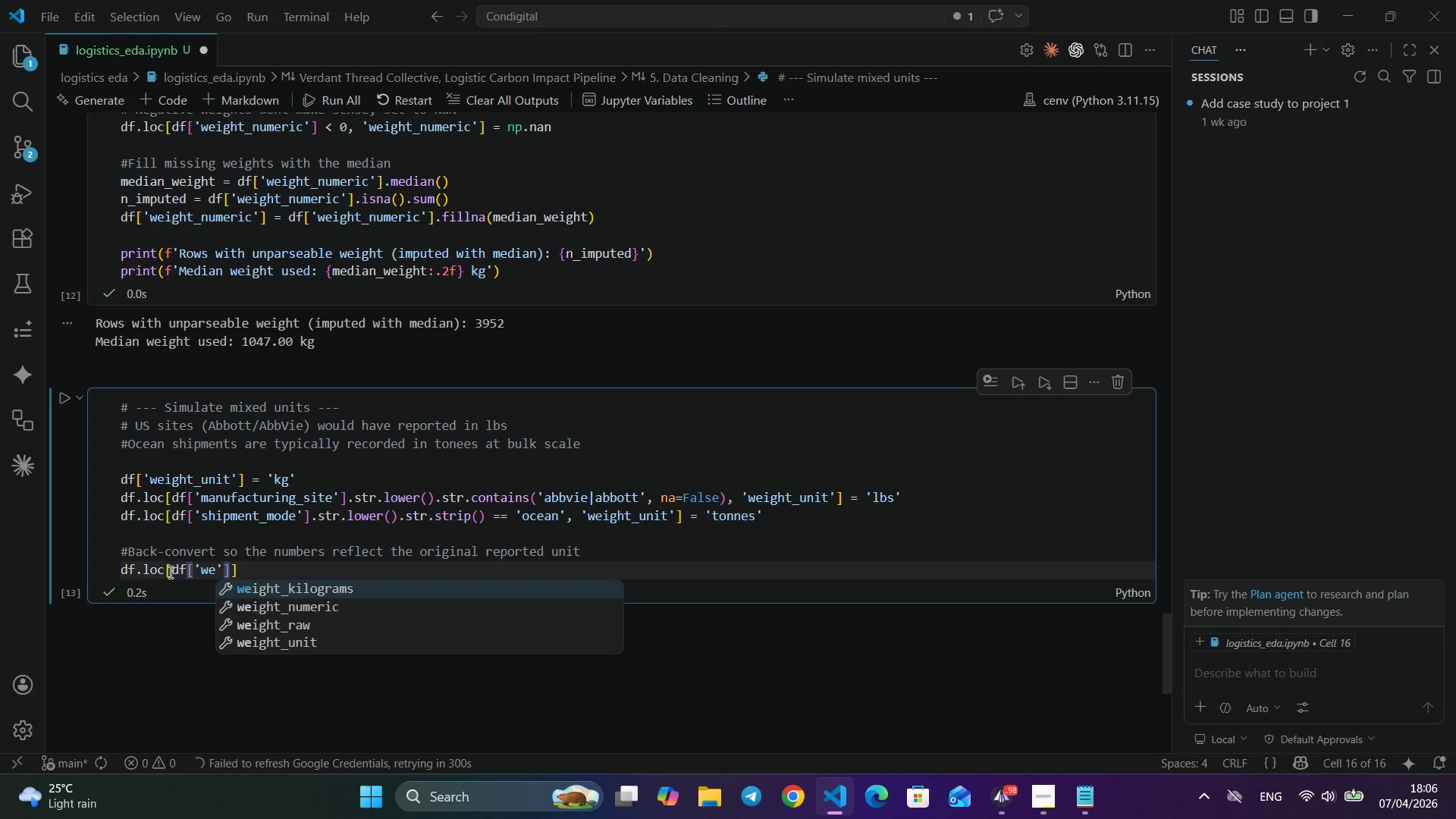 
key(Alt+W)
 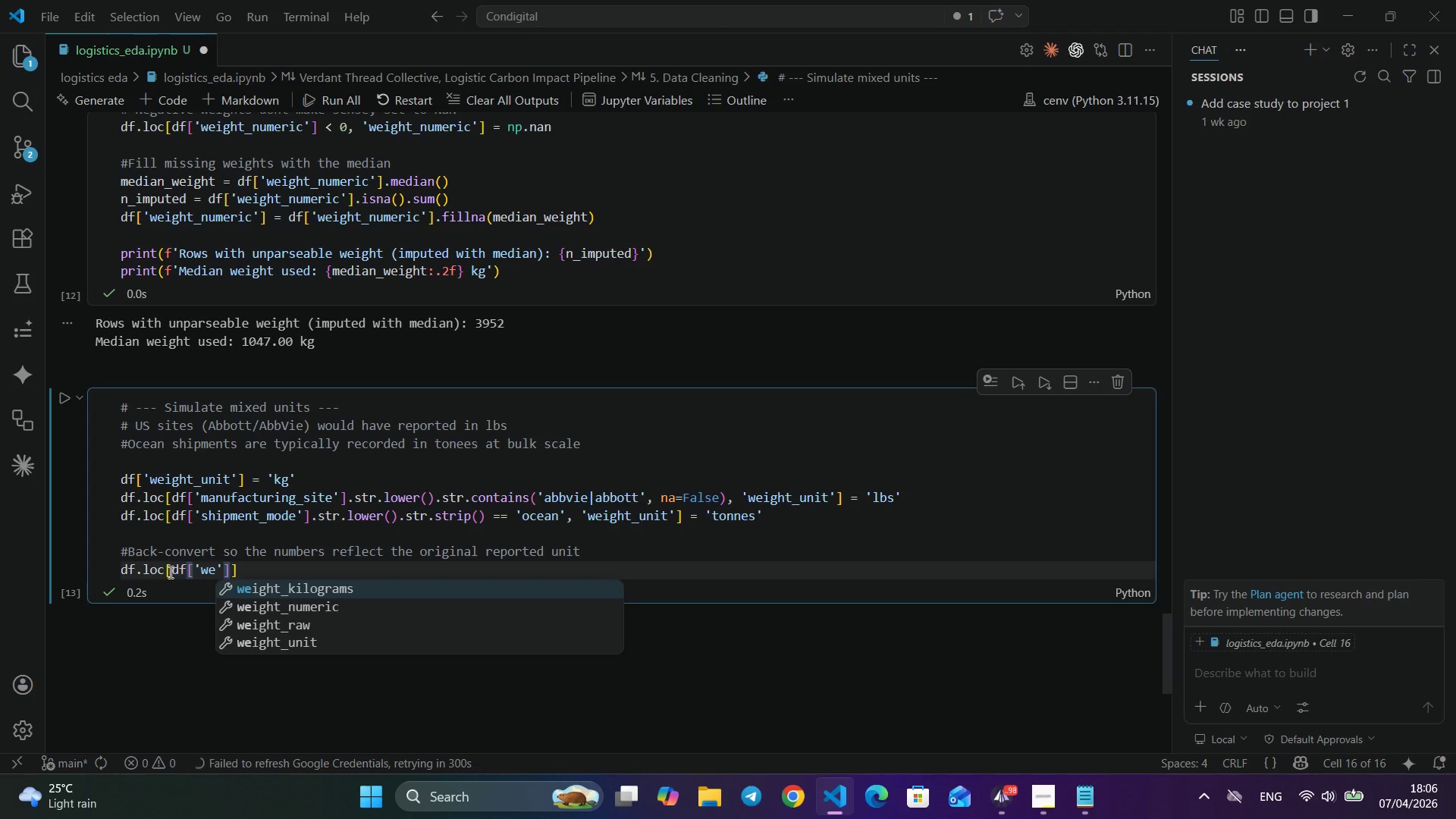 
key(Alt+E)
 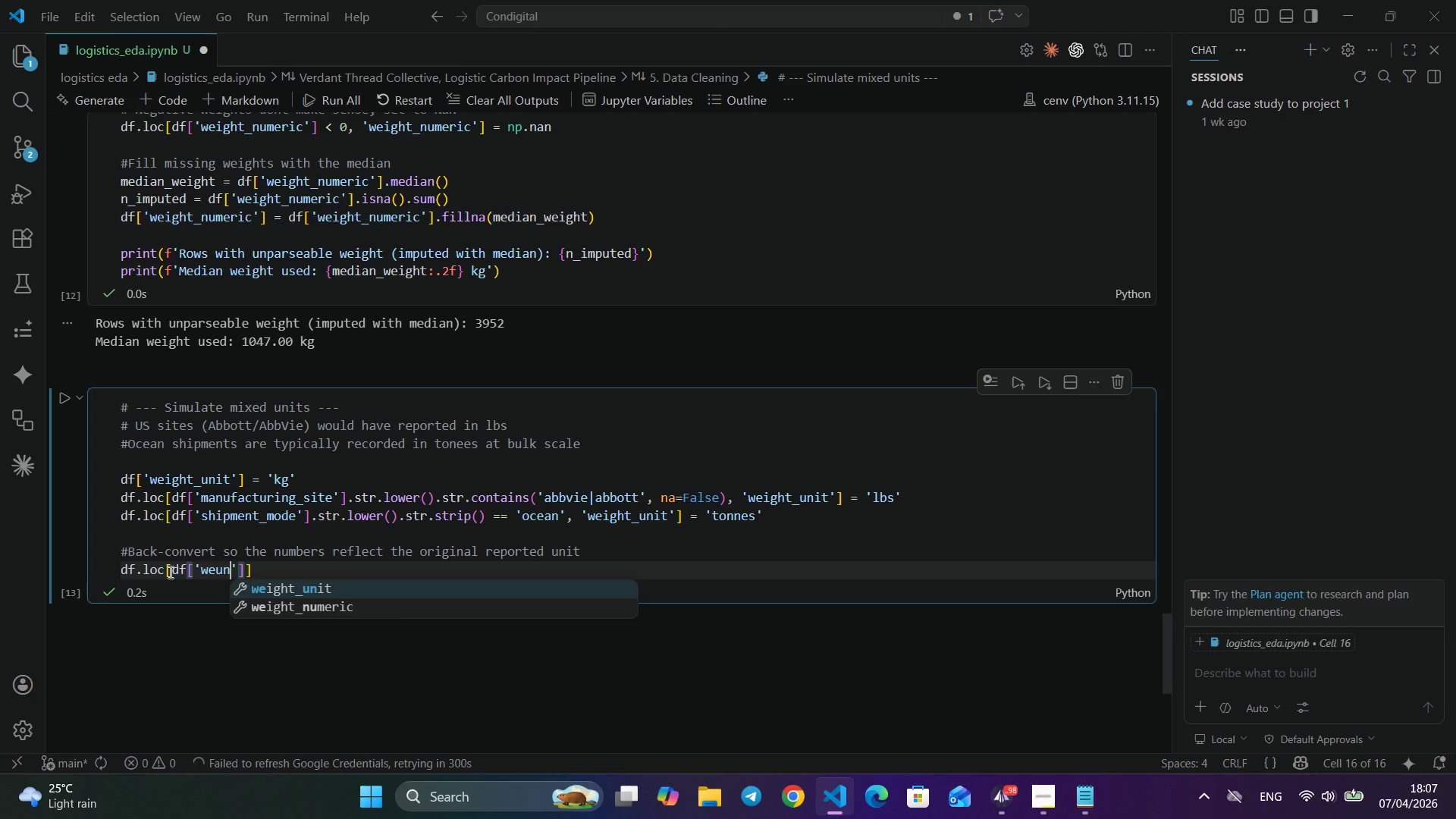 
key(Alt+U)
 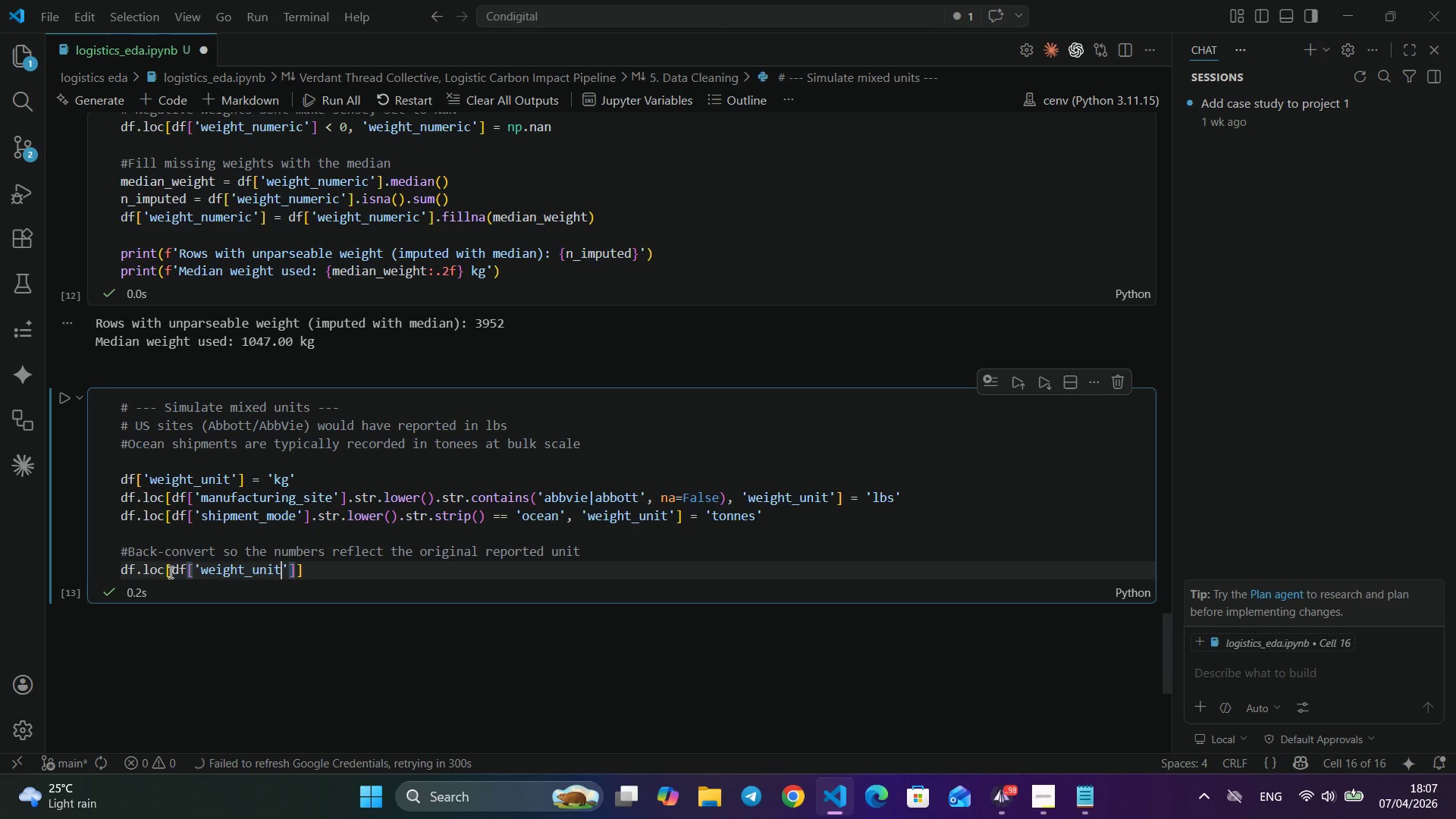 
key(Alt+N)
 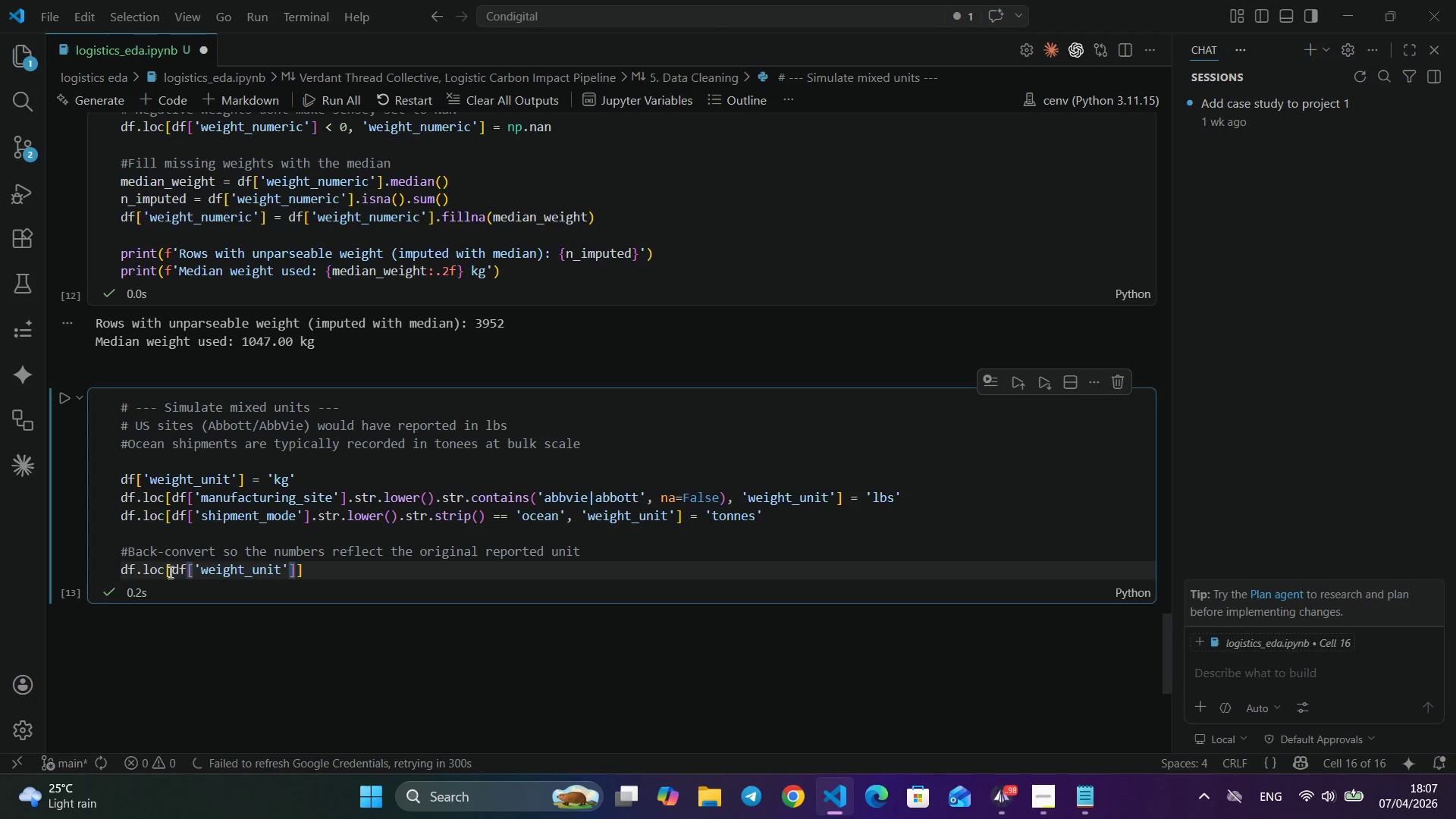 
key(Alt+Enter)
 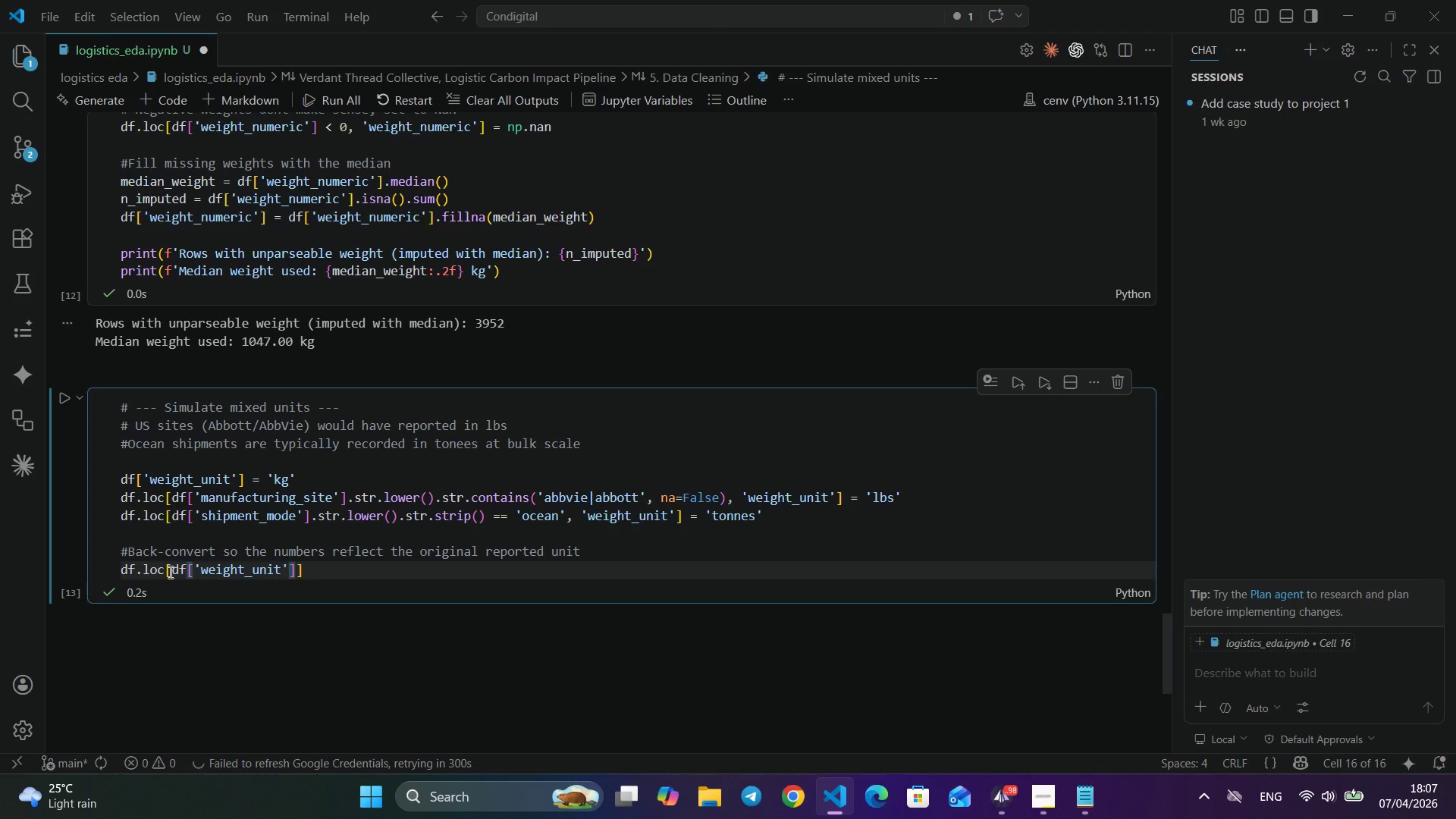 
key(Alt+ArrowRight)
 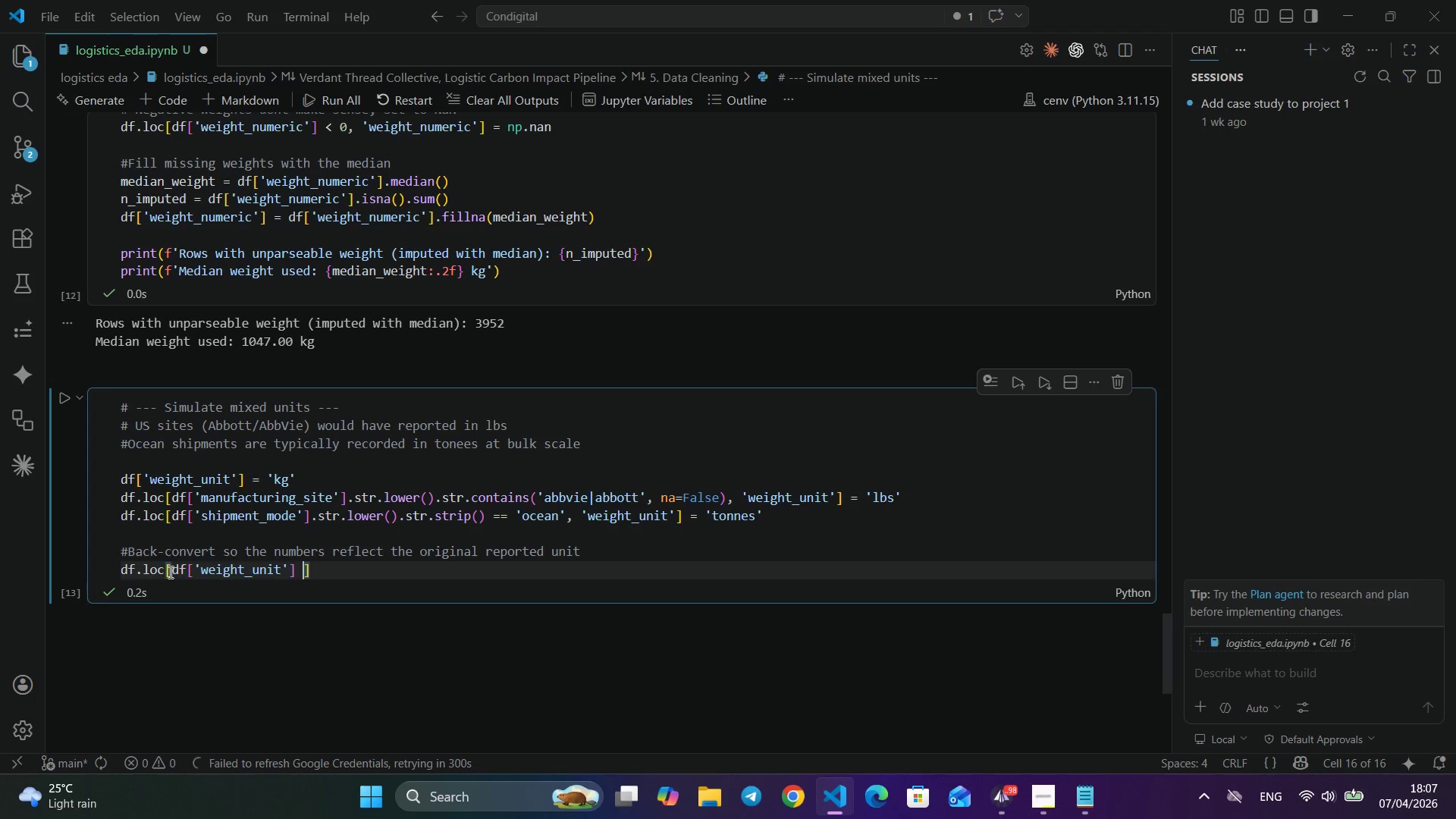 
key(Alt+ArrowRight)
 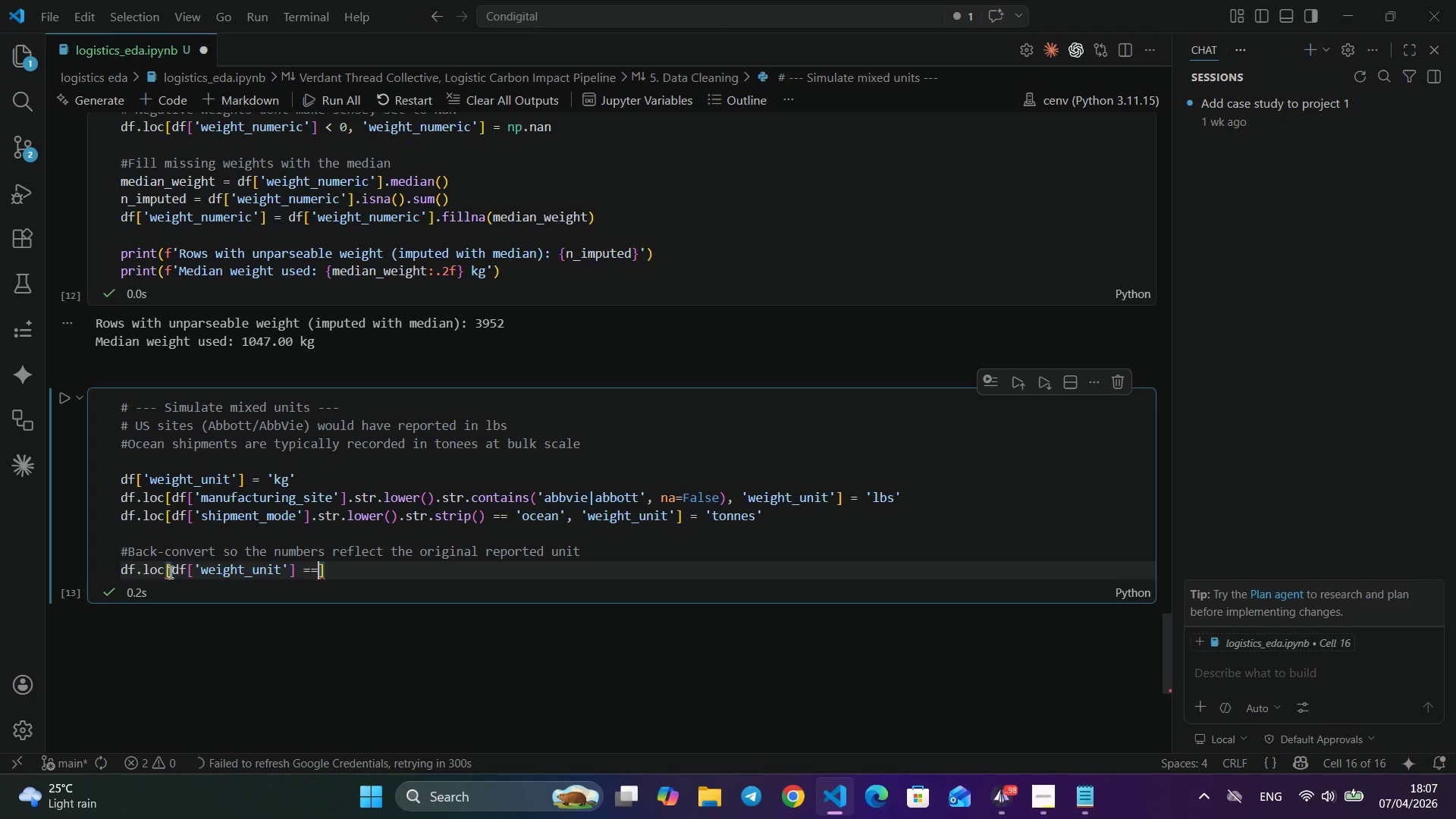 
key(Alt+Space)
 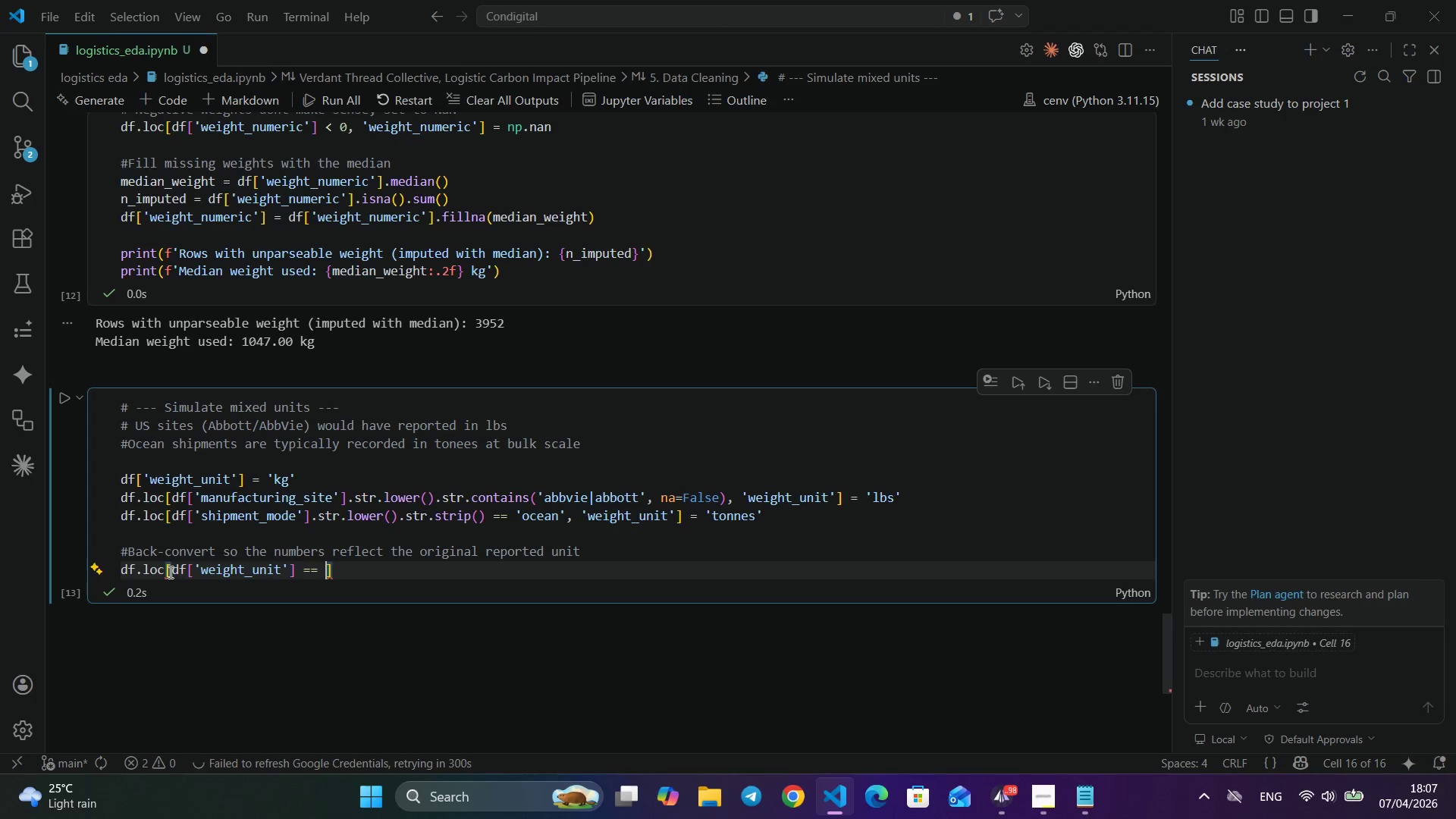 
key(Alt+Equal)
 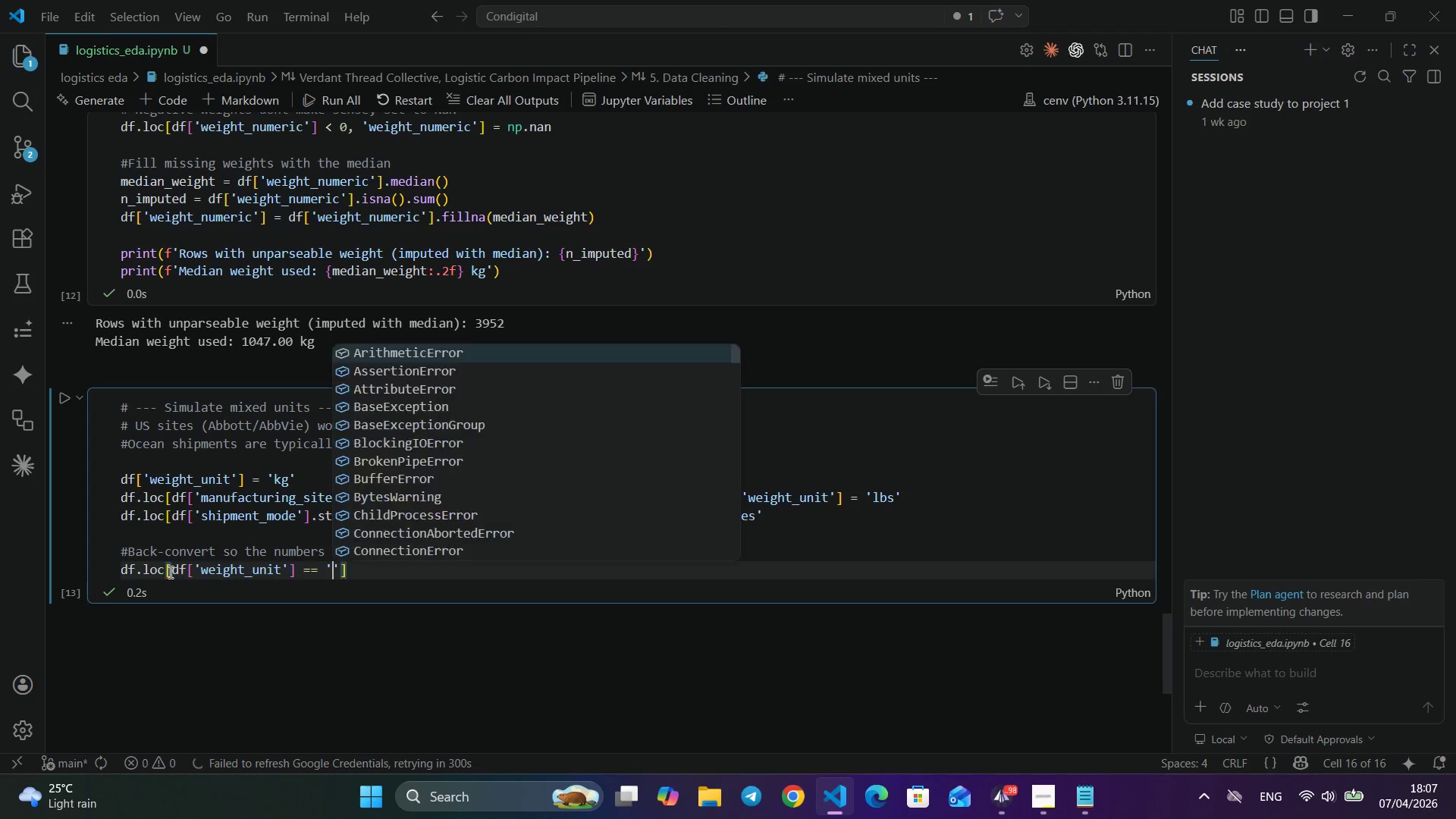 
key(Alt+Equal)
 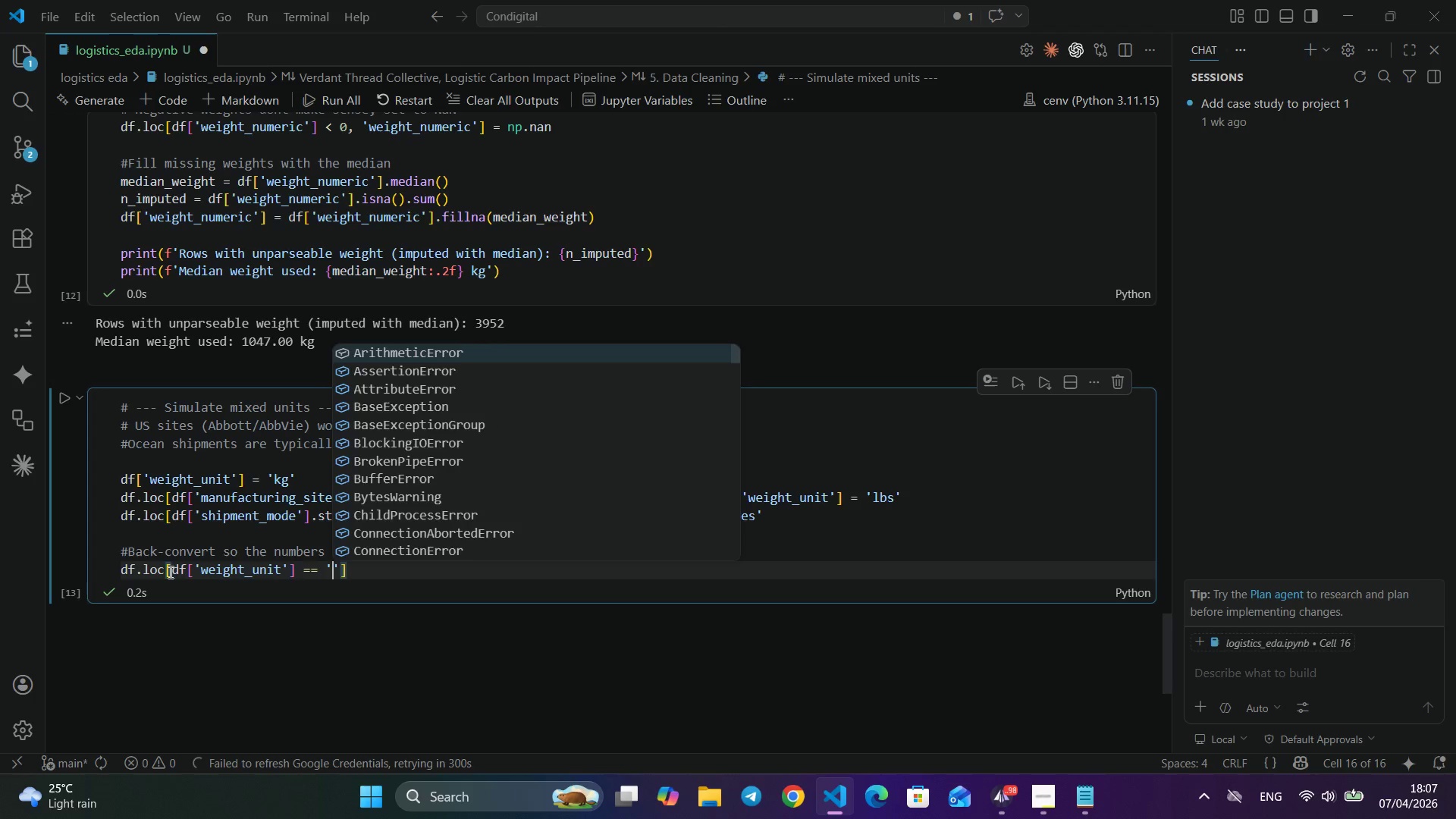 
key(Alt+Space)
 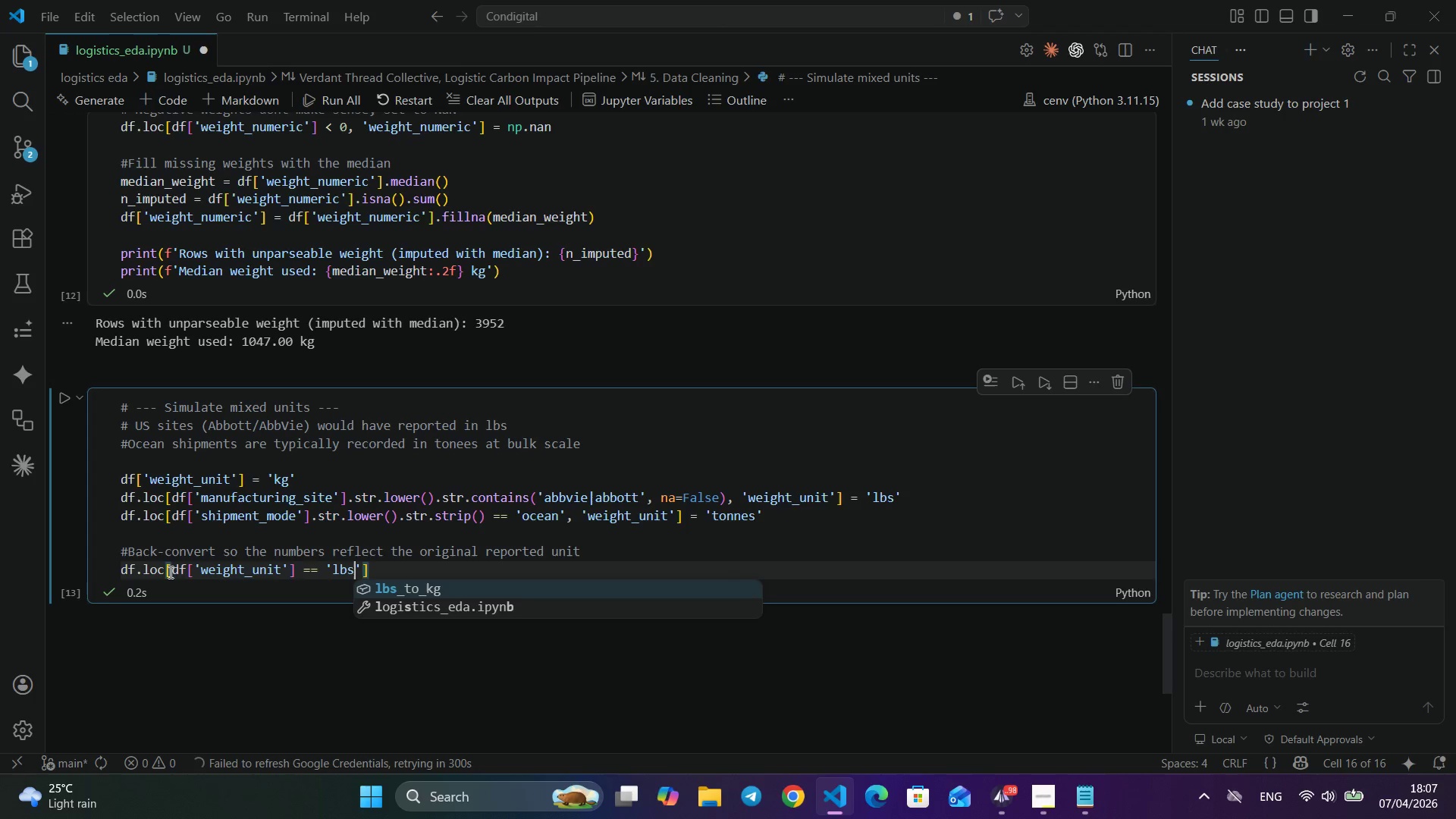 
key(Alt+Quote)
 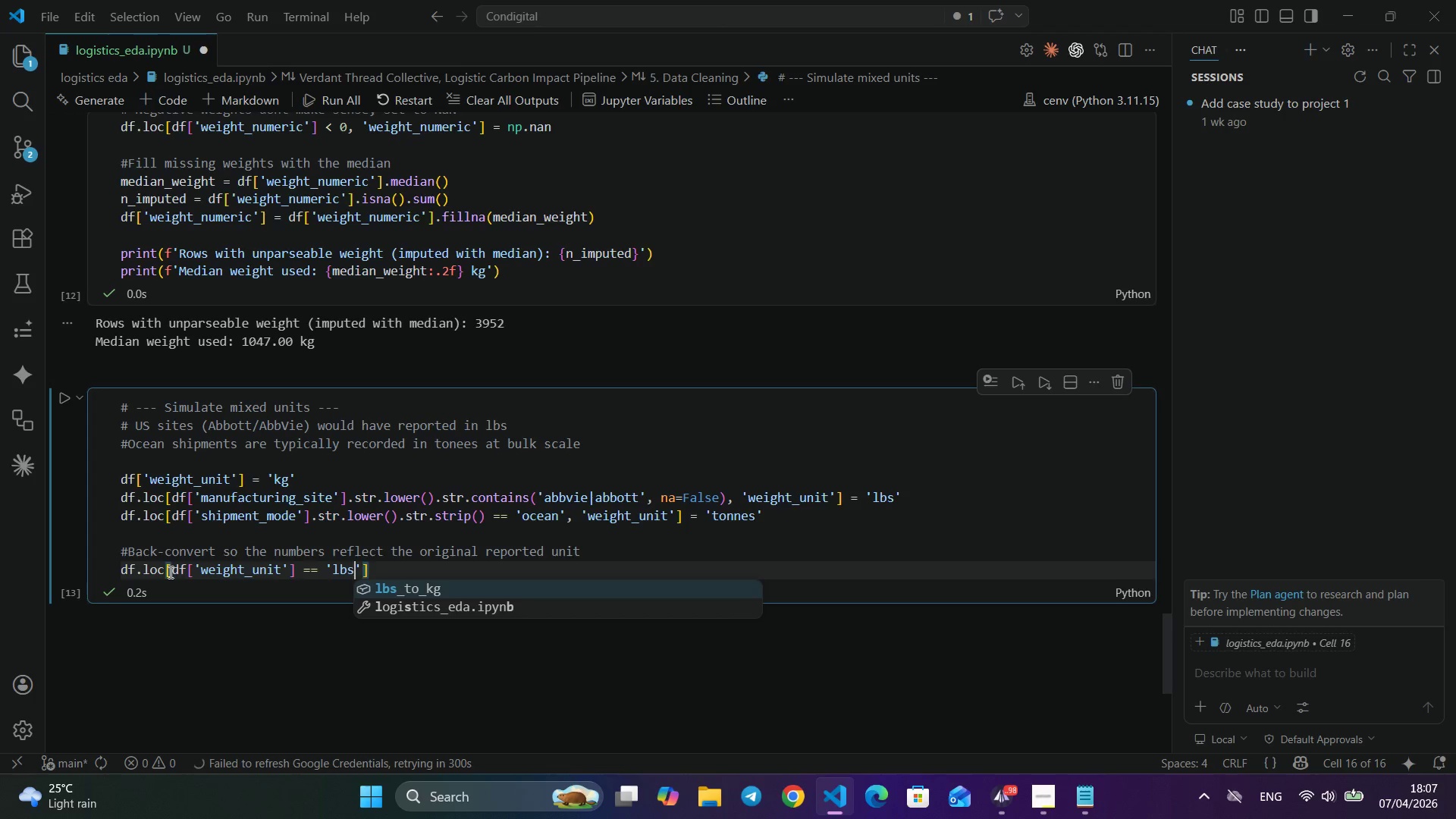 
key(Alt+L)
 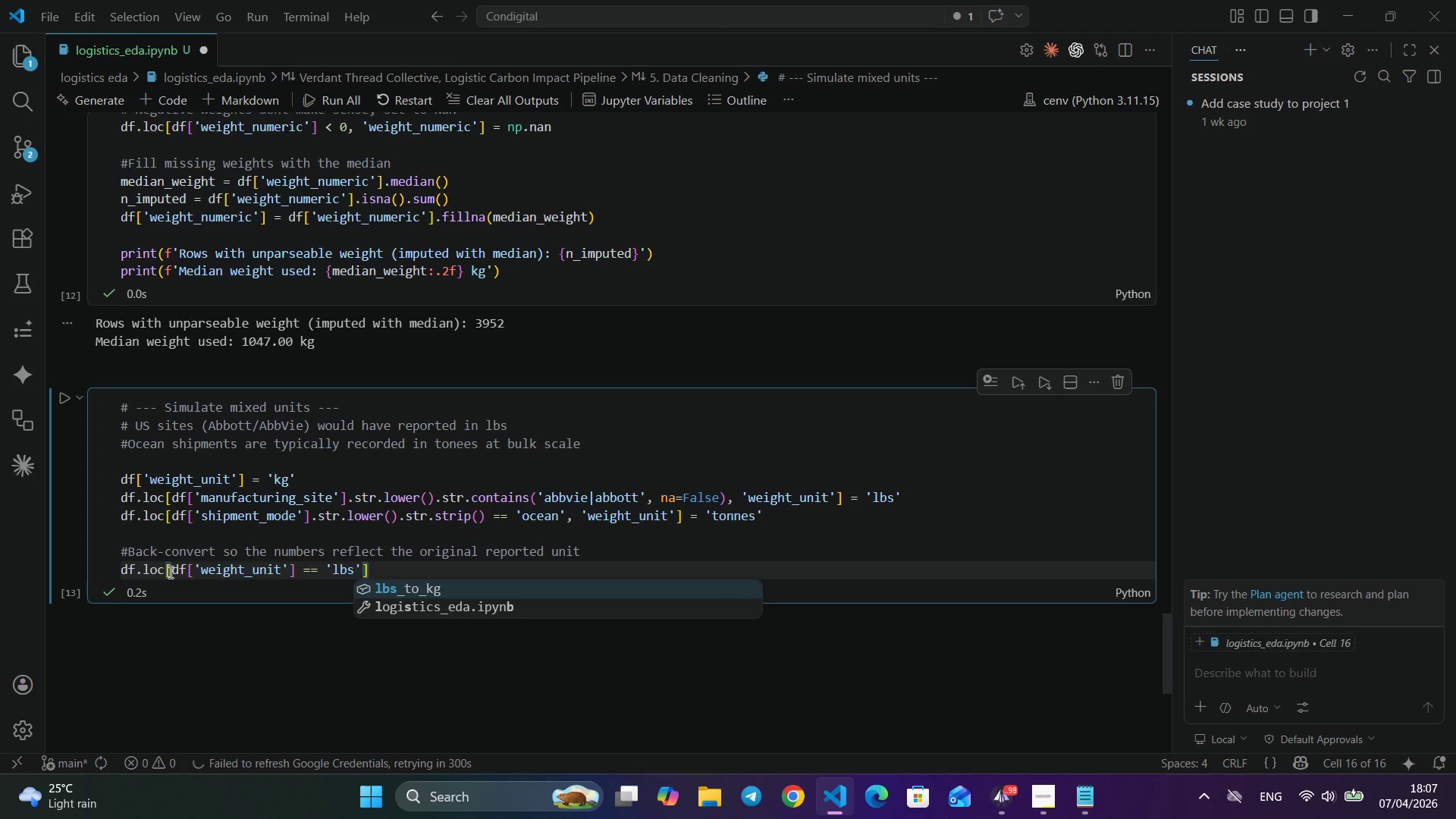 
key(Alt+B)
 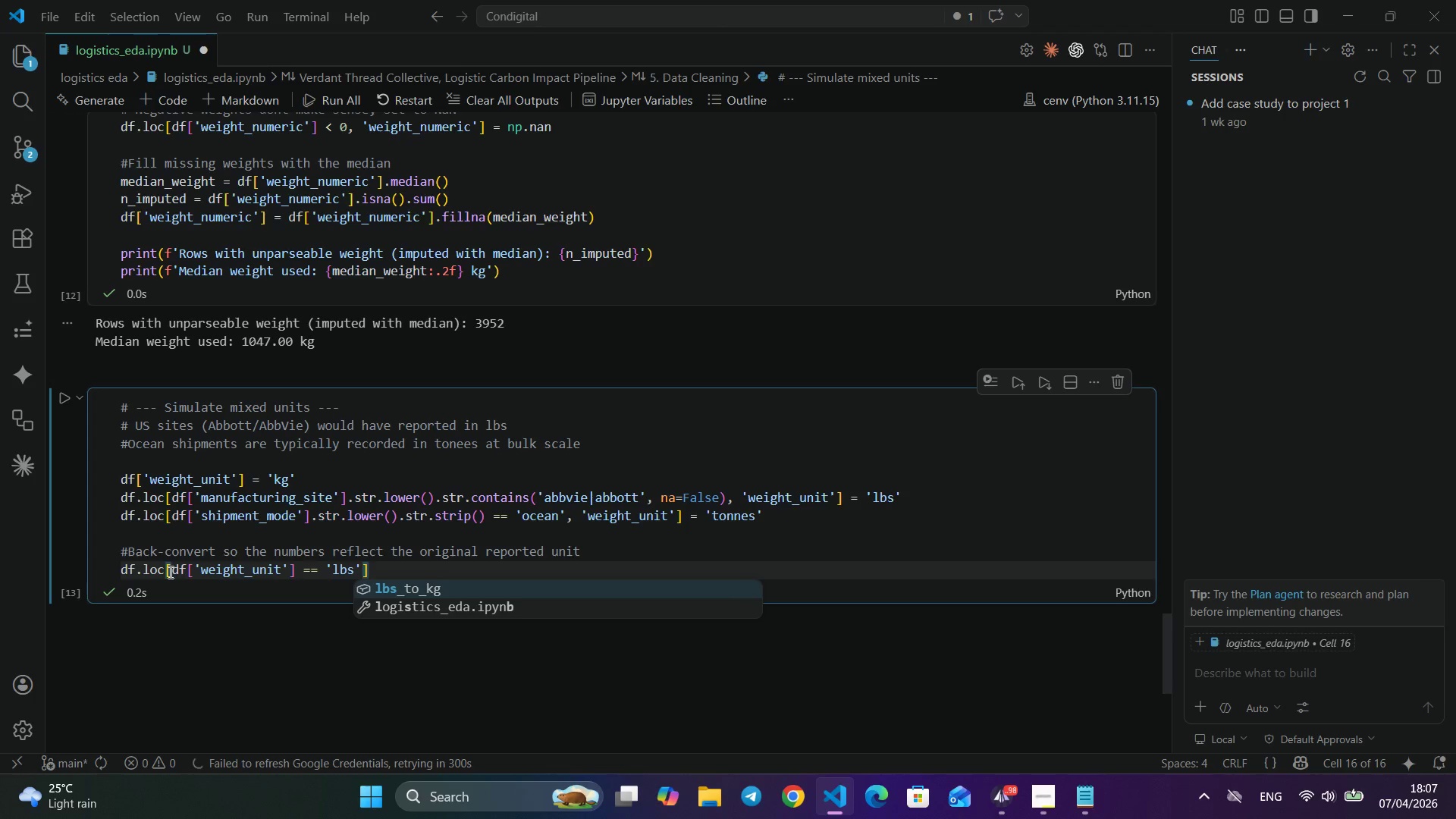 
key(Alt+S)
 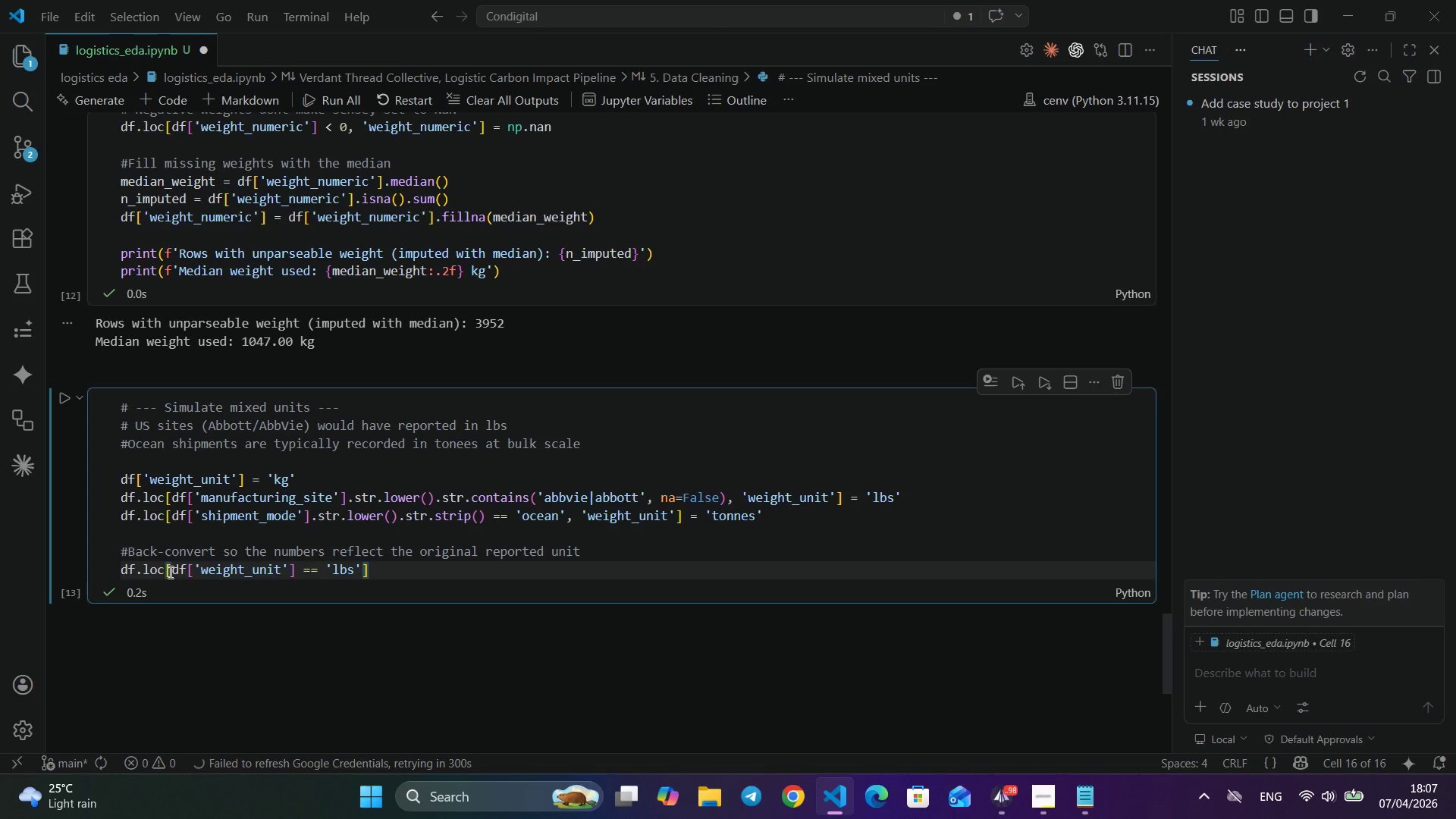 
key(Alt+ArrowRight)
 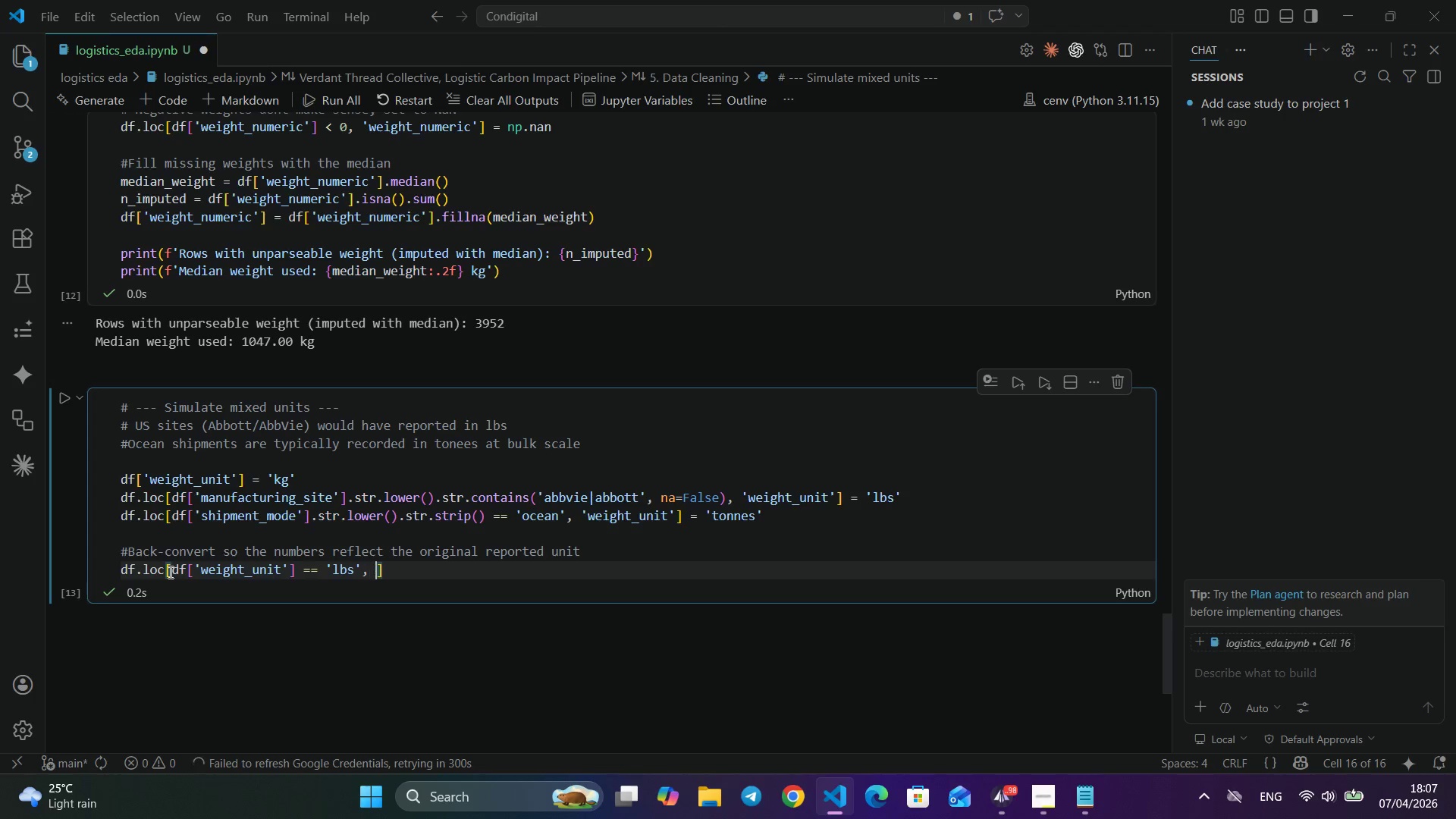 
key(Alt+Comma)
 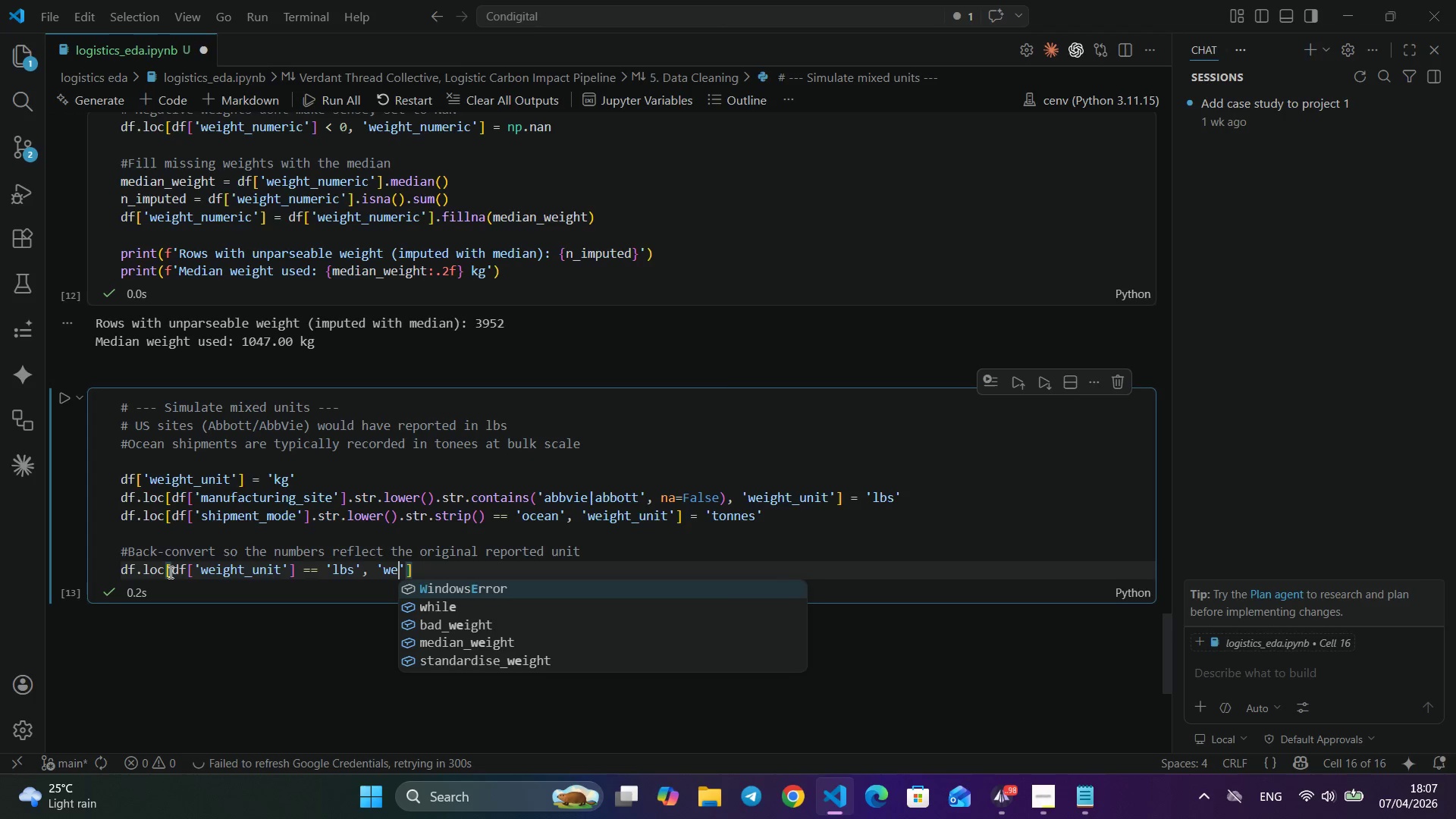 
key(Alt+Space)
 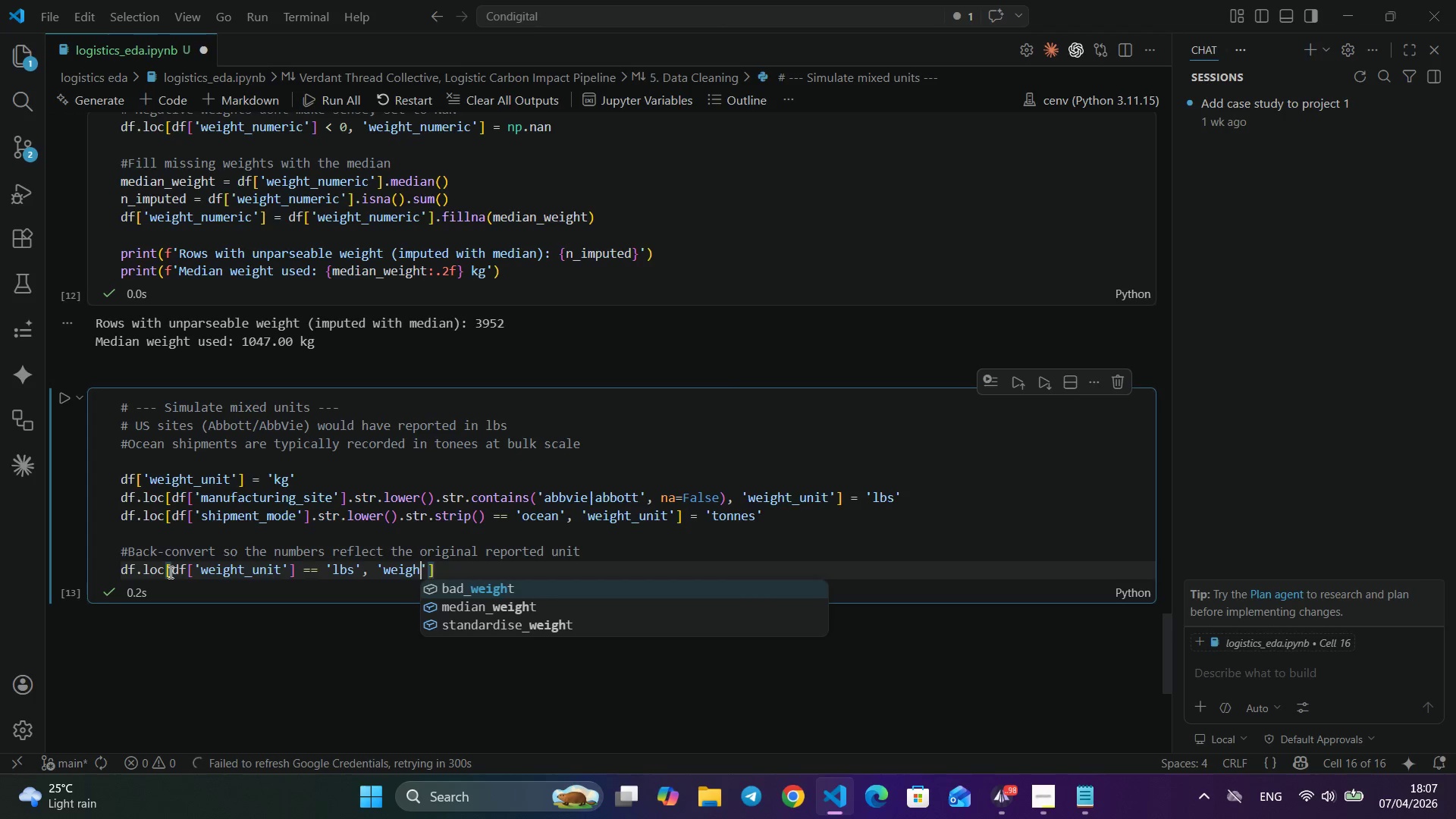 
key(Alt+Quote)
 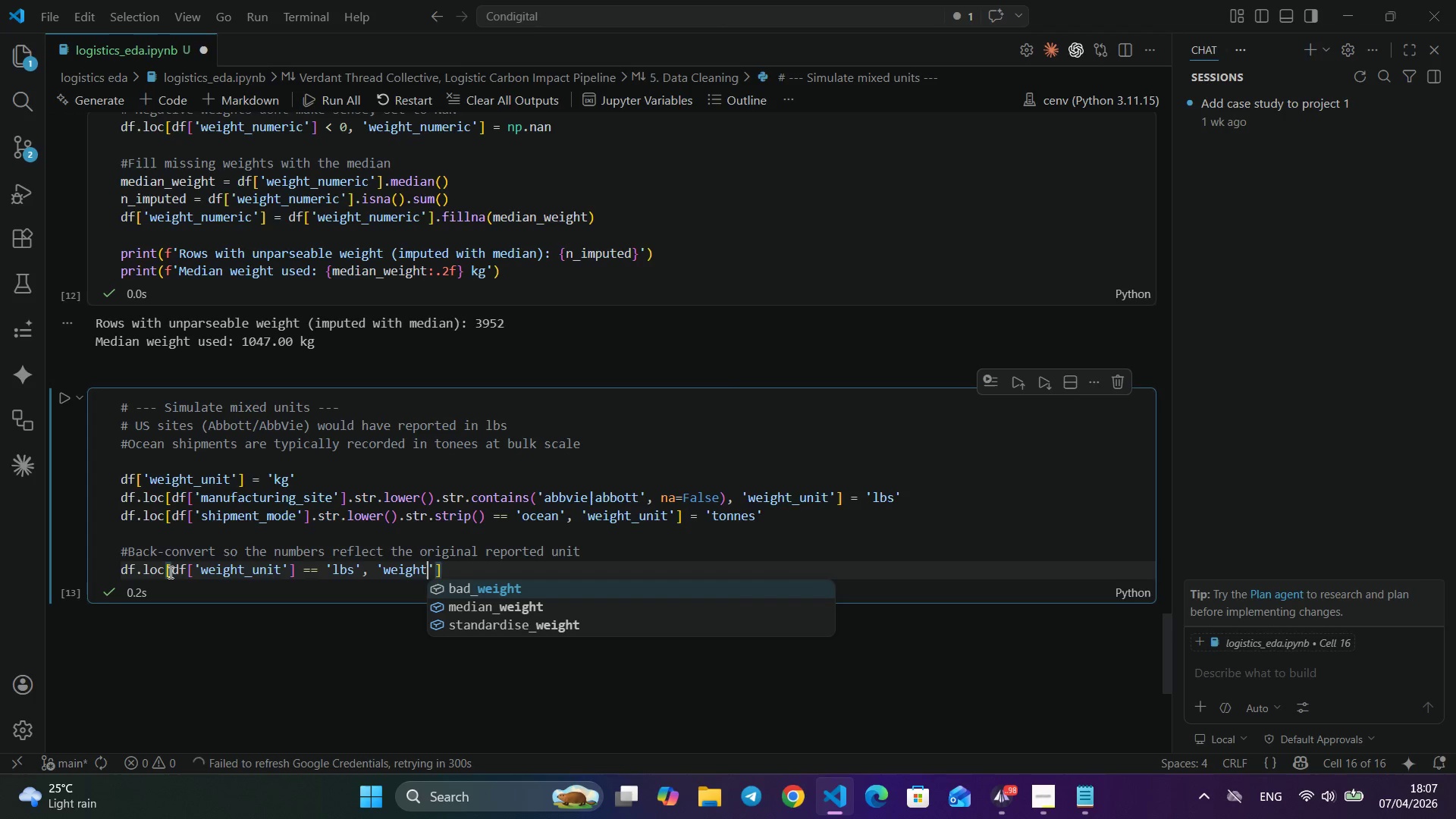 
key(Alt+W)
 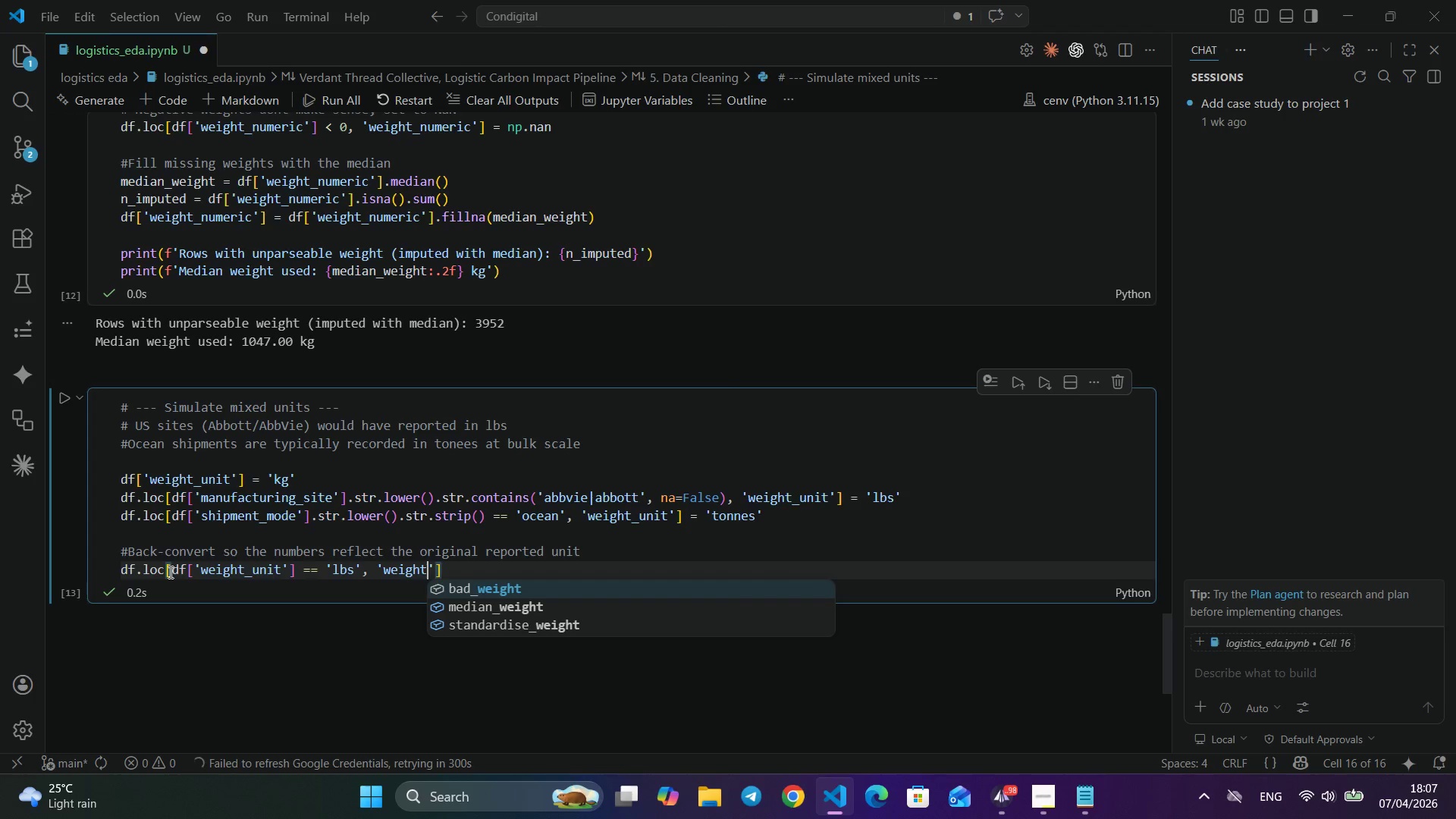 
key(Alt+E)
 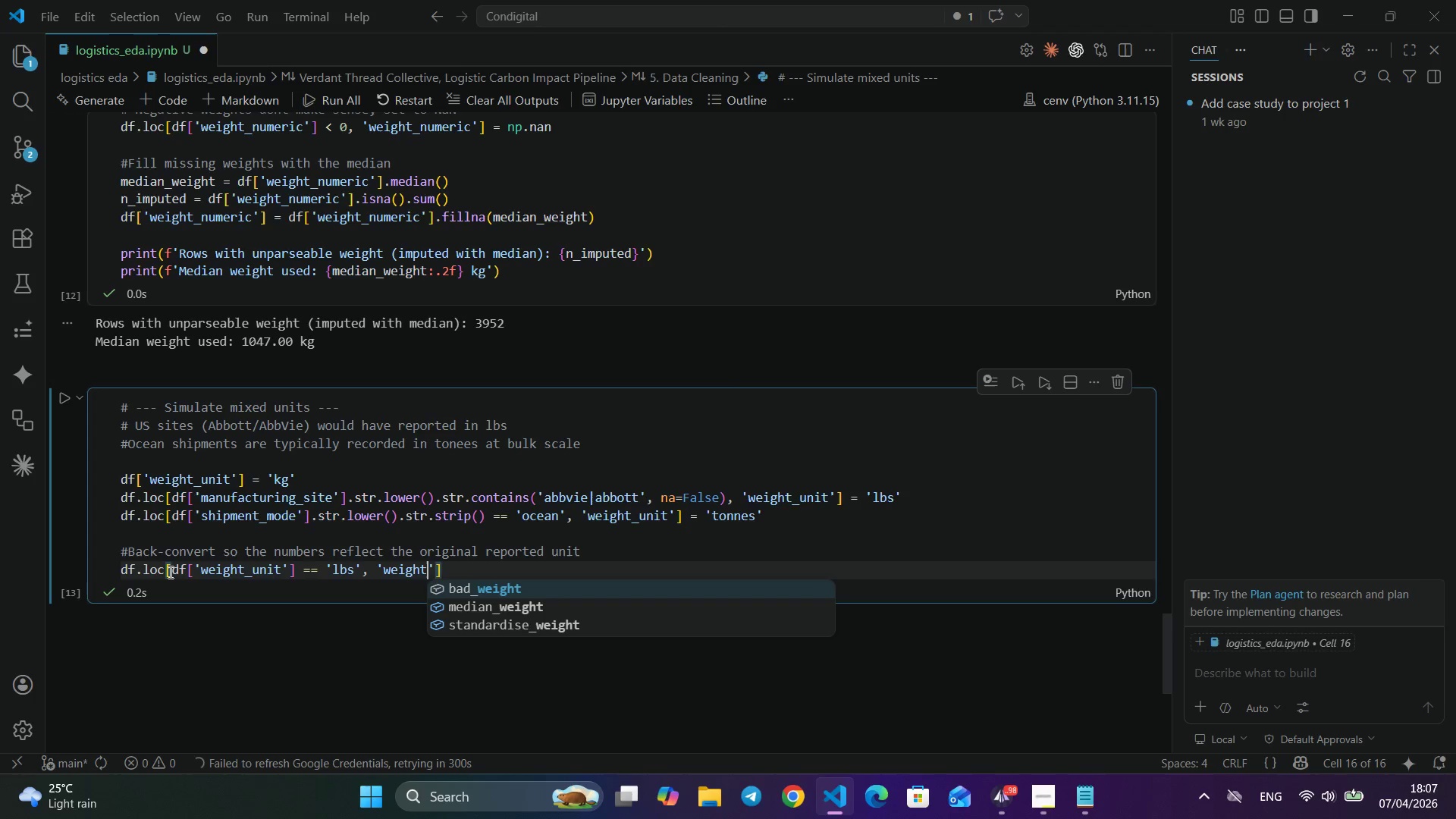 
key(Alt+I)
 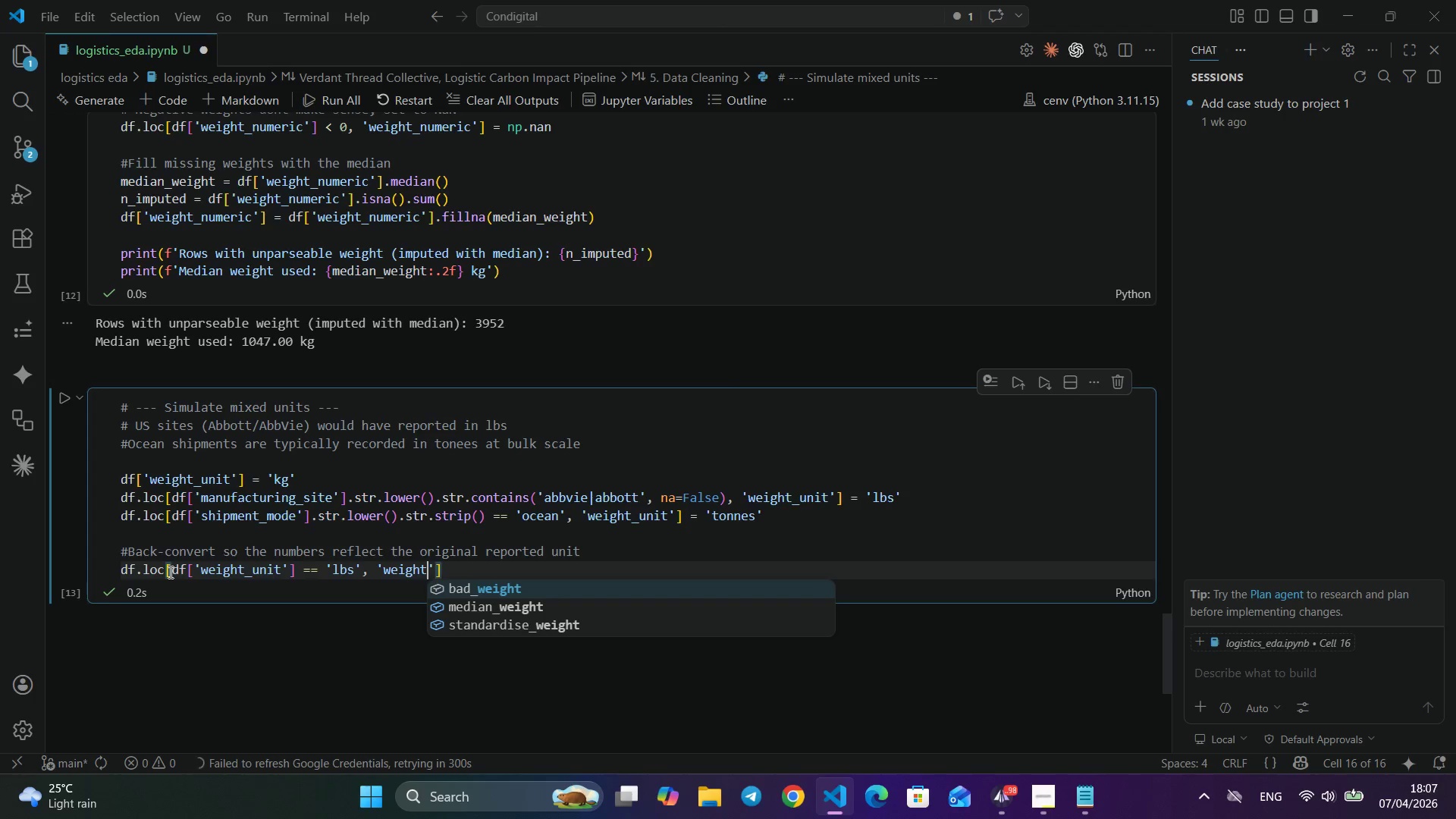 
key(Alt+G)
 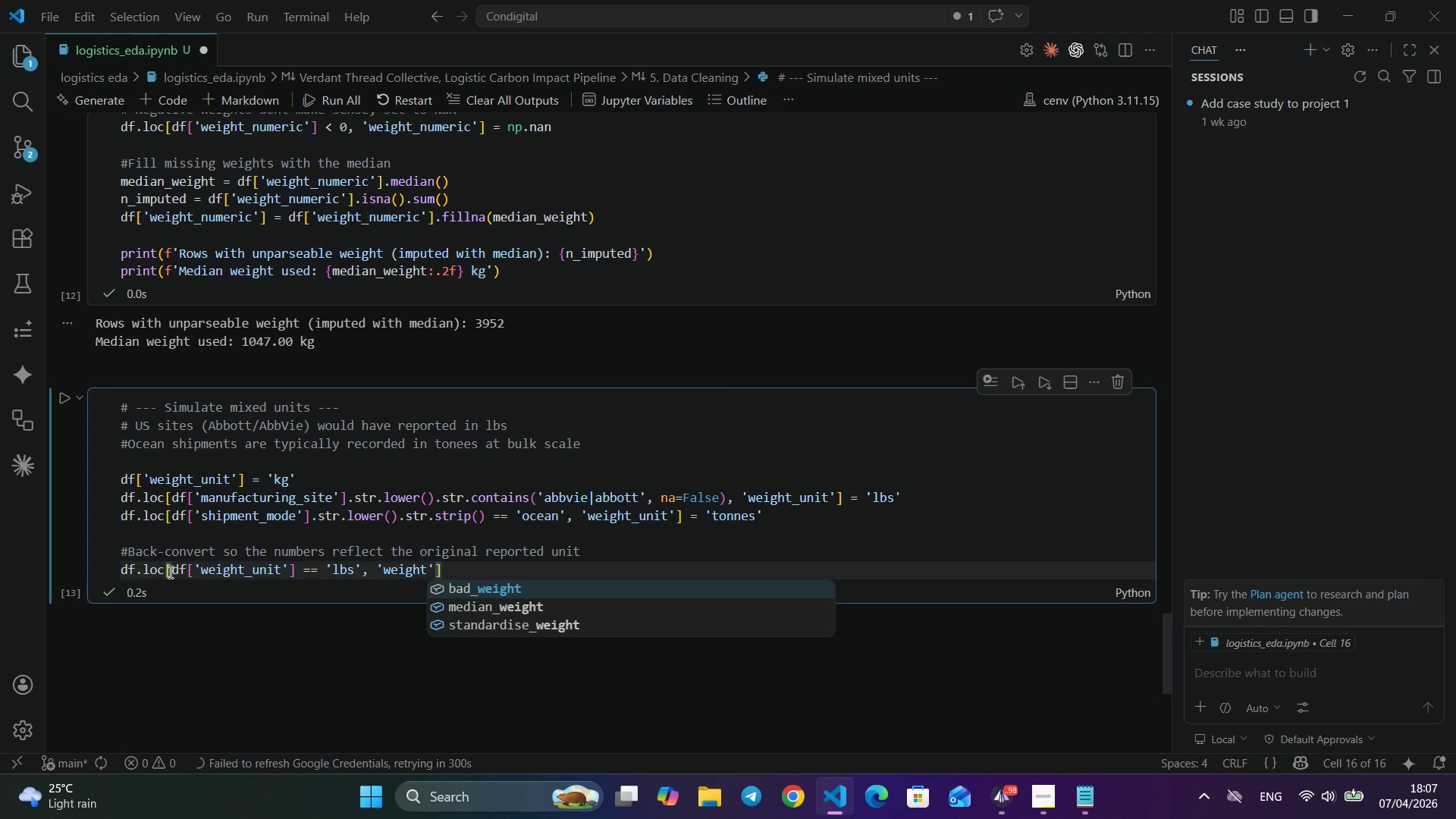 
key(Alt+H)
 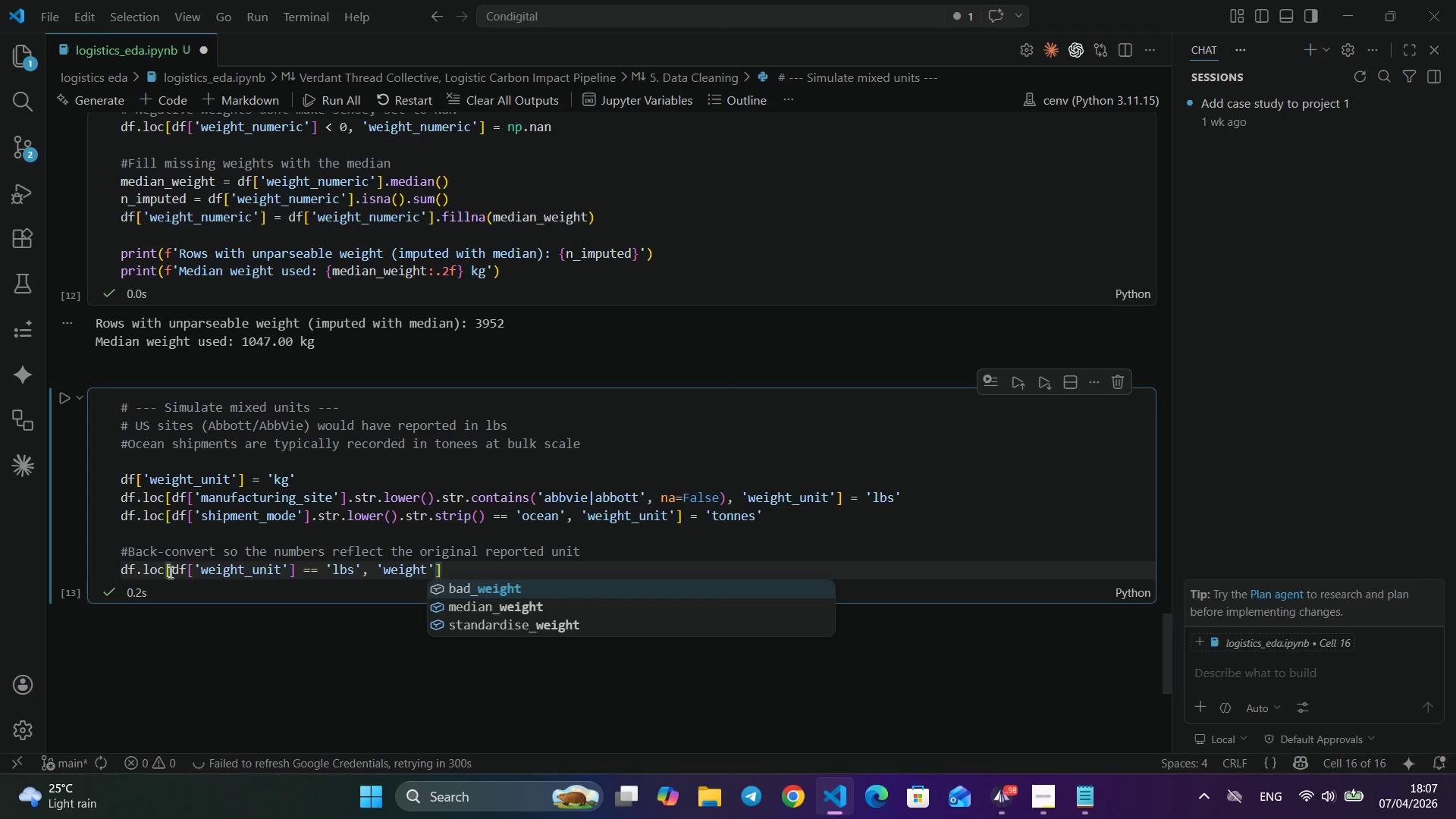 
key(Alt+T)
 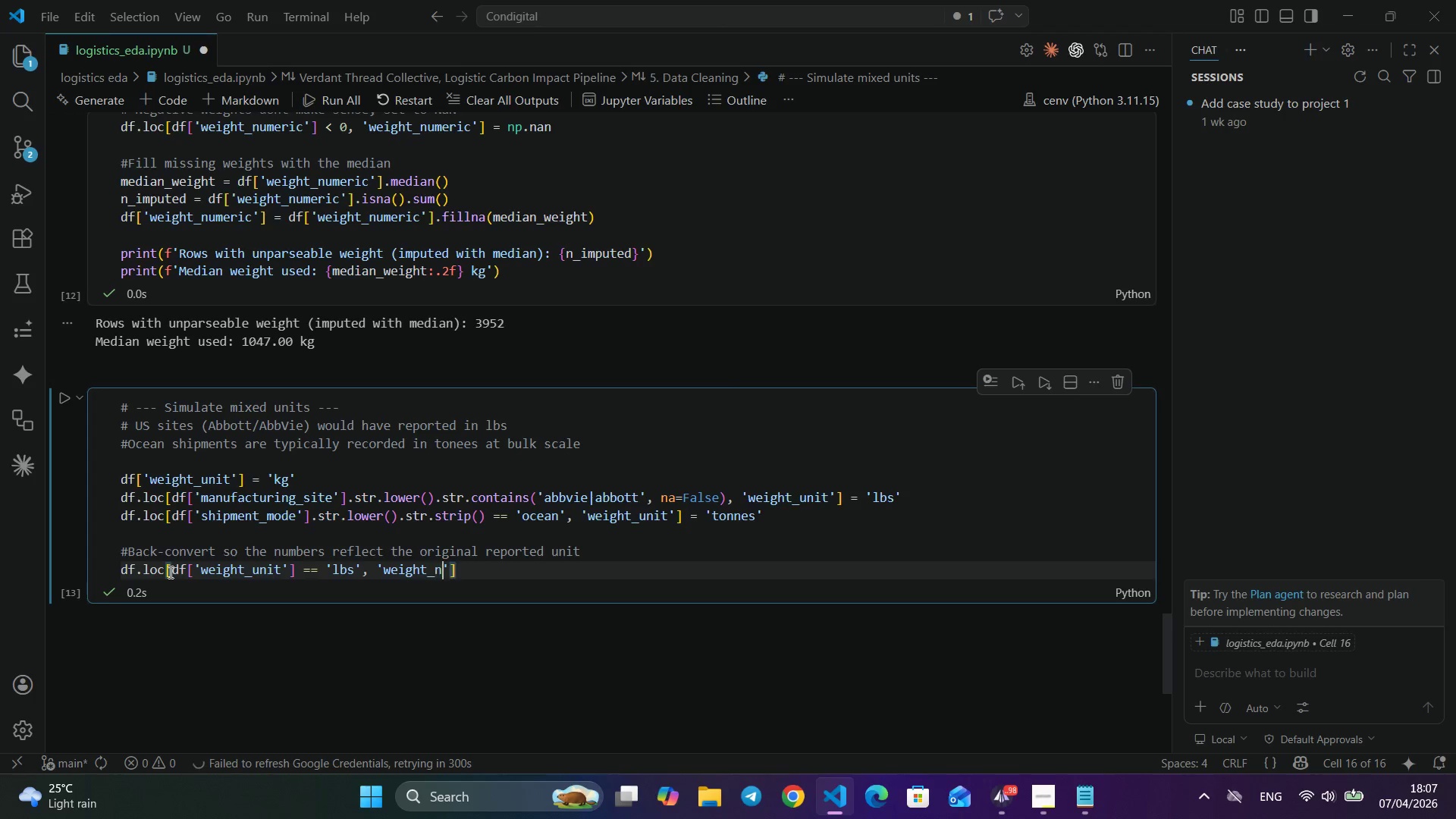 
key(Alt+Shift+ShiftLeft)
 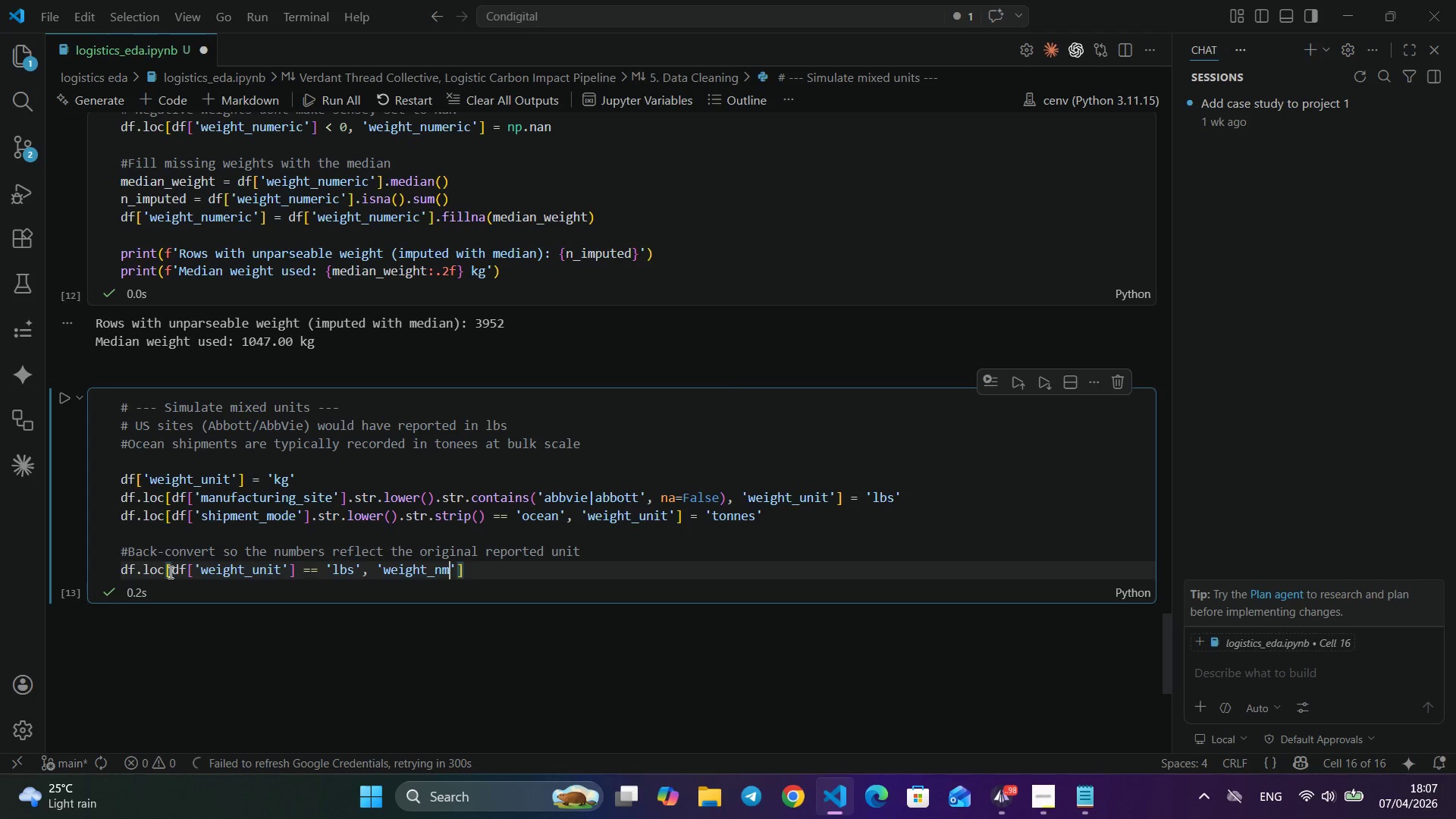 
key(Alt+Shift+Minus)
 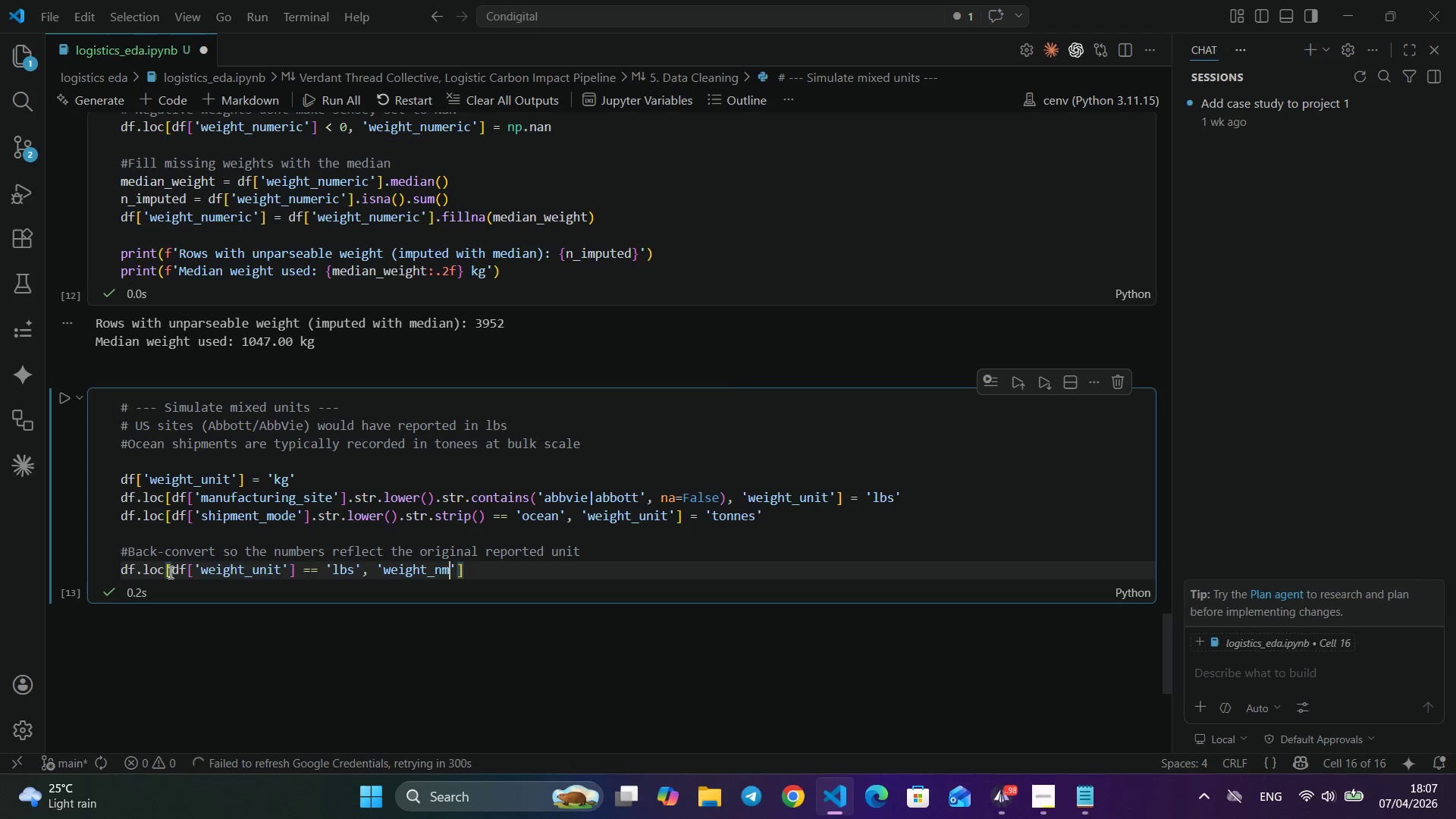 
key(Alt+N)
 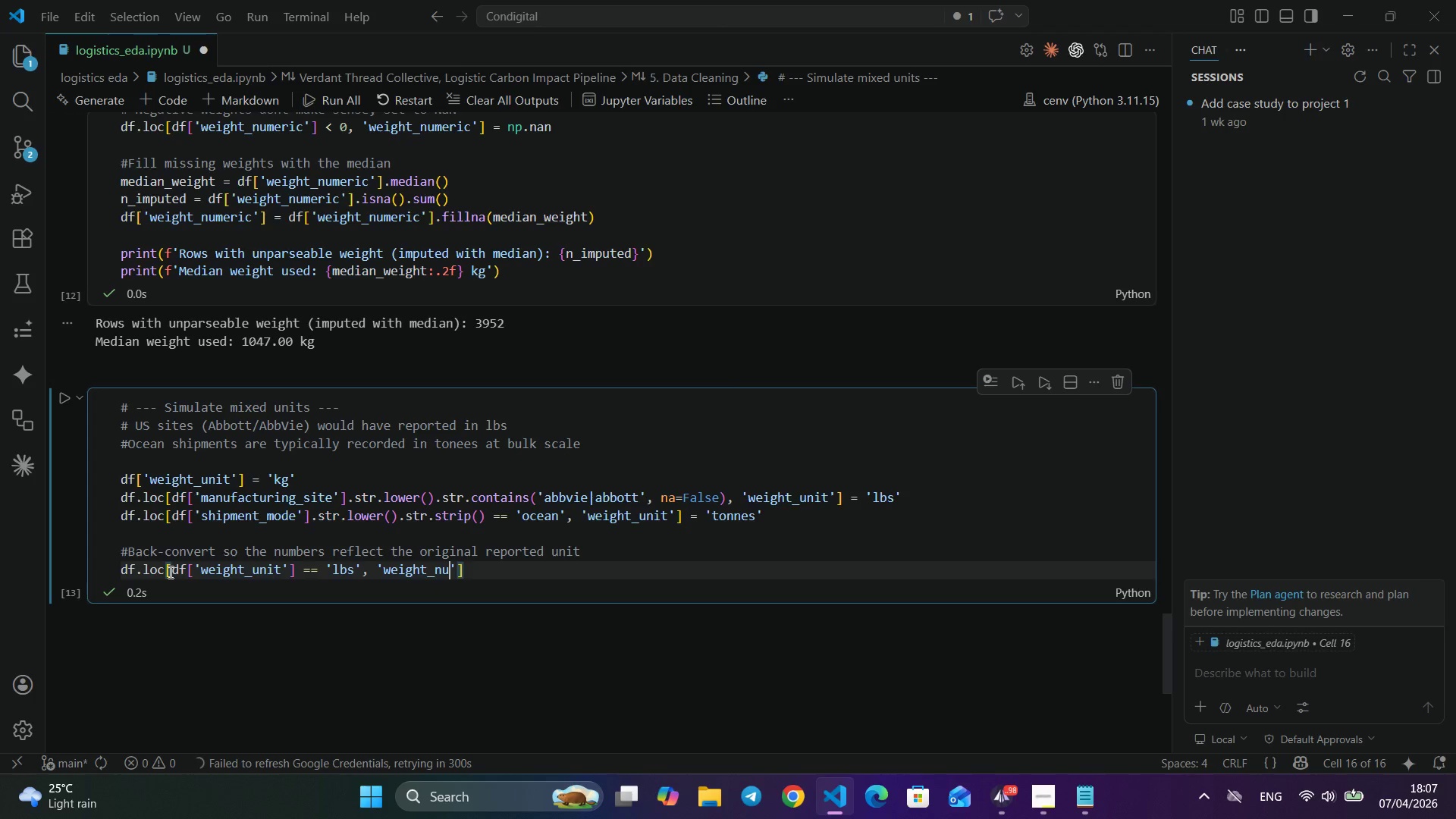 
key(Alt+M)
 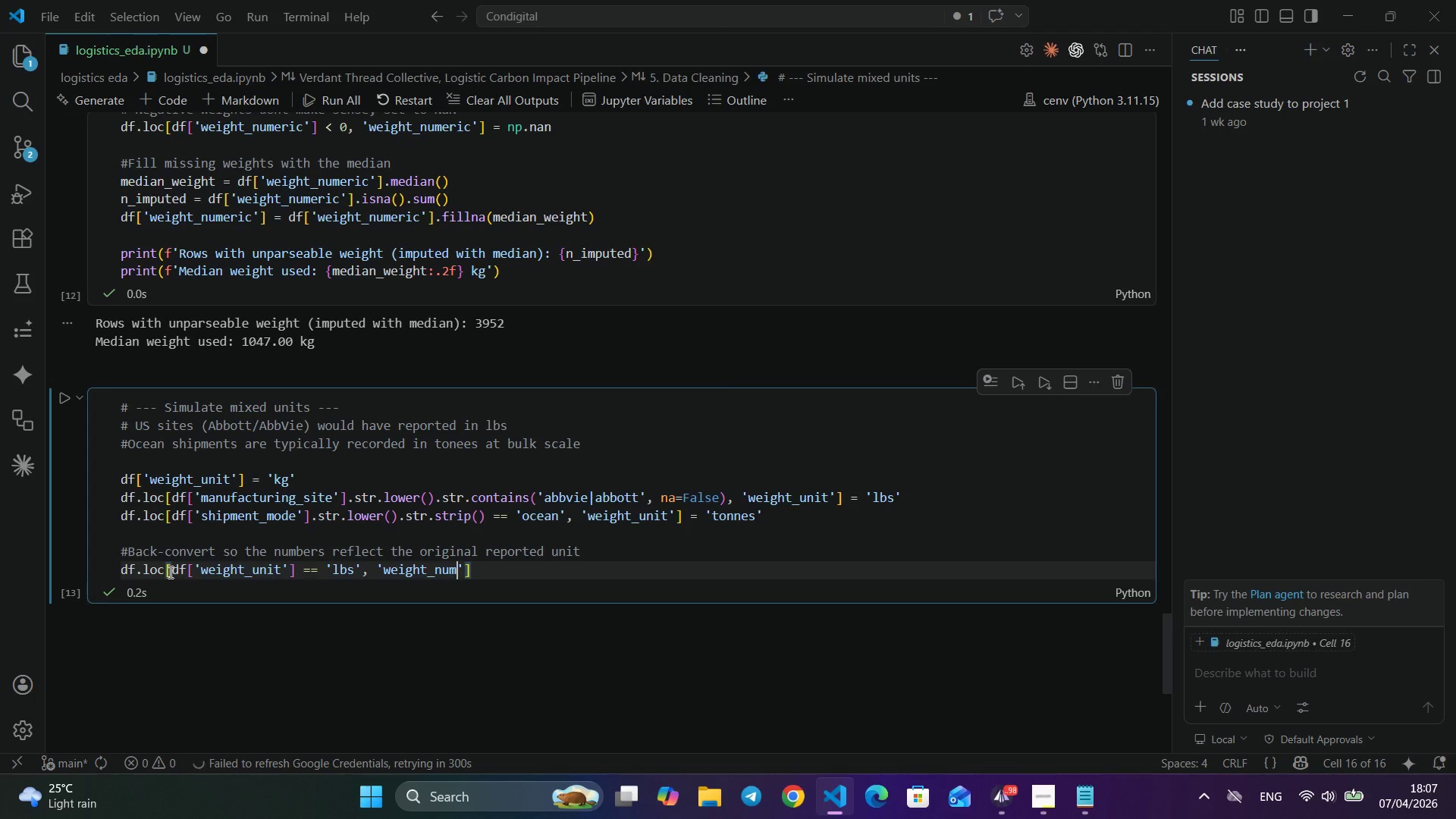 
key(Alt+Backspace)
 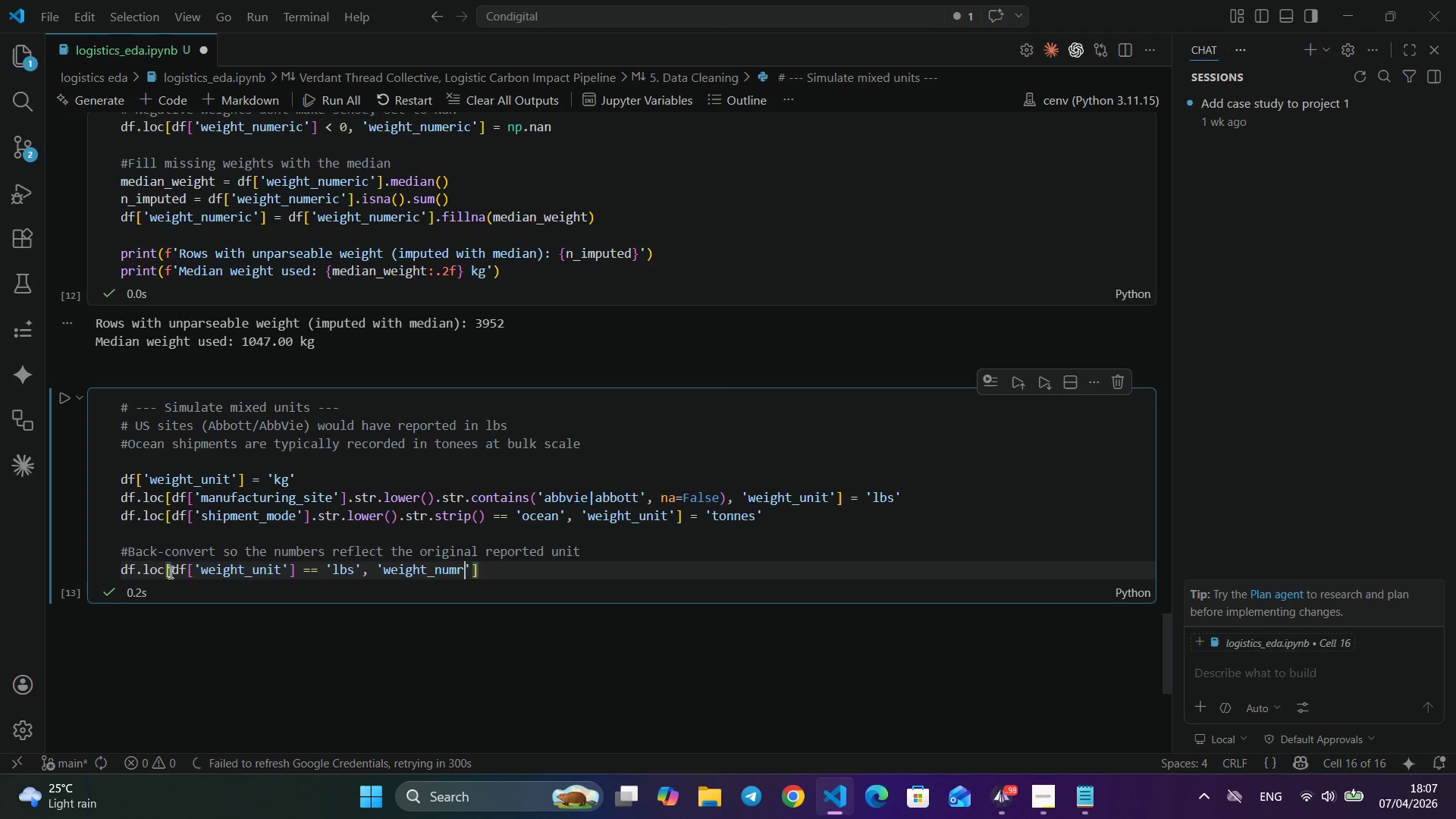 
key(Alt+U)
 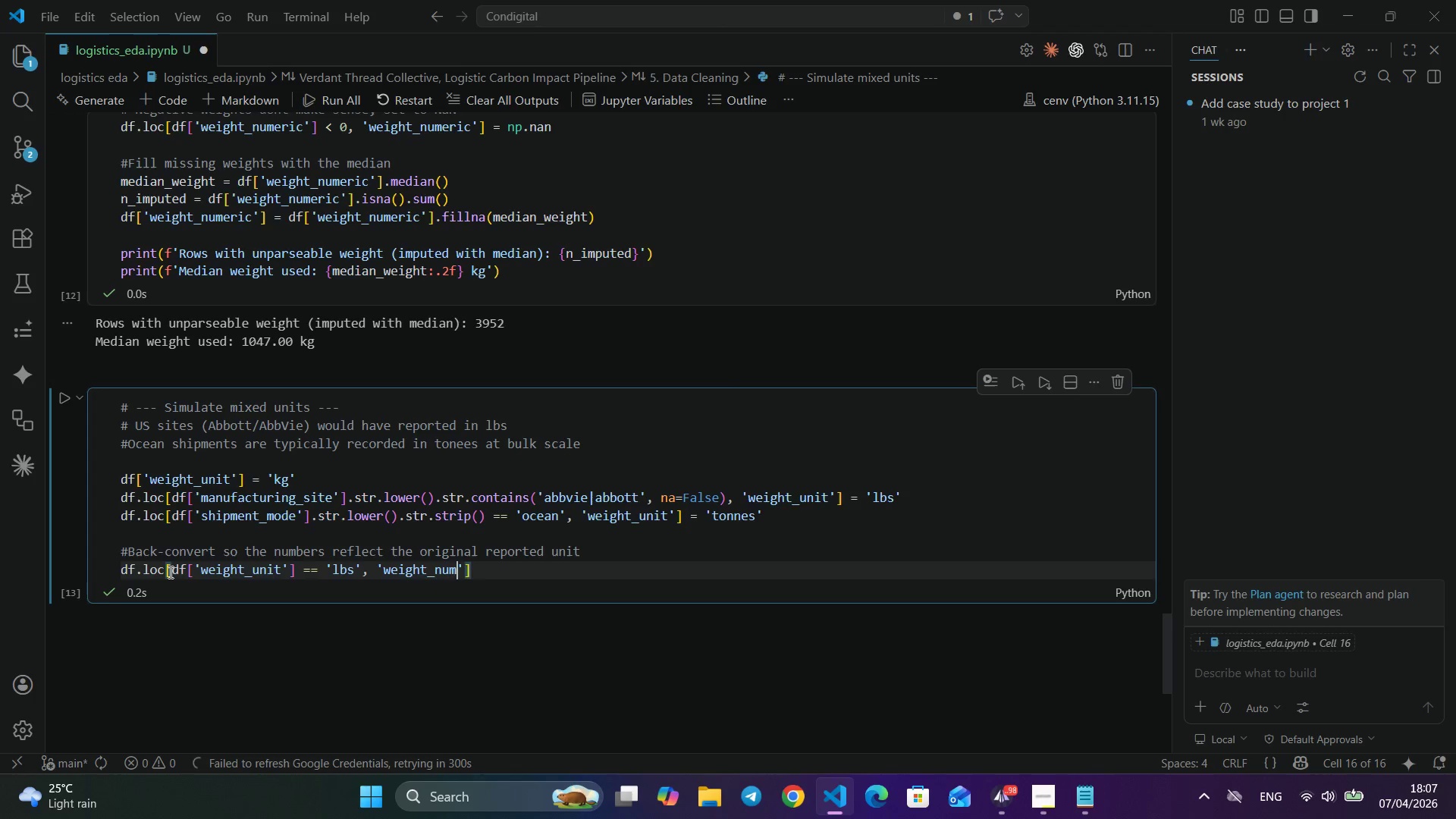 
key(Alt+M)
 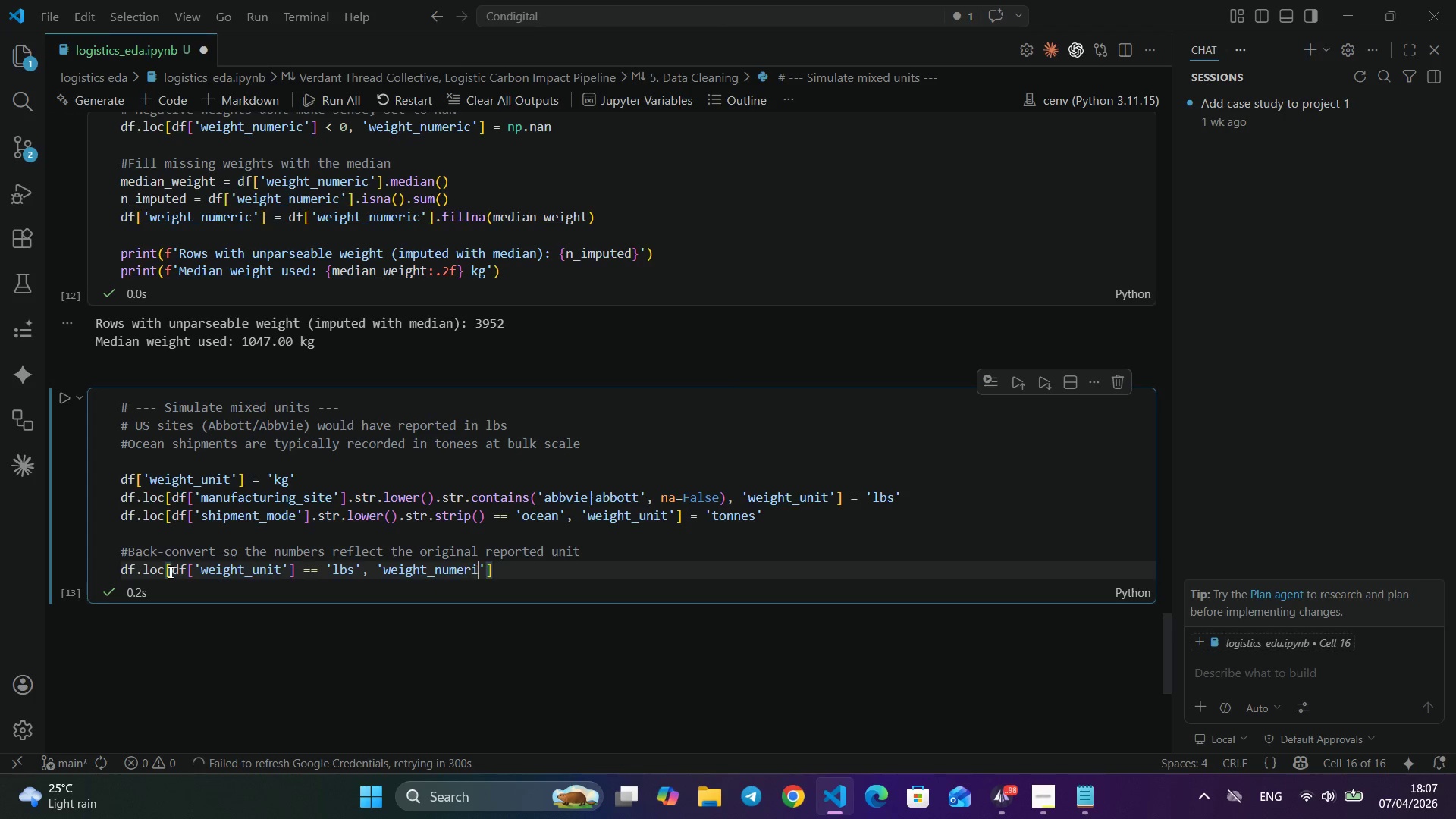 
key(Alt+R)
 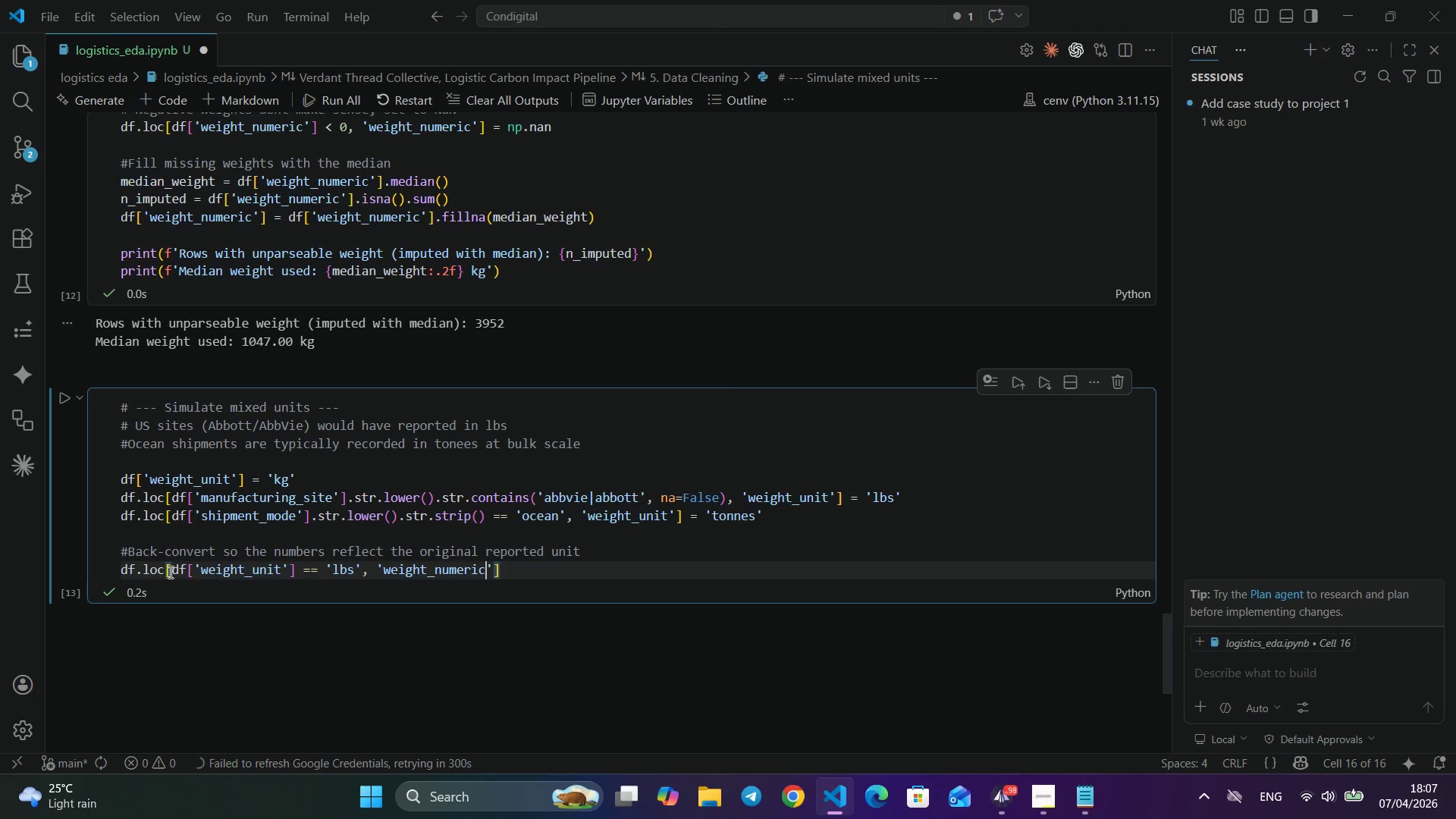 
key(Alt+Backspace)
 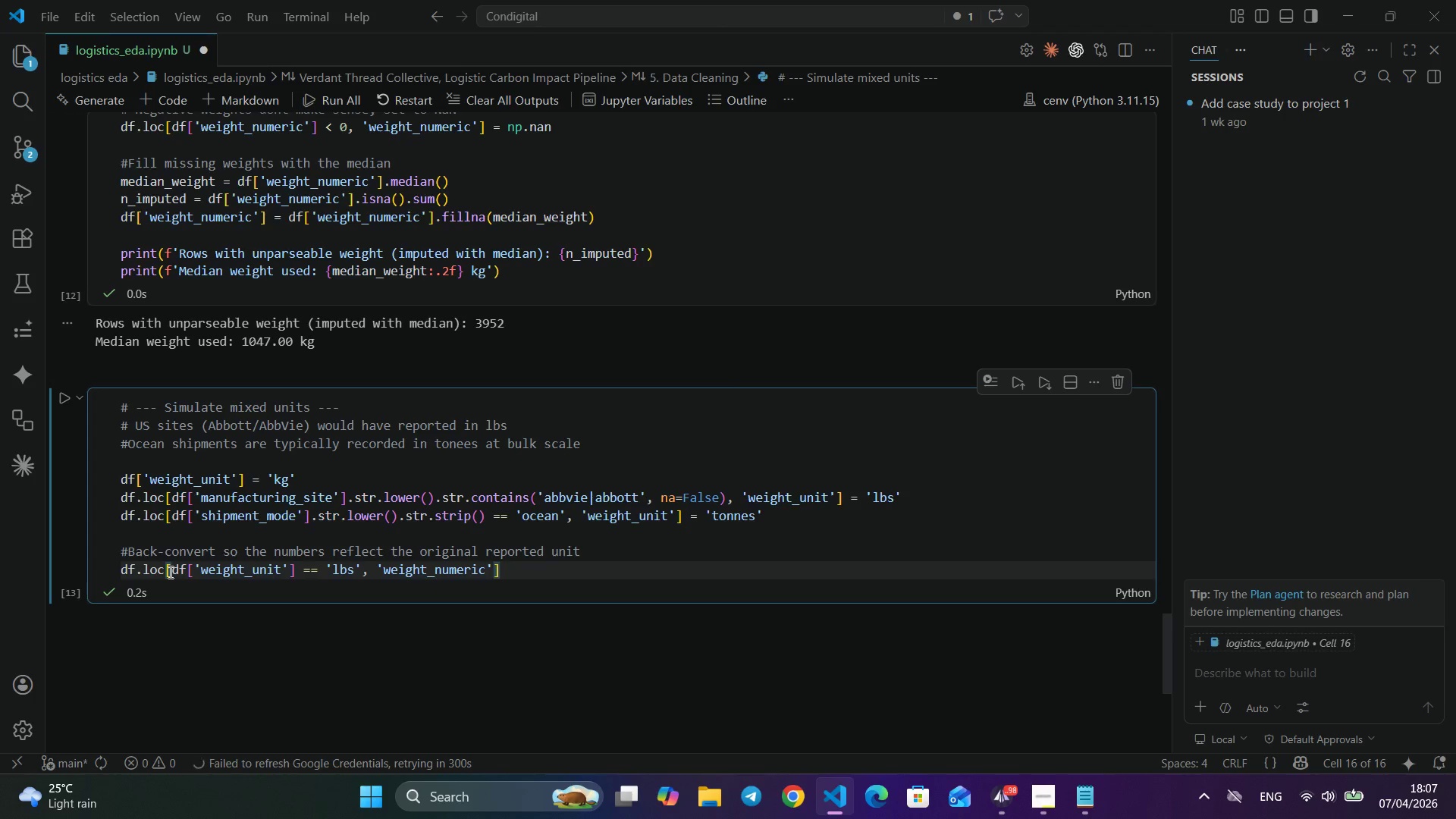 
key(Alt+E)
 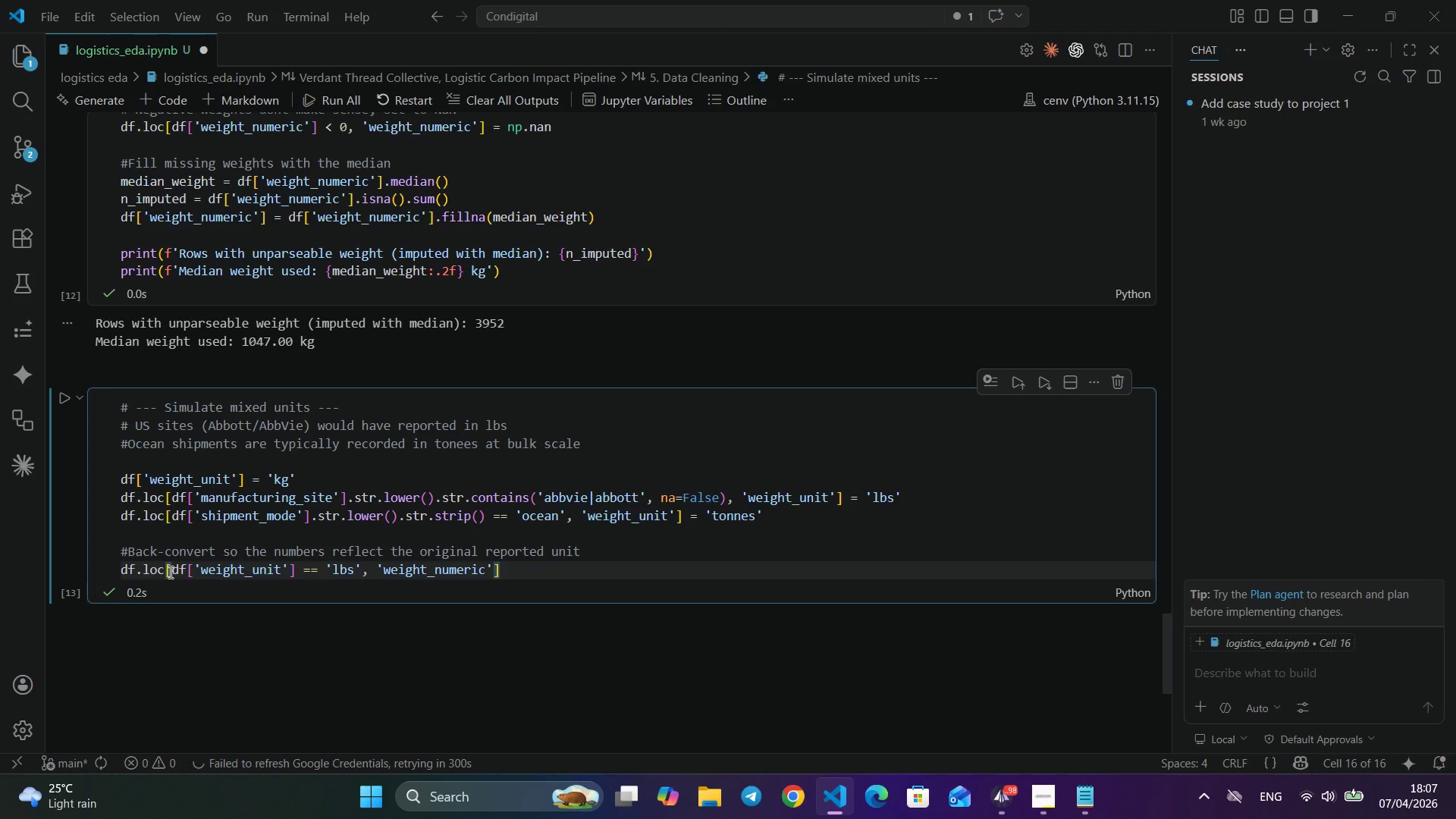 
key(Alt+R)
 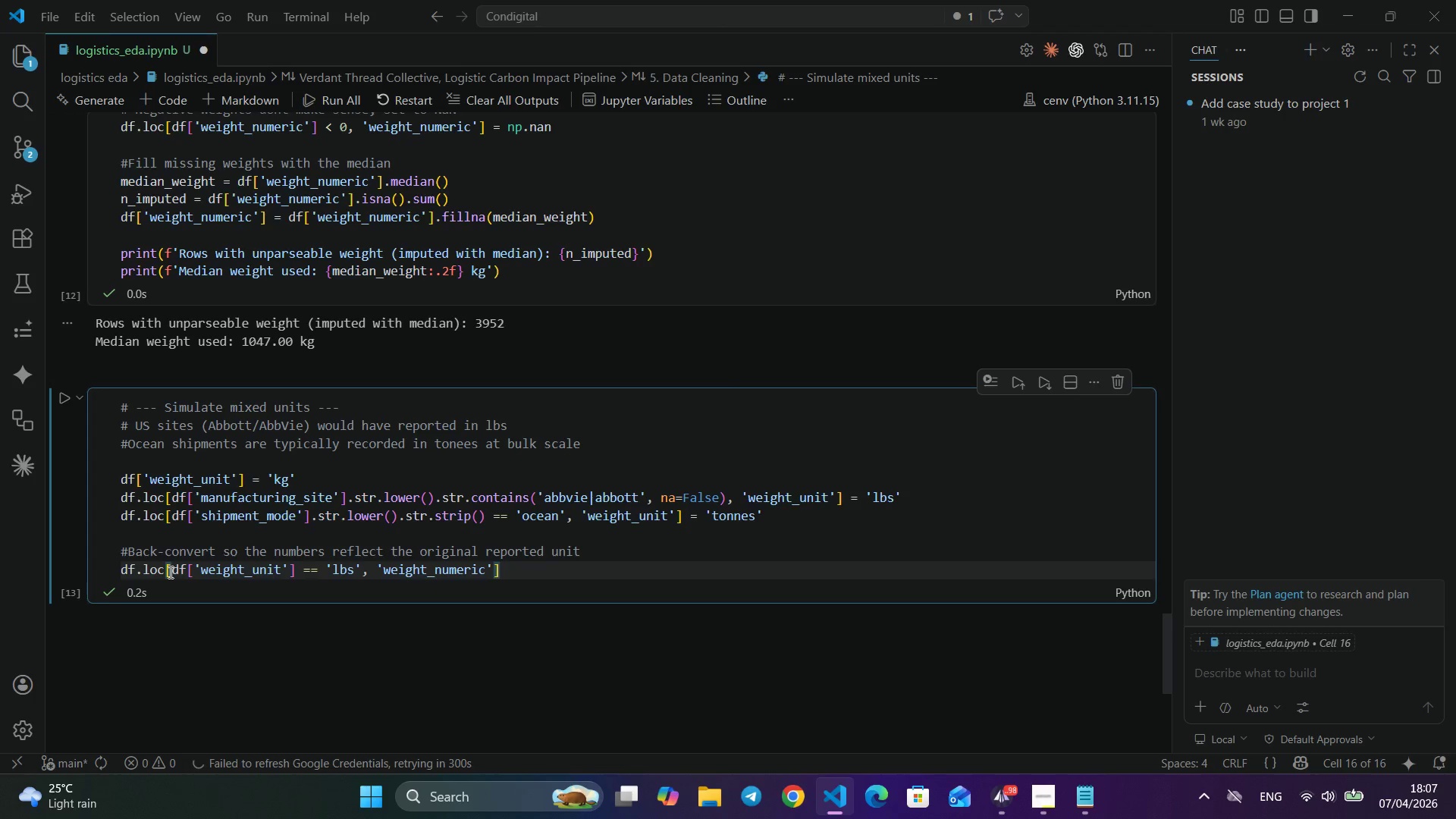 
key(Alt+I)
 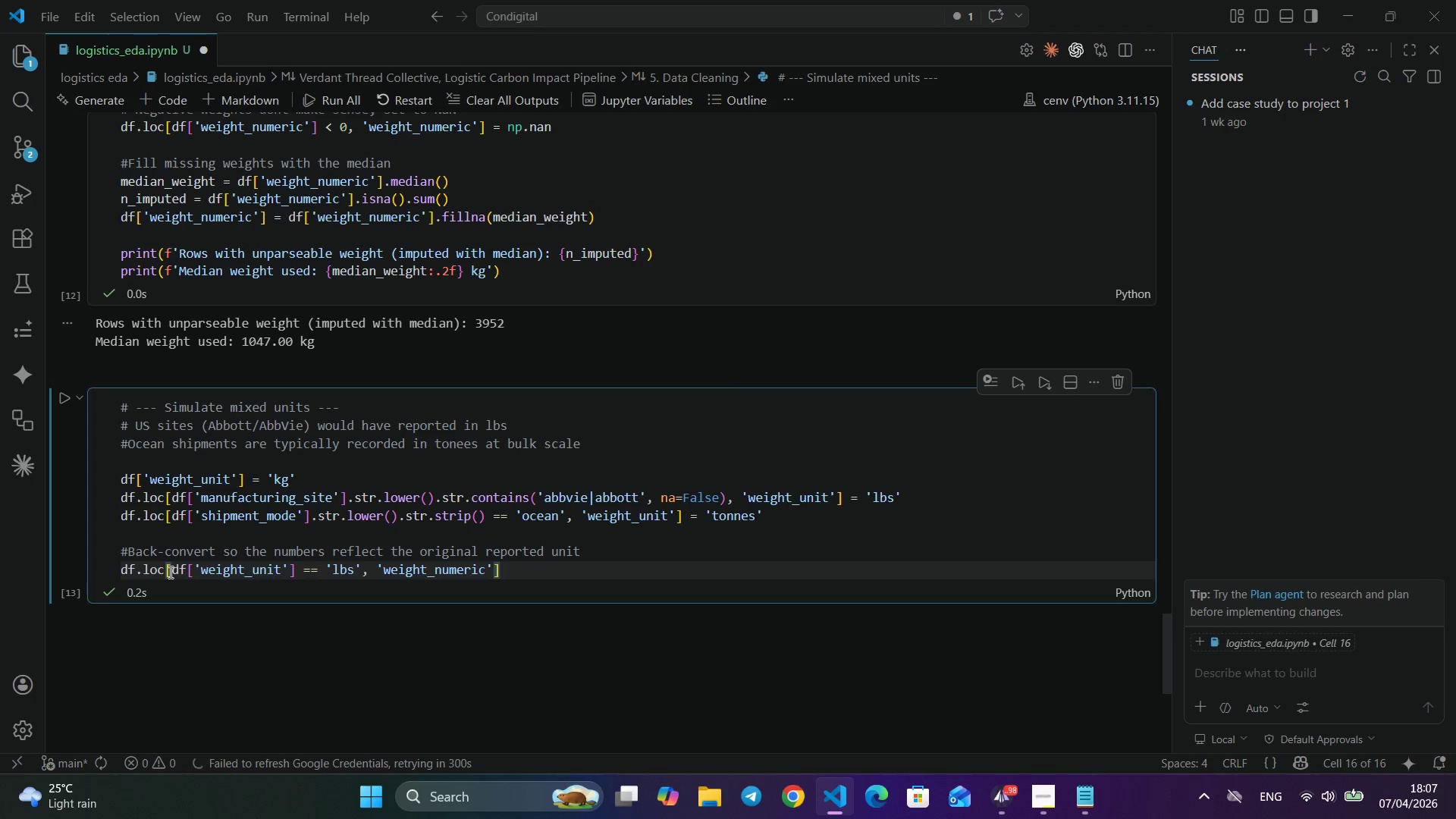 
key(Alt+C)
 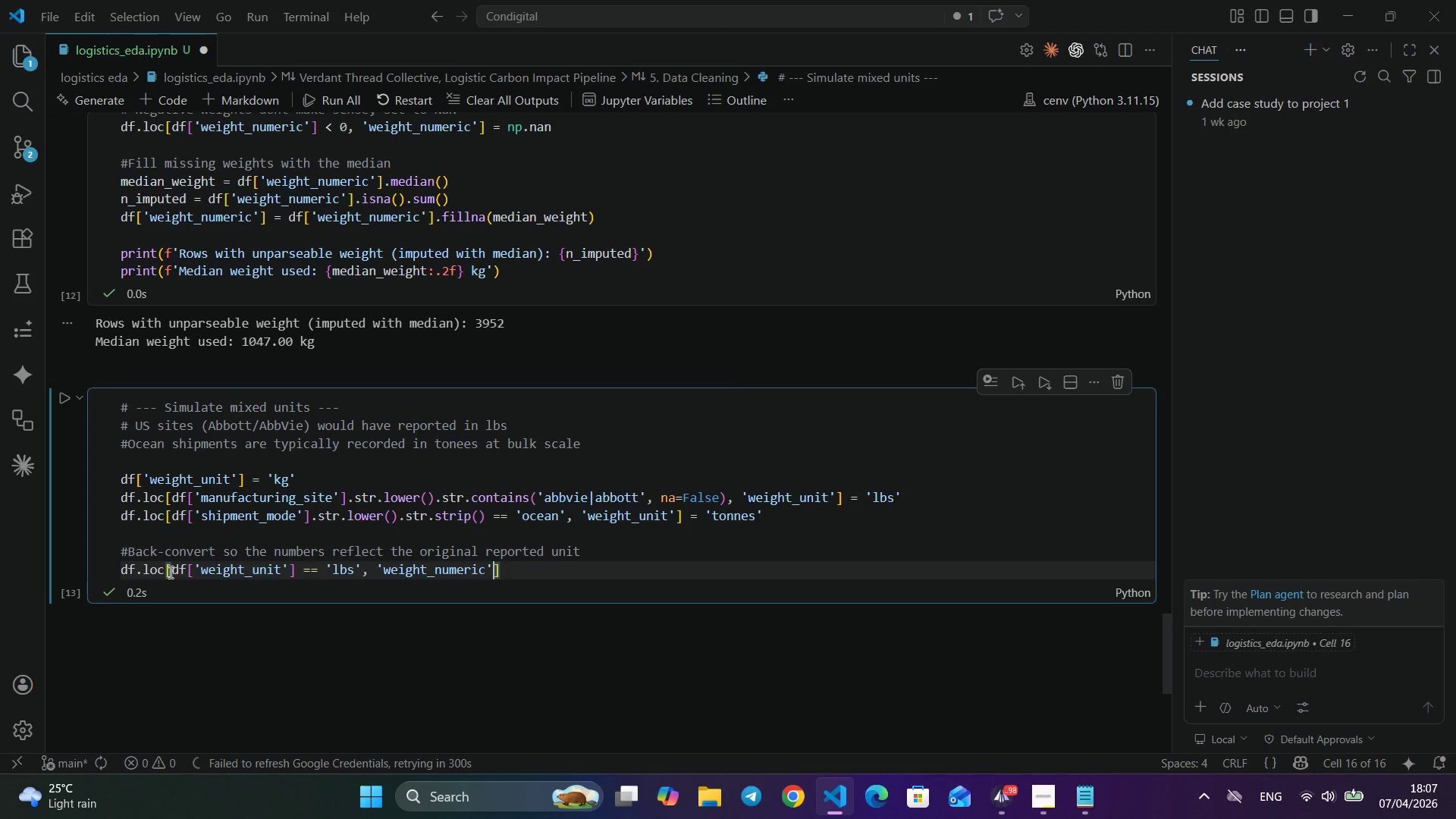 
key(Alt+ArrowRight)
 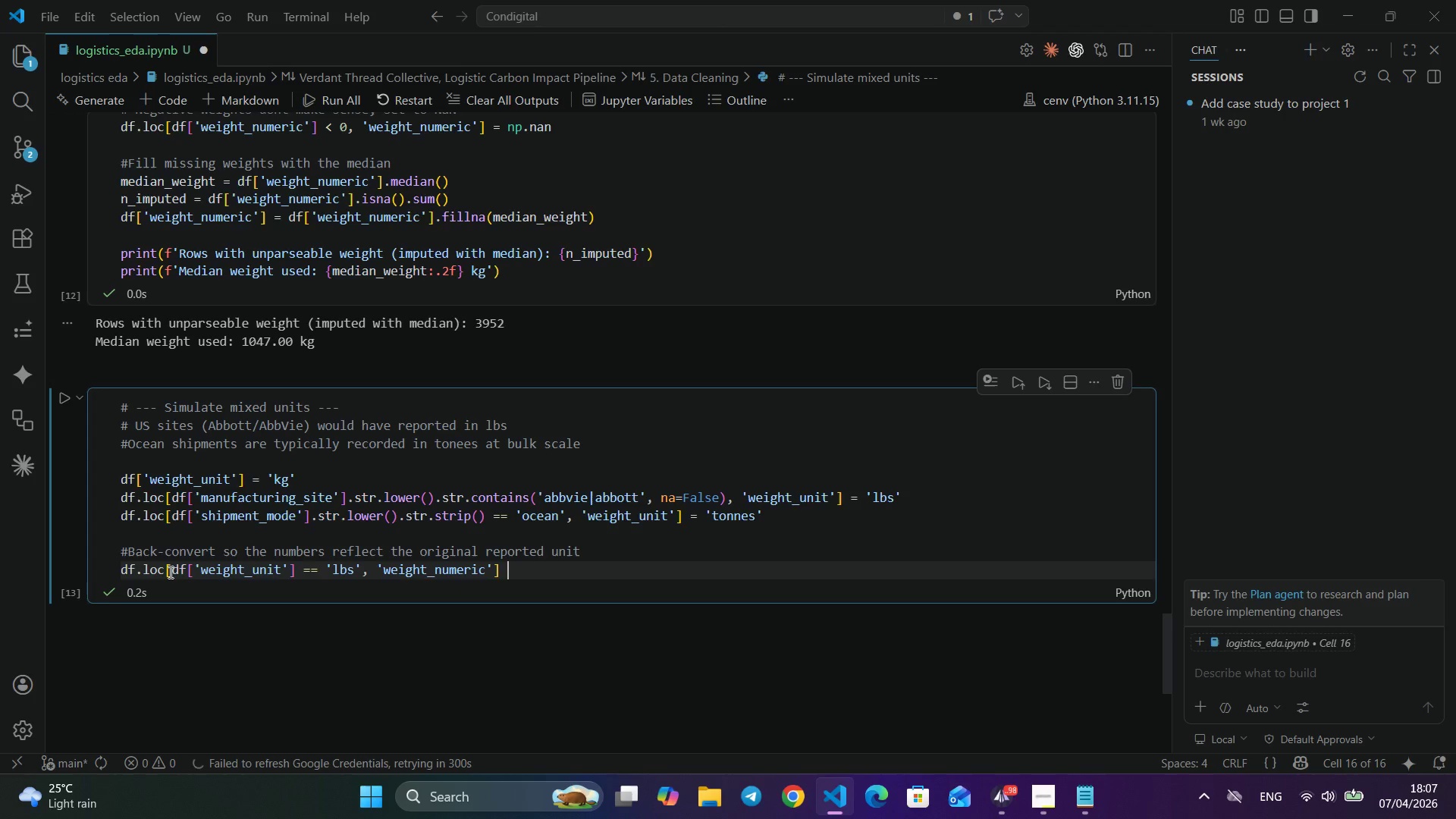 
key(Alt+ArrowRight)
 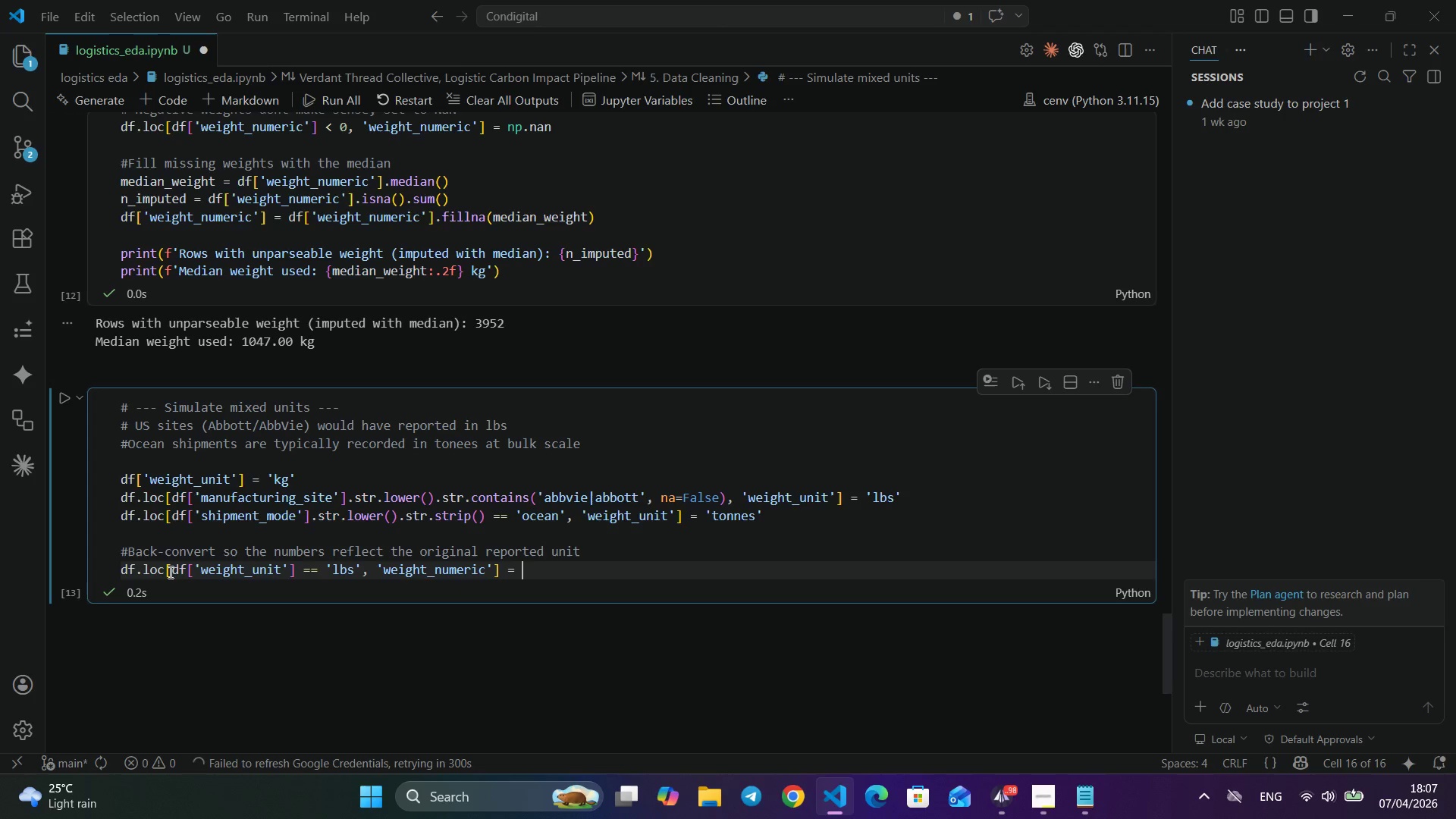 
key(Alt+Space)
 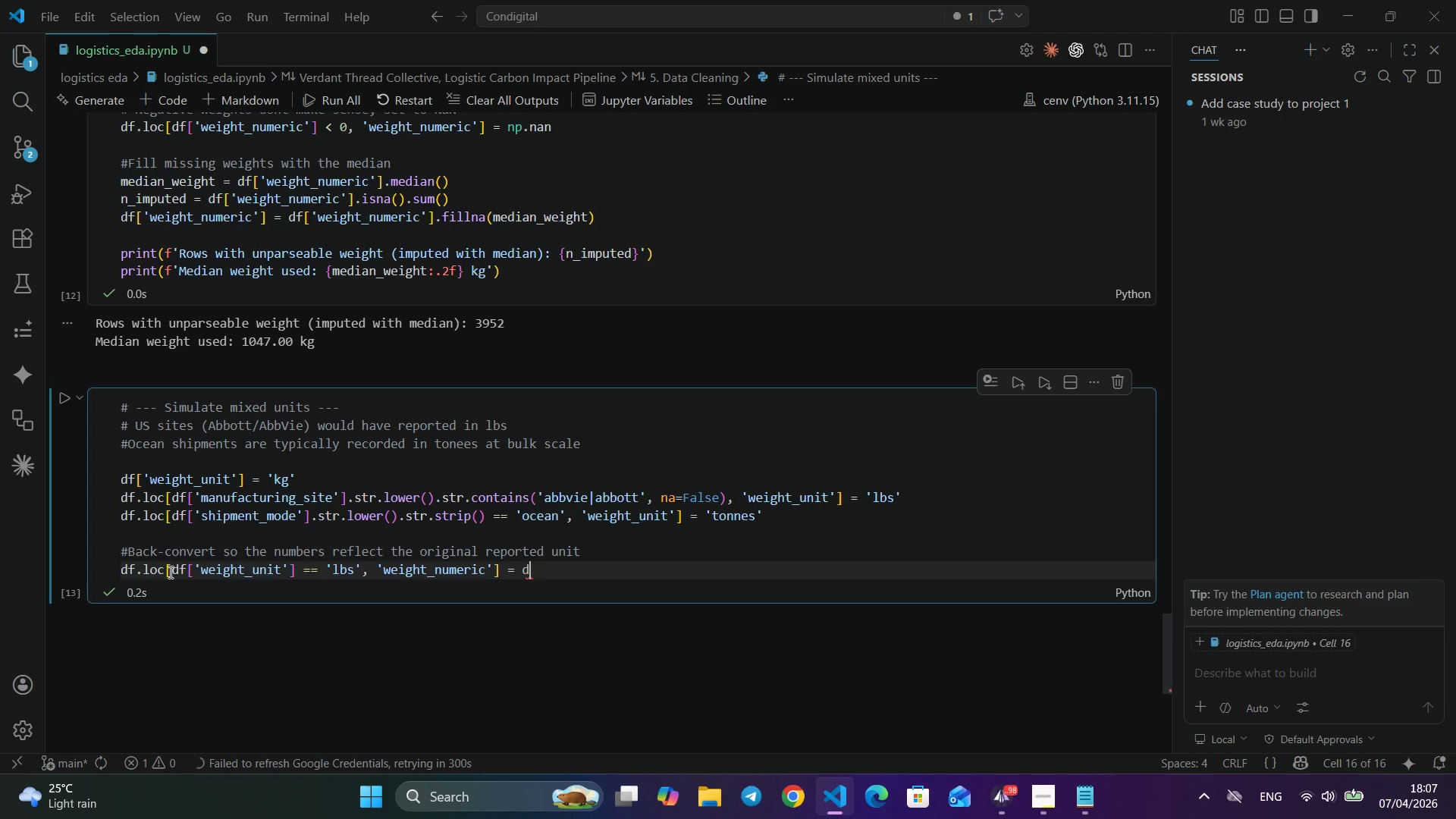 
key(Alt+Equal)
 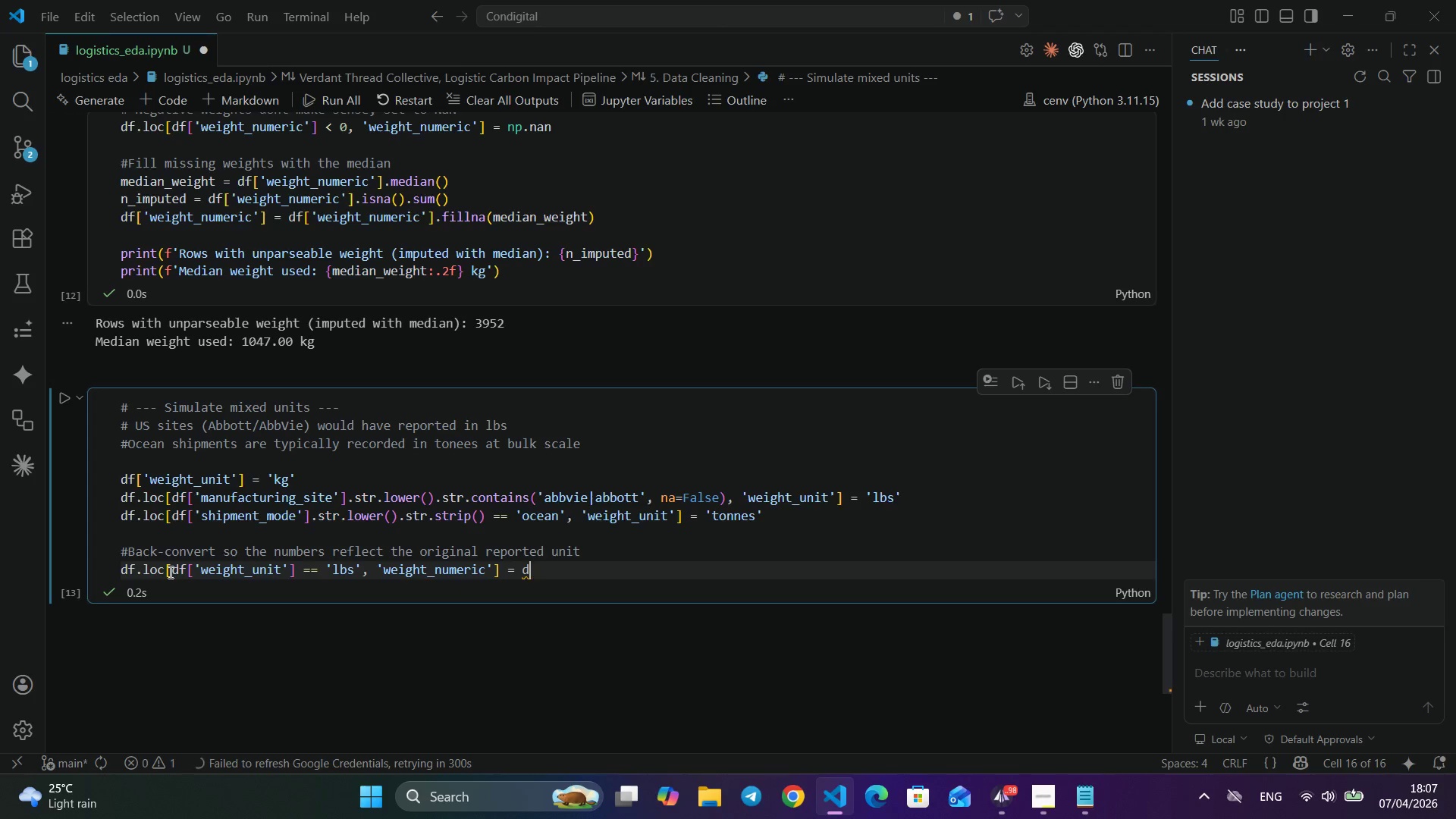 
key(Alt+Space)
 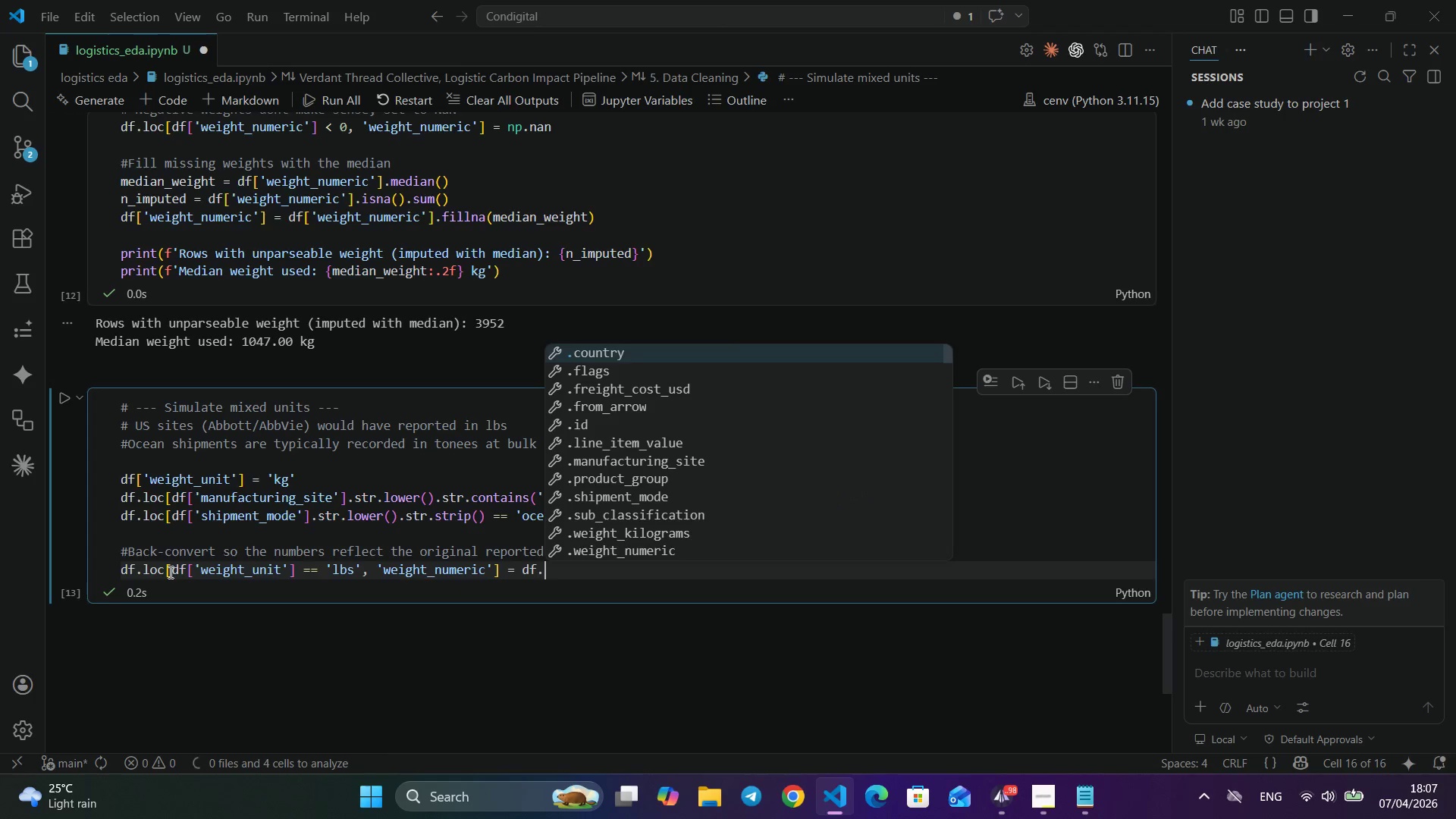 
key(Alt+D)
 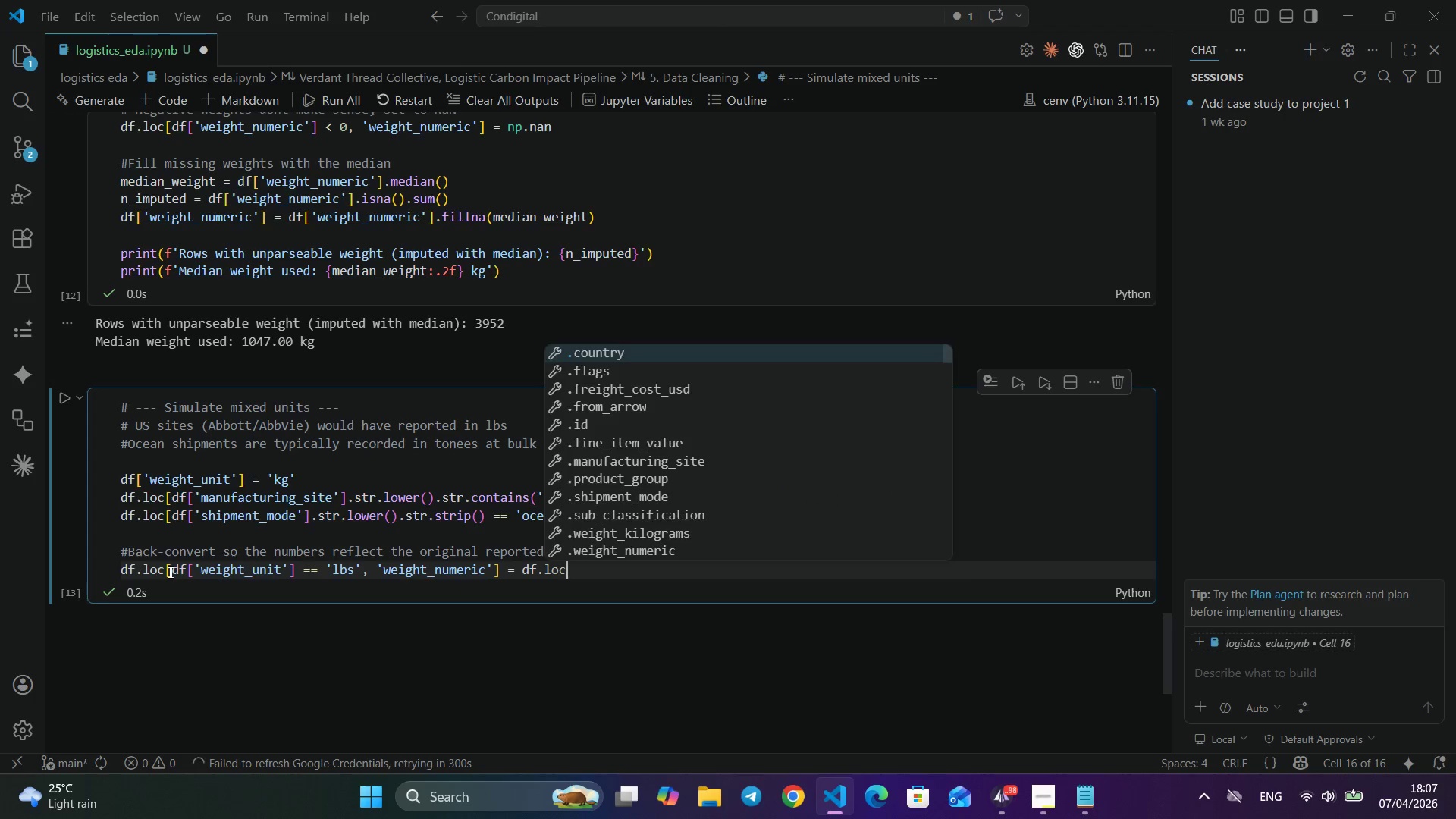 
key(Alt+F)
 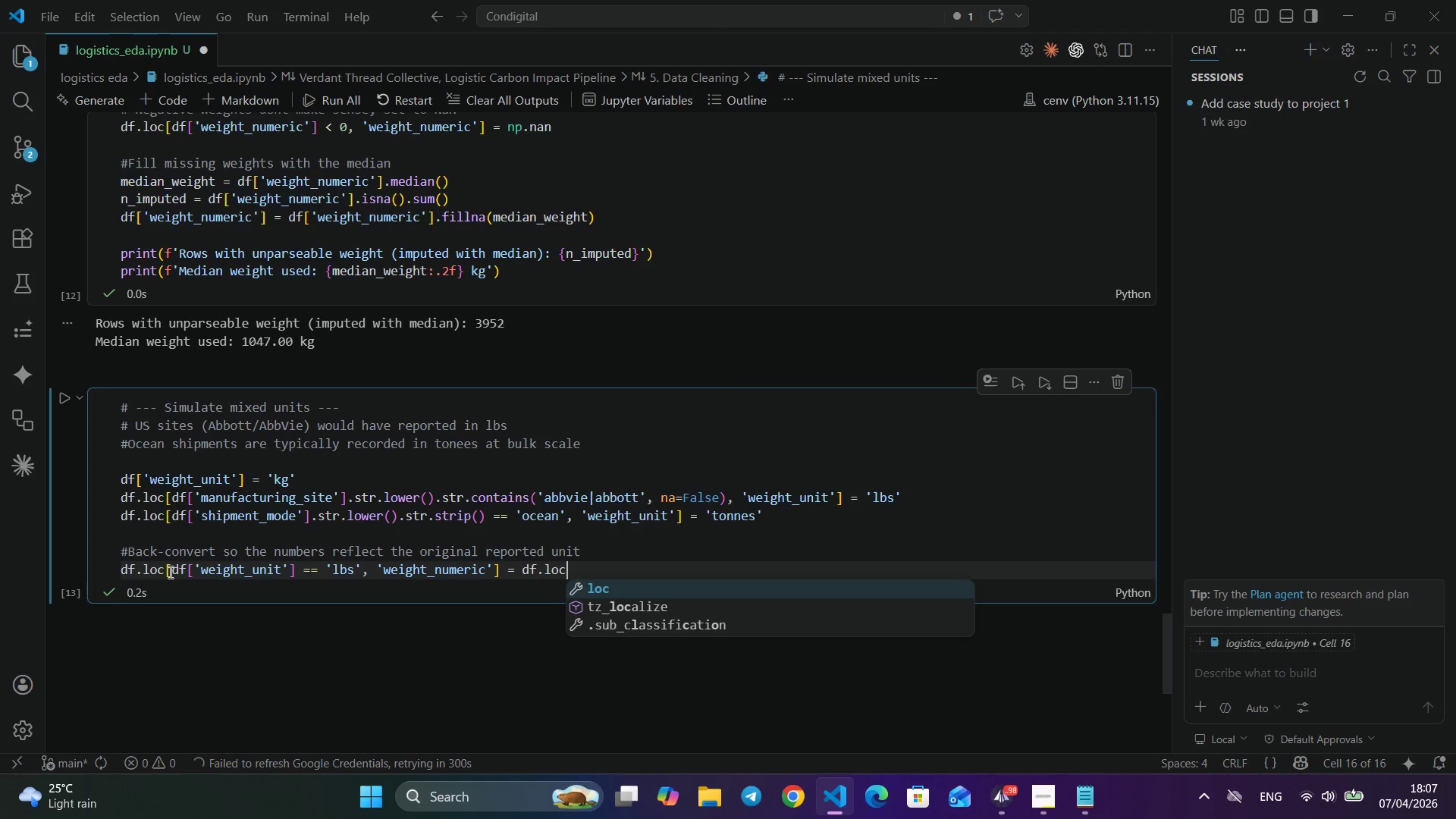 
key(Alt+Period)
 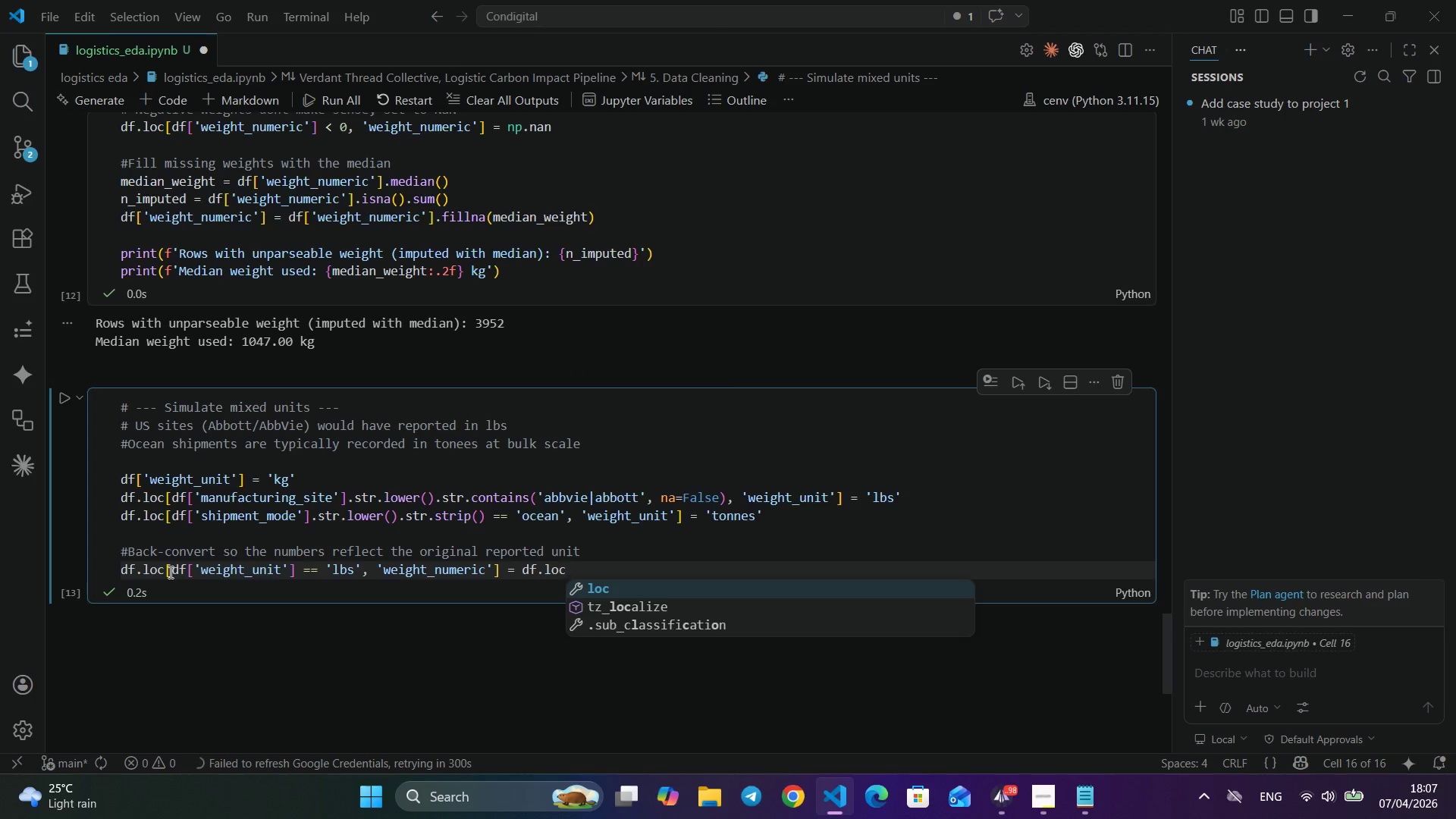 
key(Alt+L)
 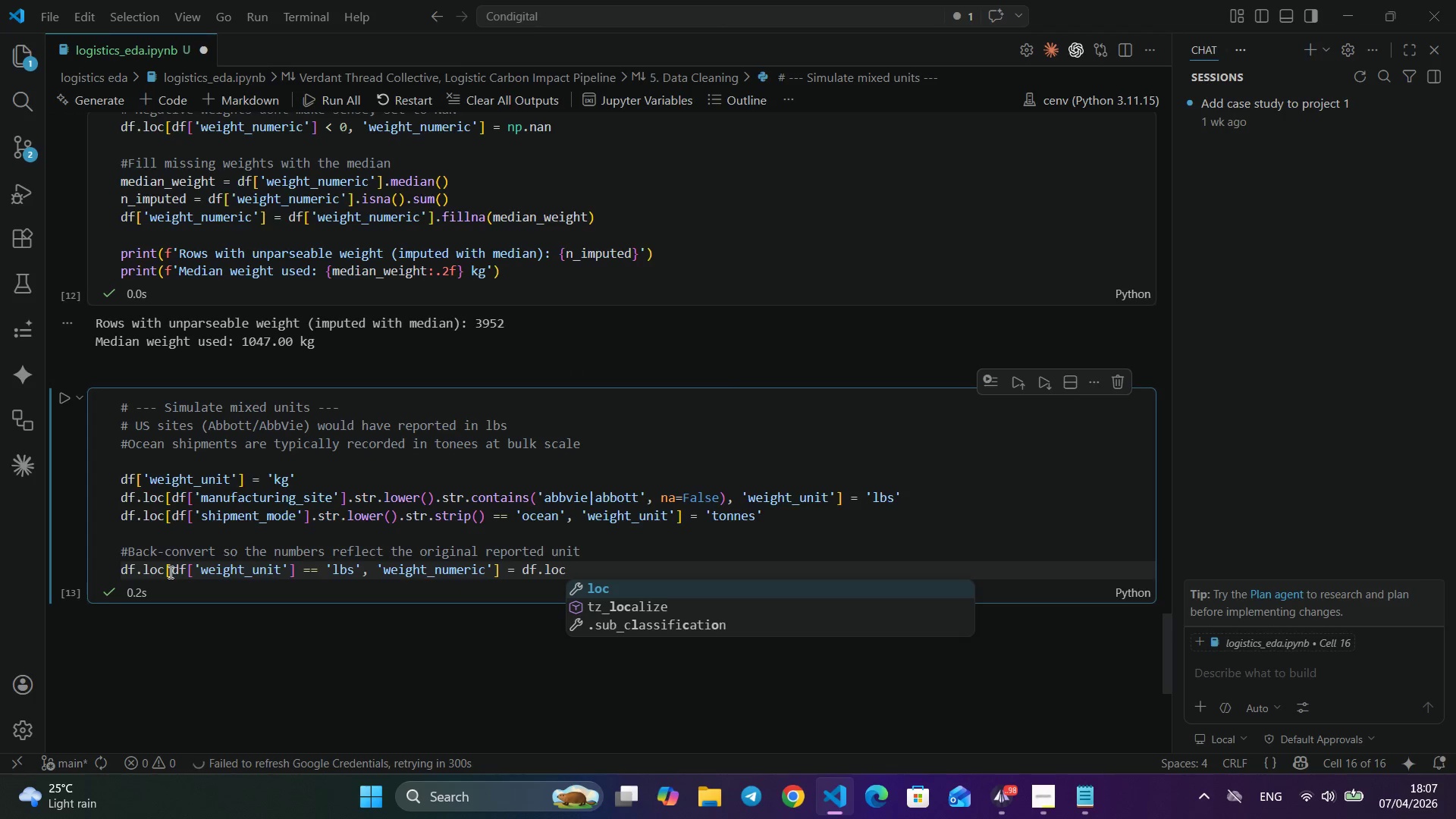 
key(Alt+O)
 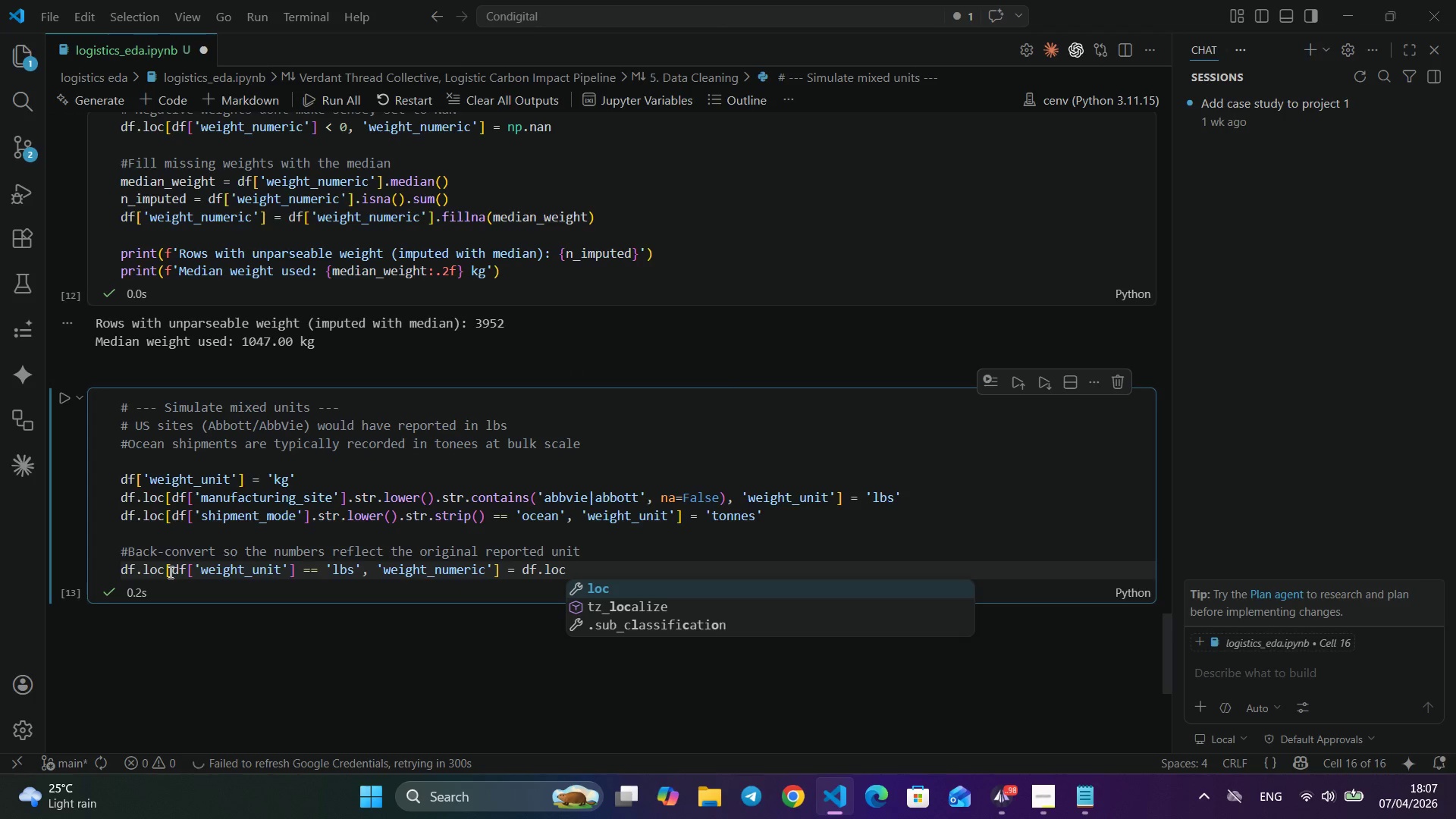 
key(Alt+C)
 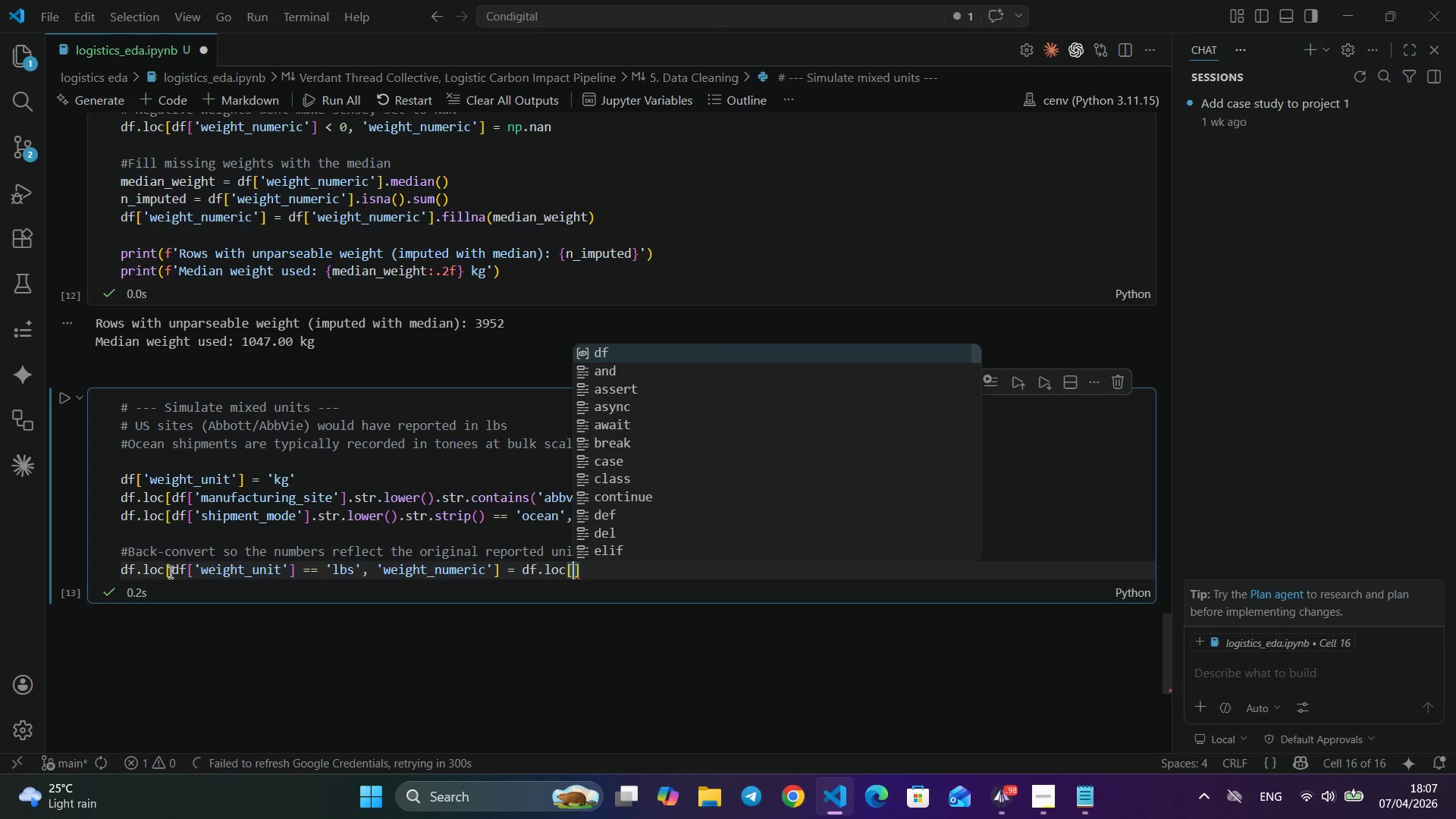 
key(Alt+BracketLeft)
 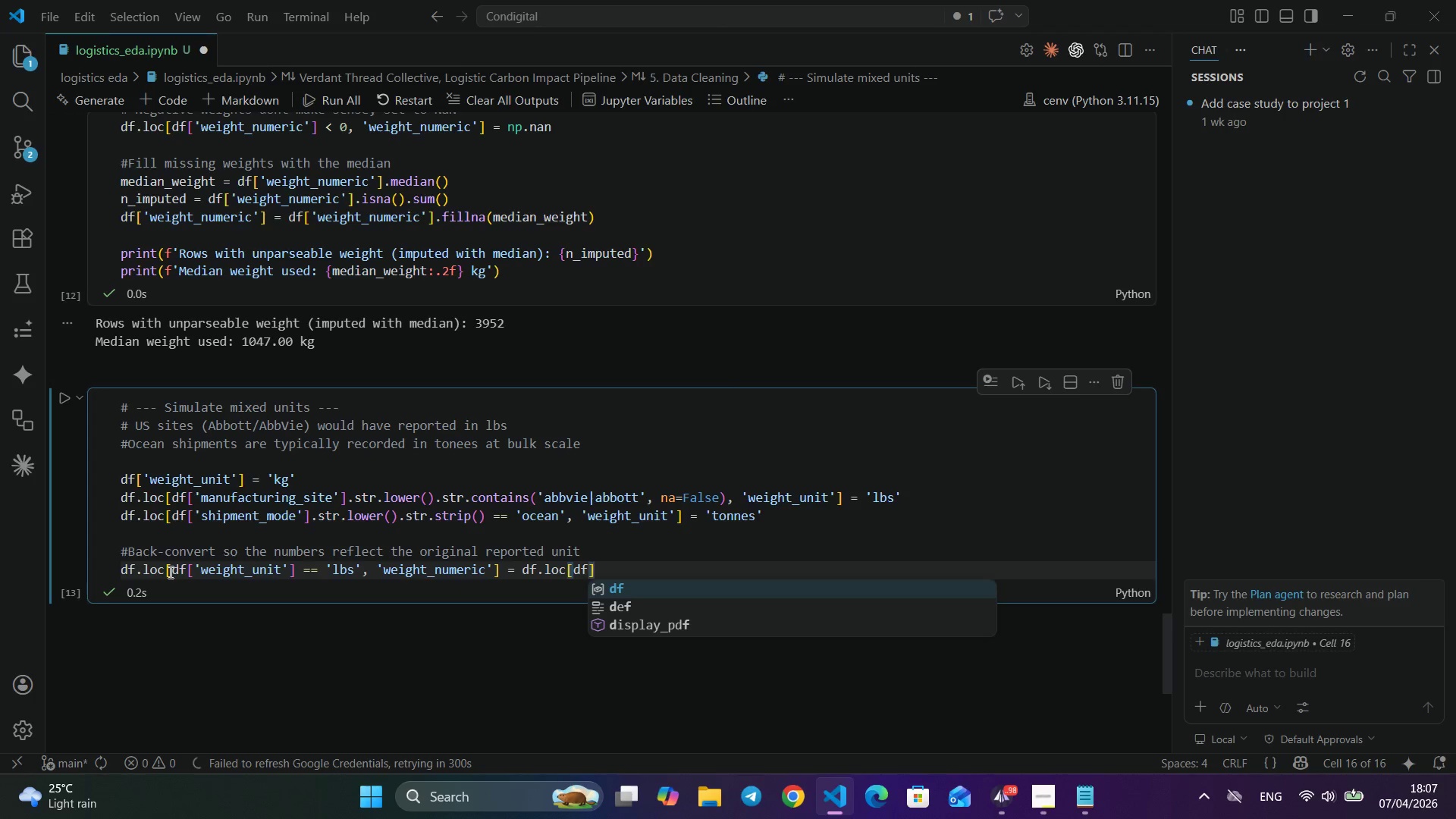 
key(Alt+D)
 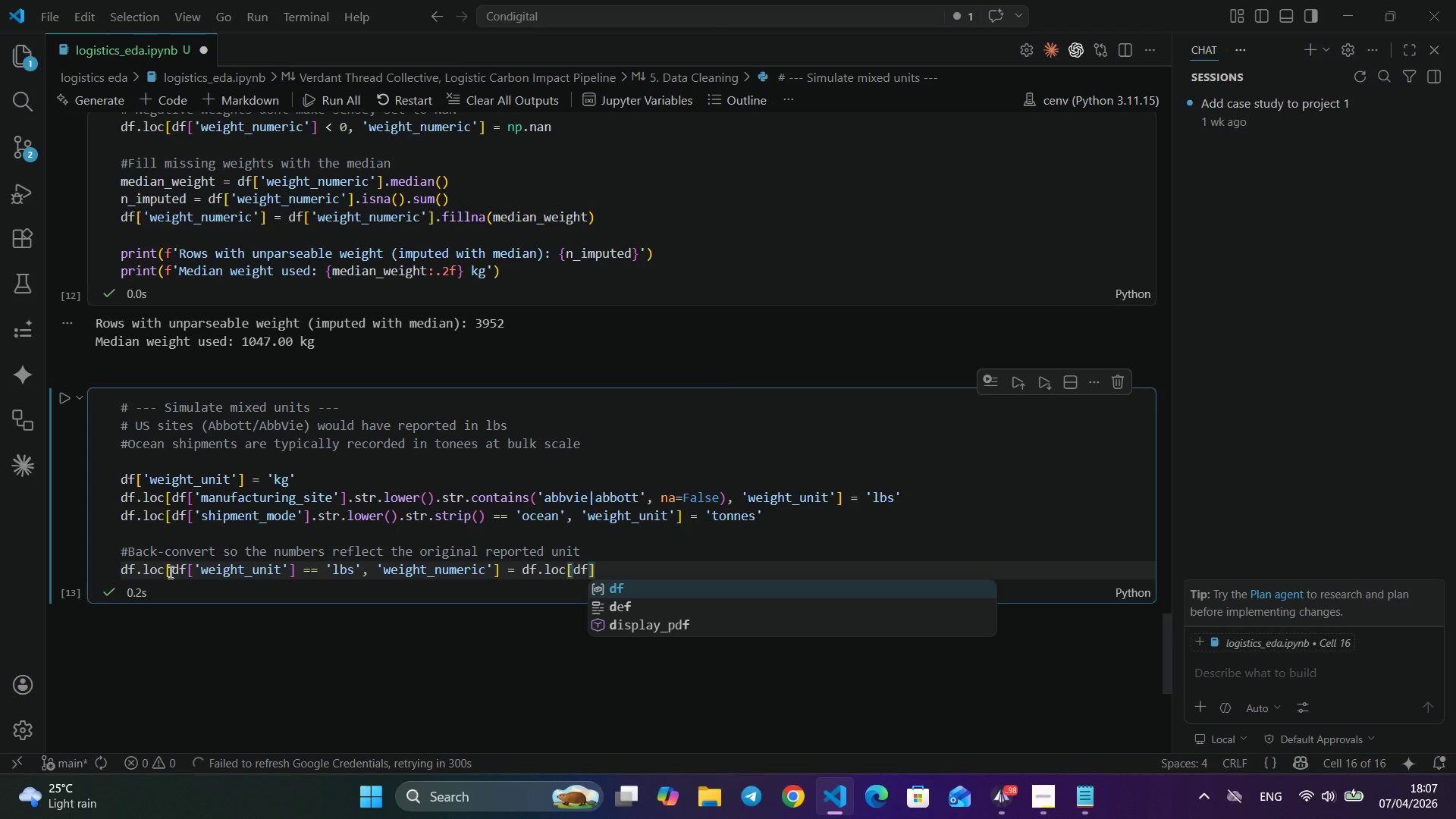 
key(Alt+F)
 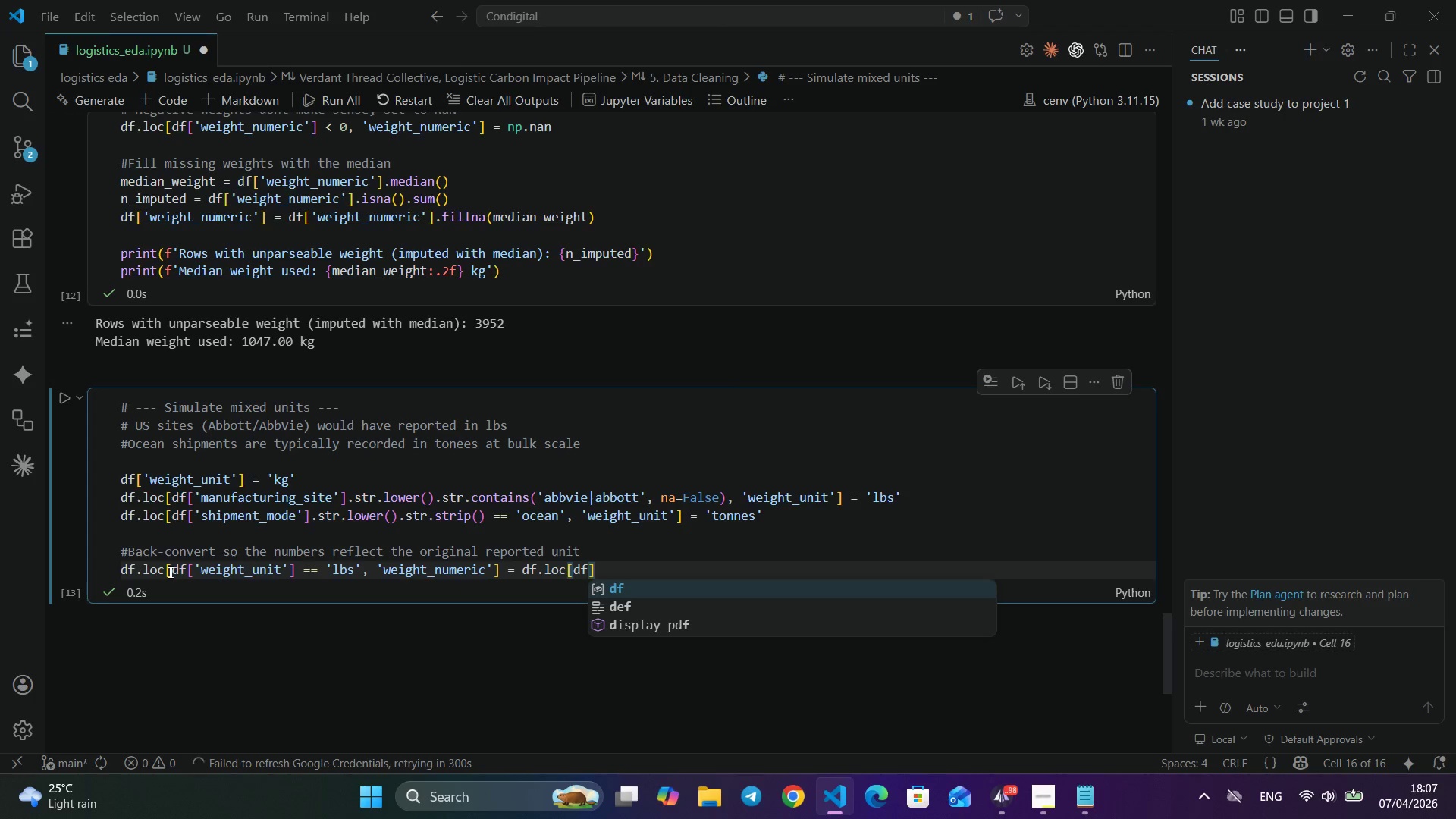 
key(Alt+BracketLeft)
 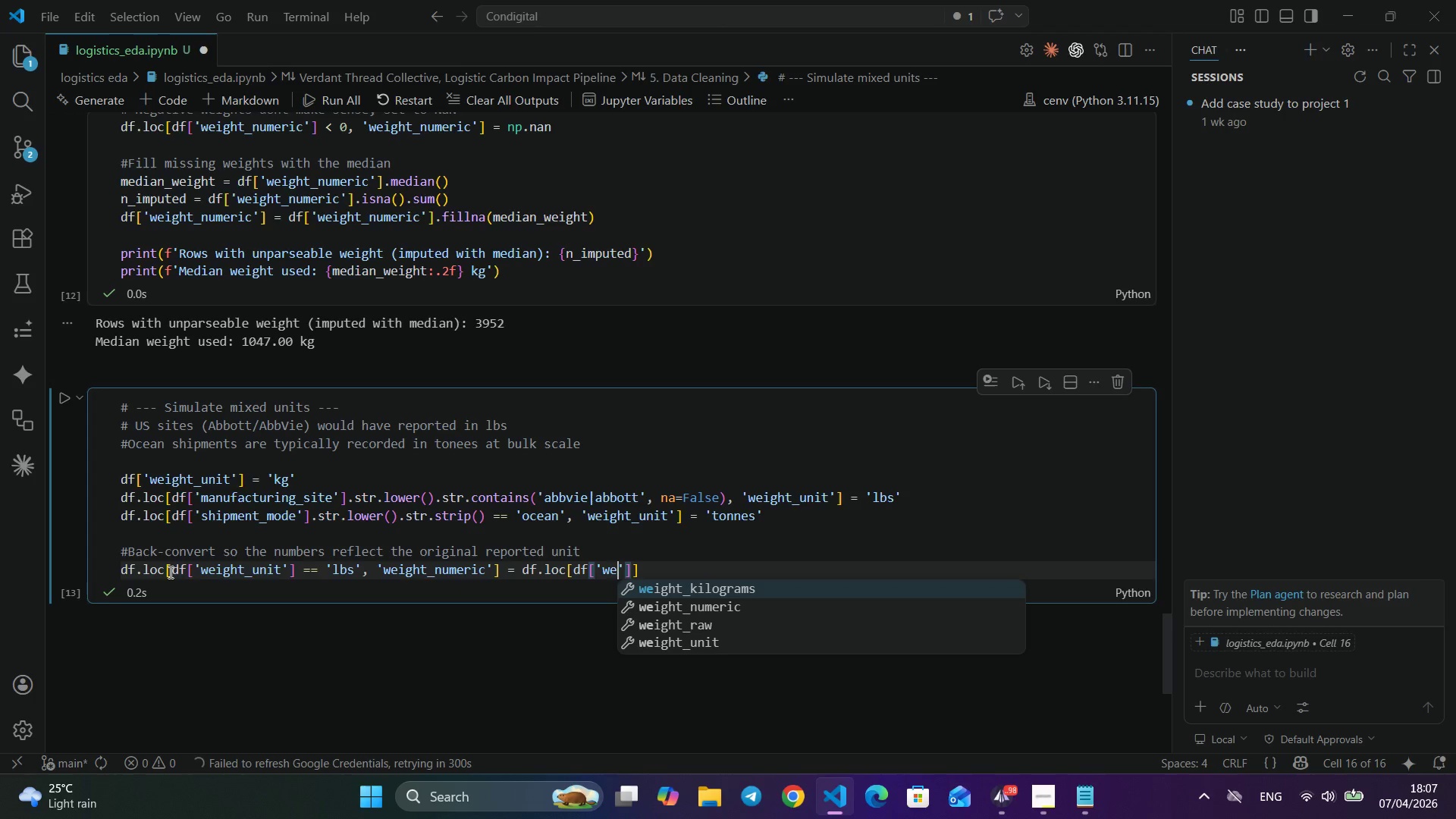 
key(Alt+Quote)
 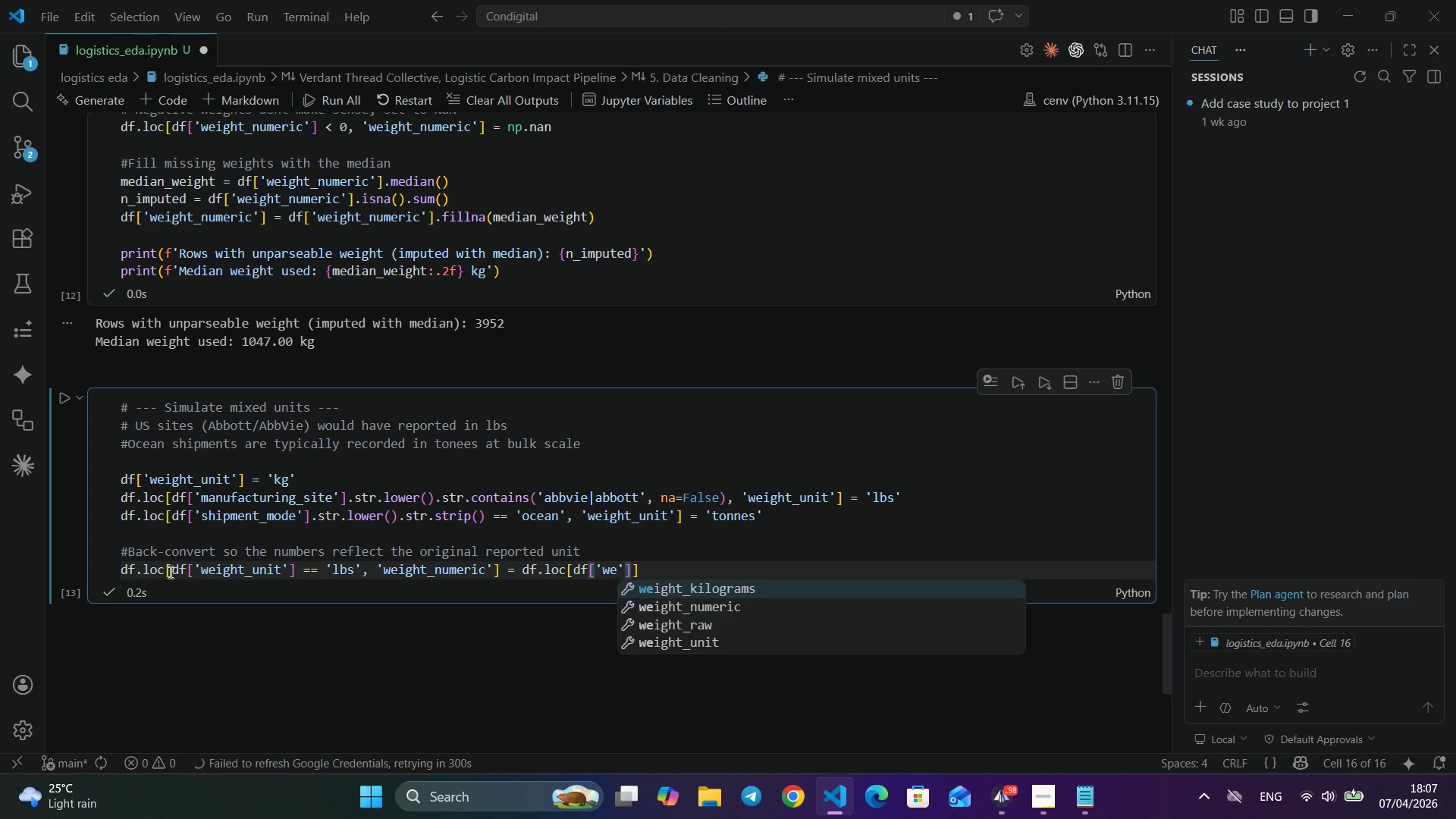 
key(Alt+W)
 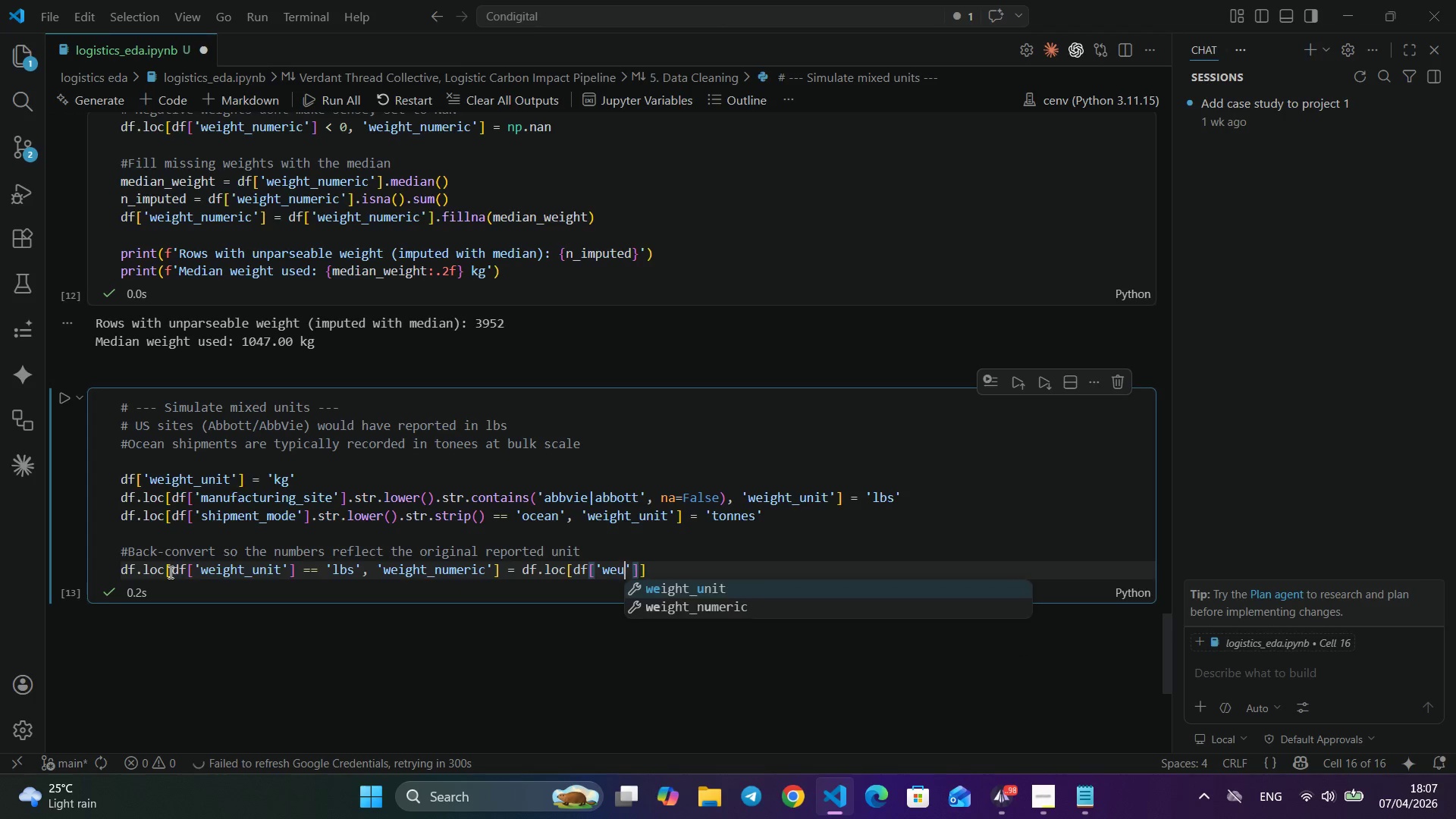 
key(Alt+E)
 